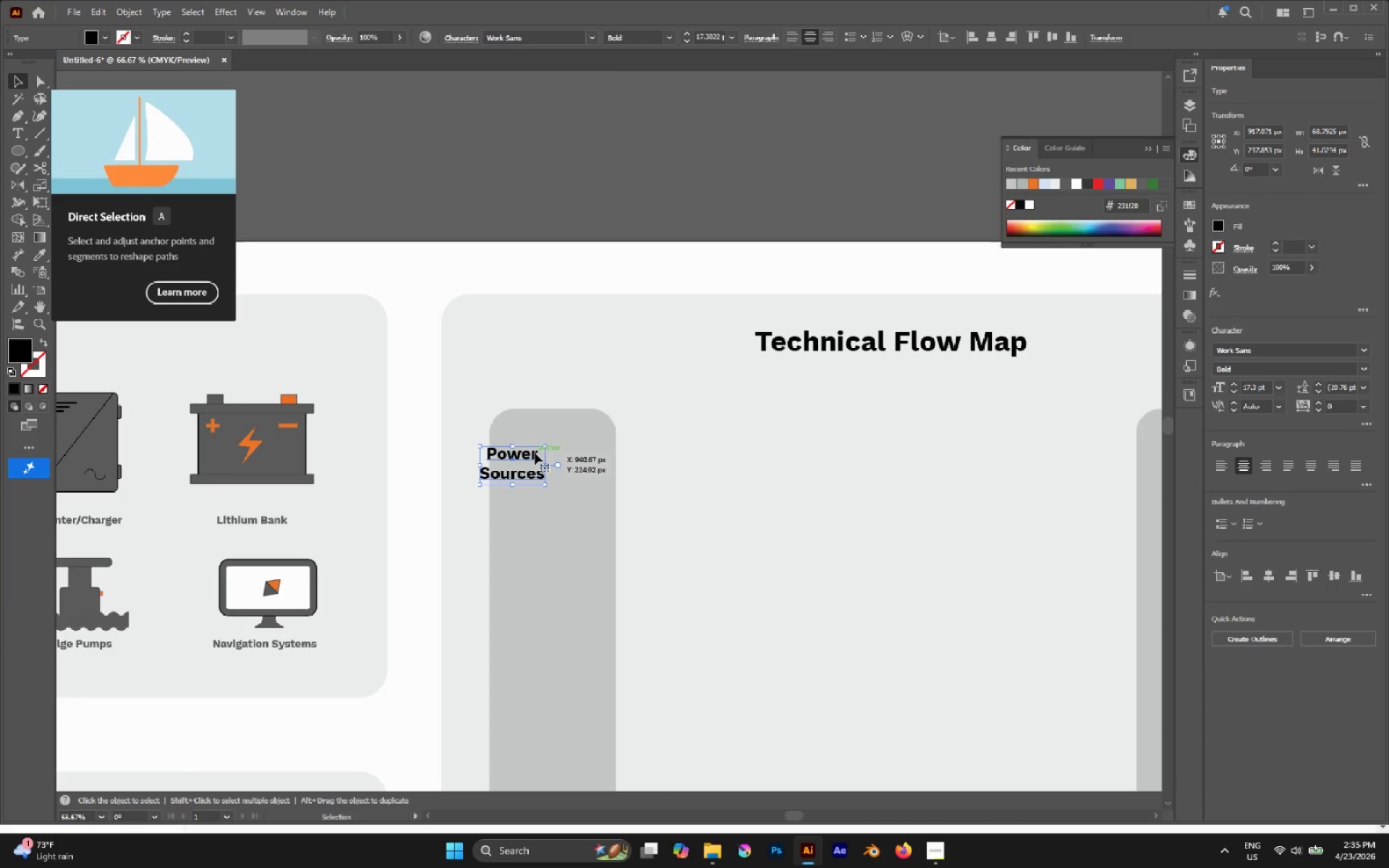 
left_click_drag(start_coordinate=[535, 453], to_coordinate=[572, 441])
 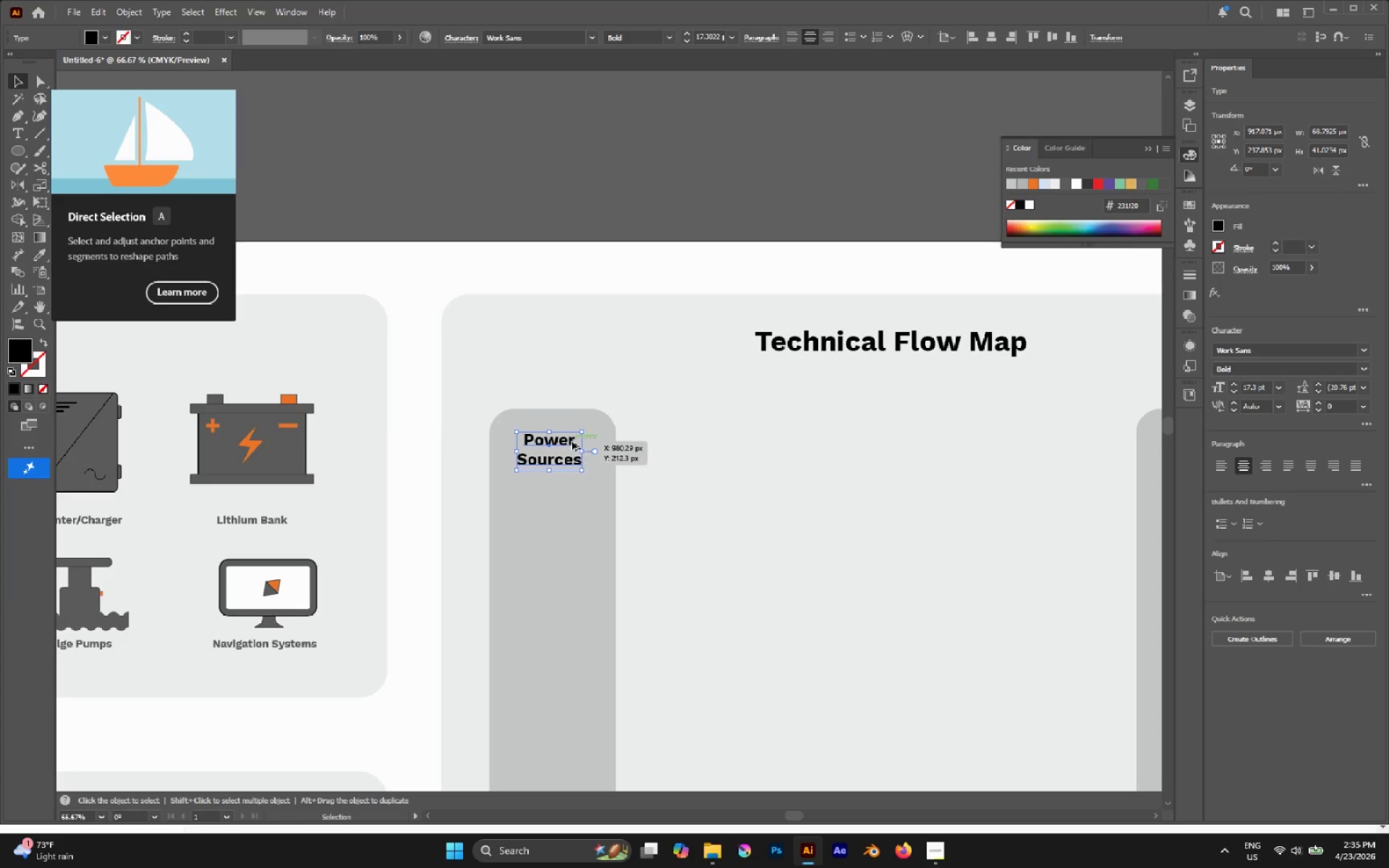 
hold_key(key=AltLeft, duration=0.48)
scroll: coordinate [572, 441], scroll_direction: down, amount: 1.0
 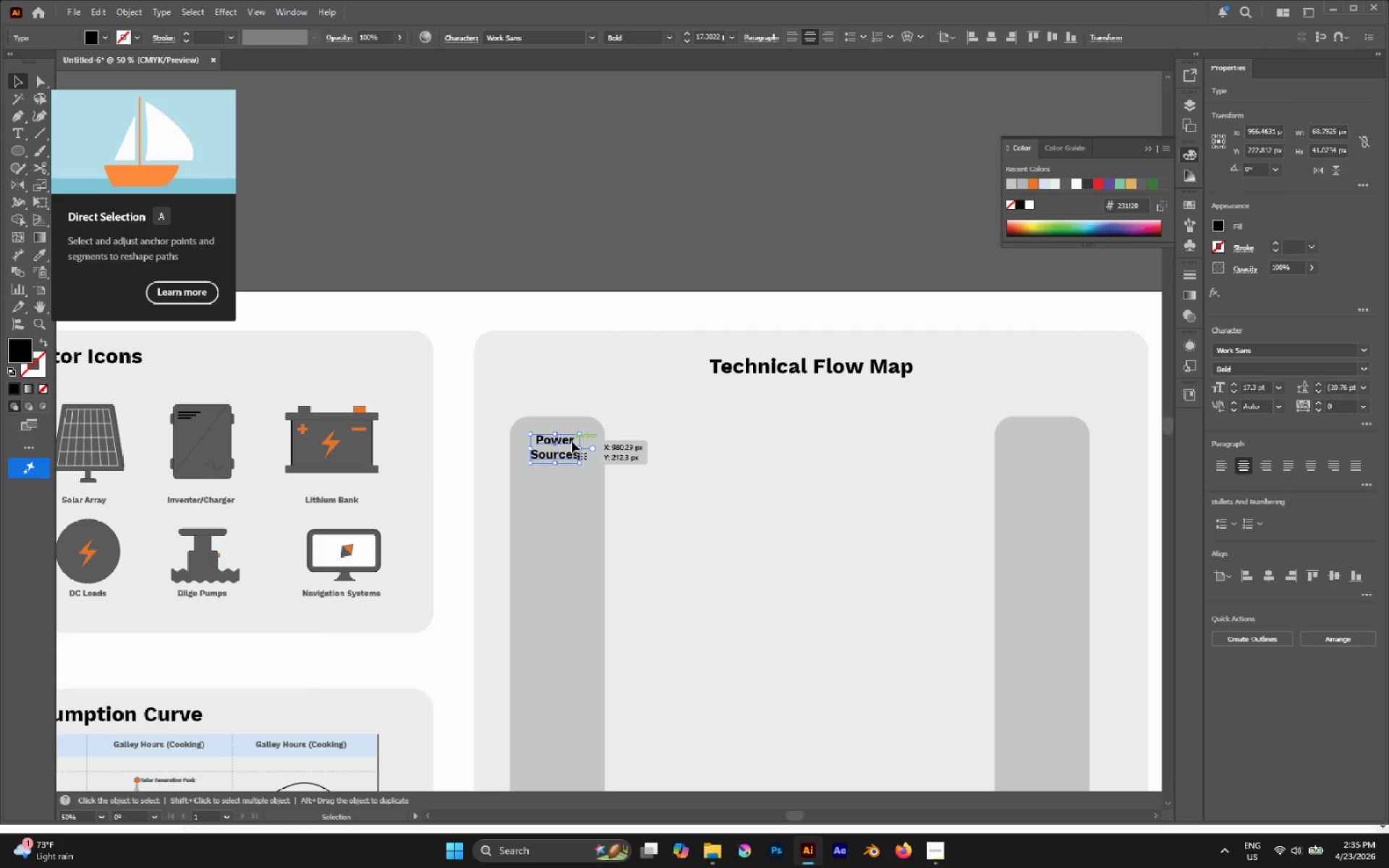 
hold_key(key=AltLeft, duration=2.72)
left_click_drag(start_coordinate=[572, 441], to_coordinate=[1058, 489])
 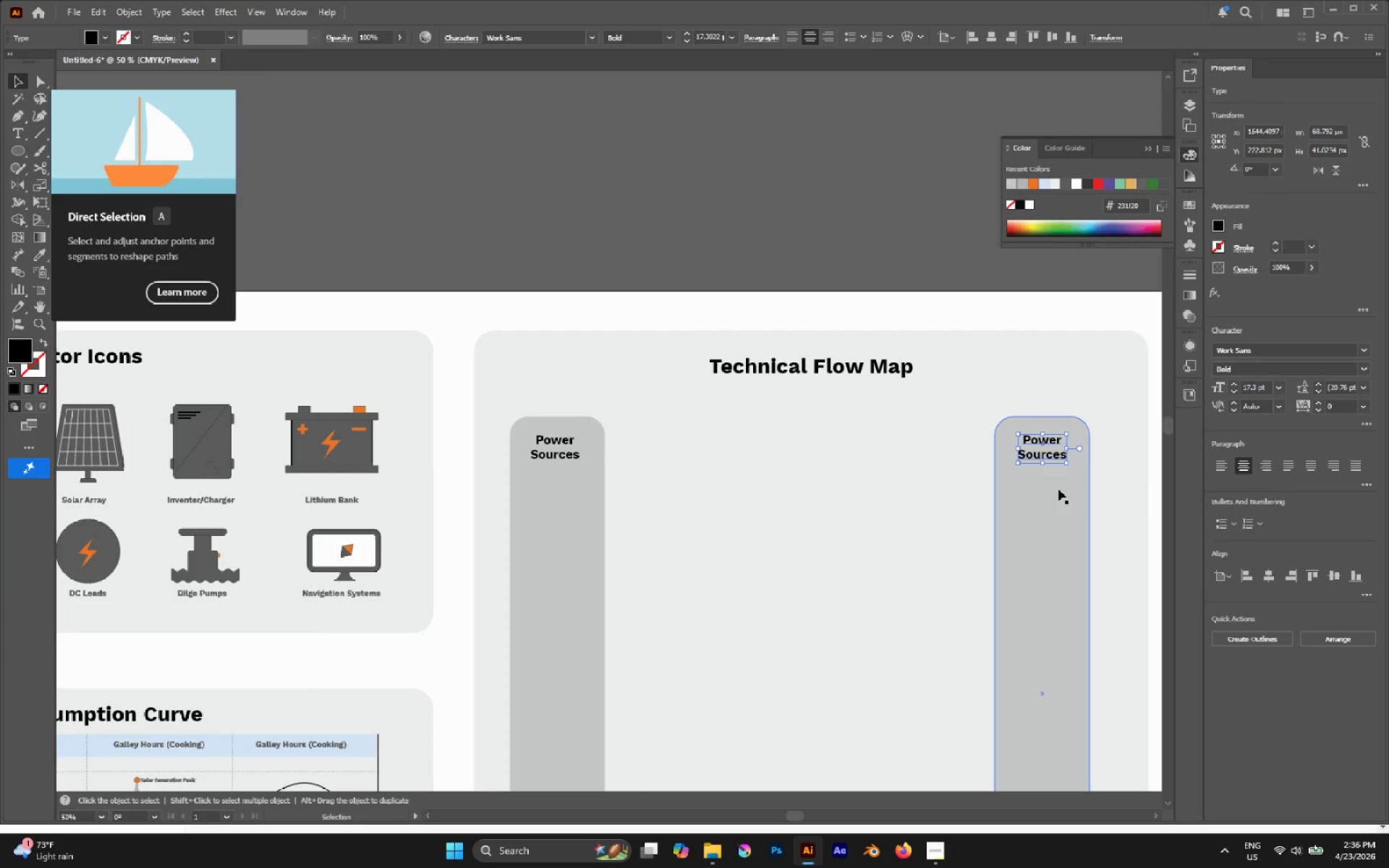 
hold_key(key=ShiftLeft, duration=2.3)
 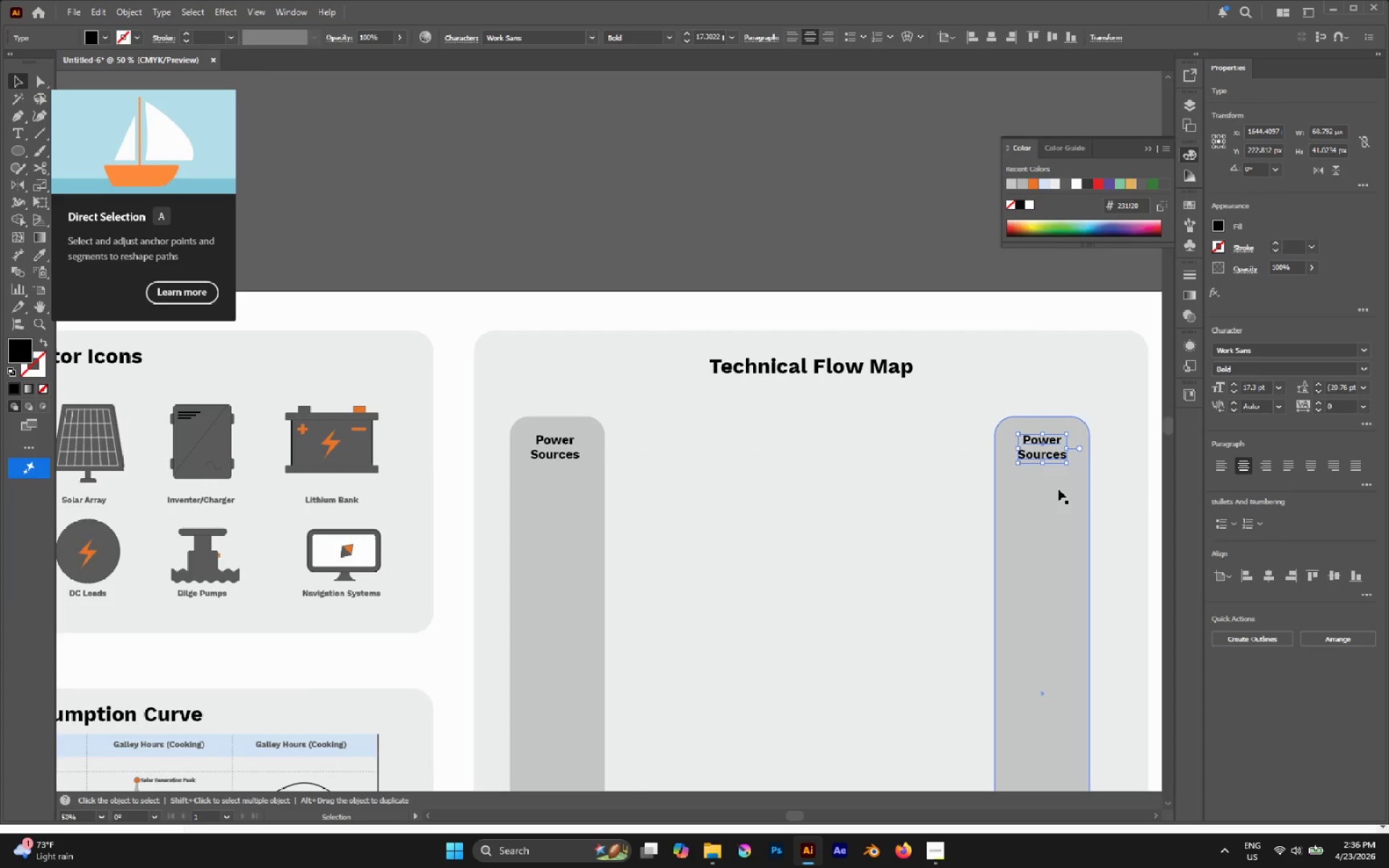 
key(T)
 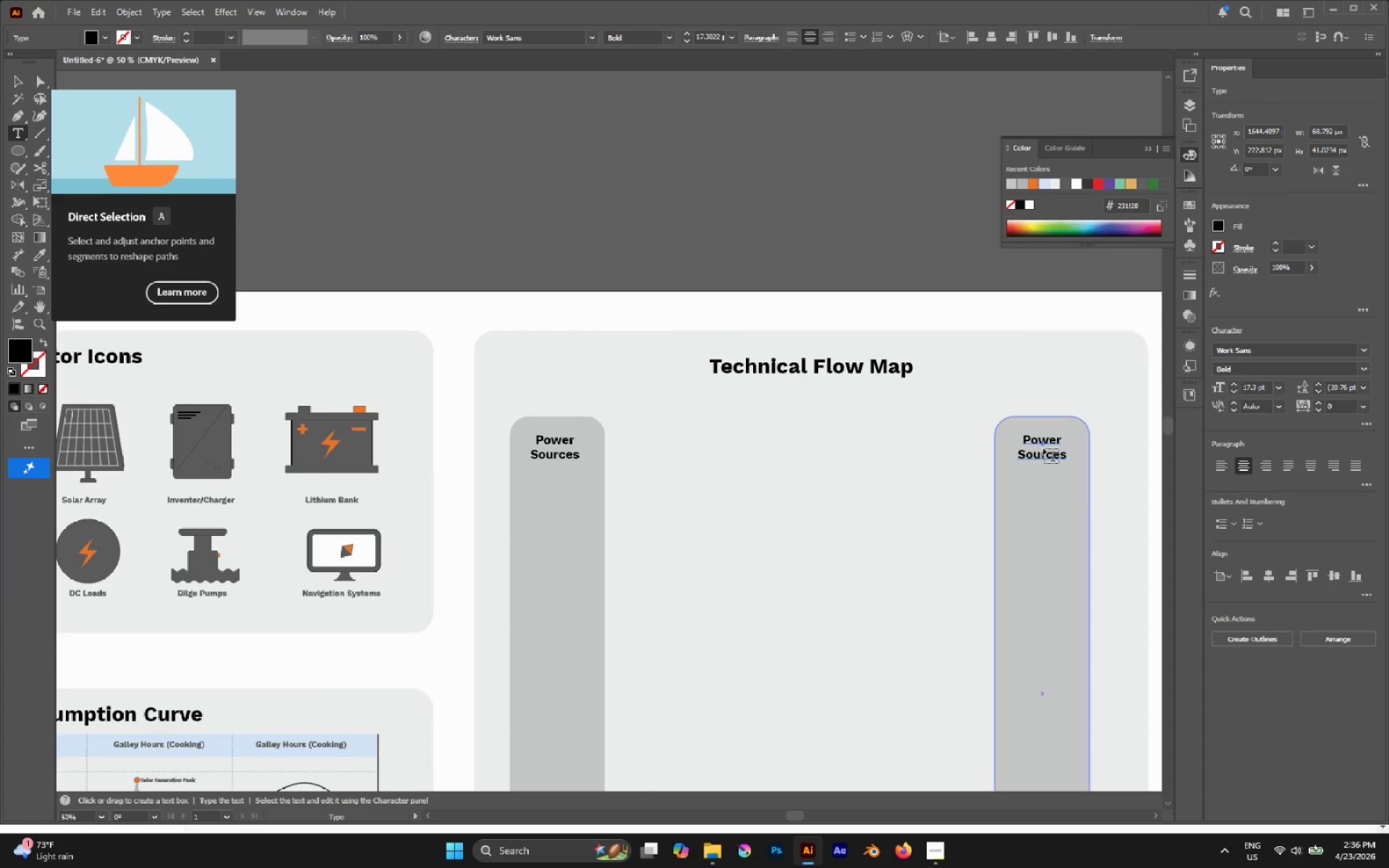 
left_click([1043, 448])
 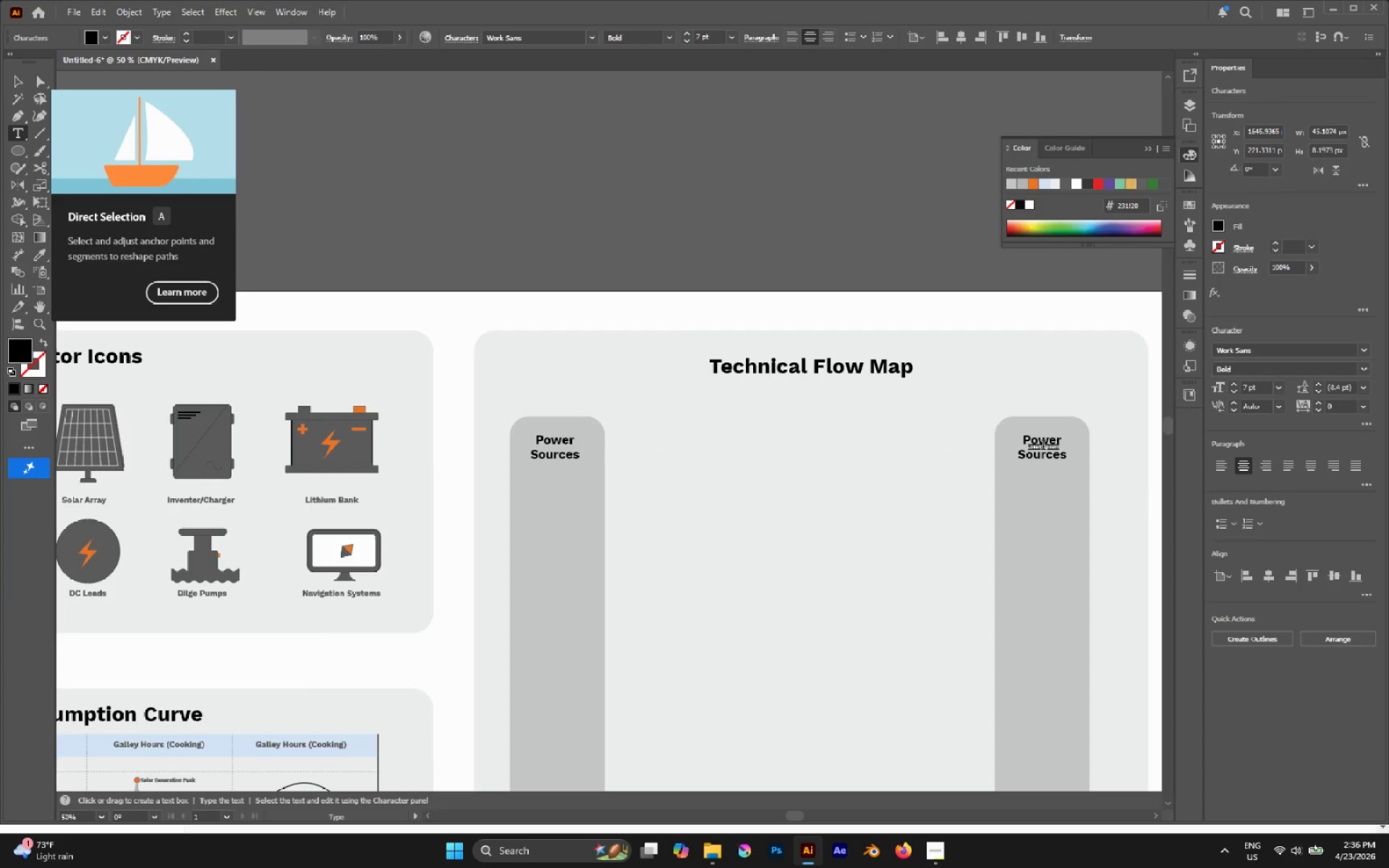 
key(Control+Z)
 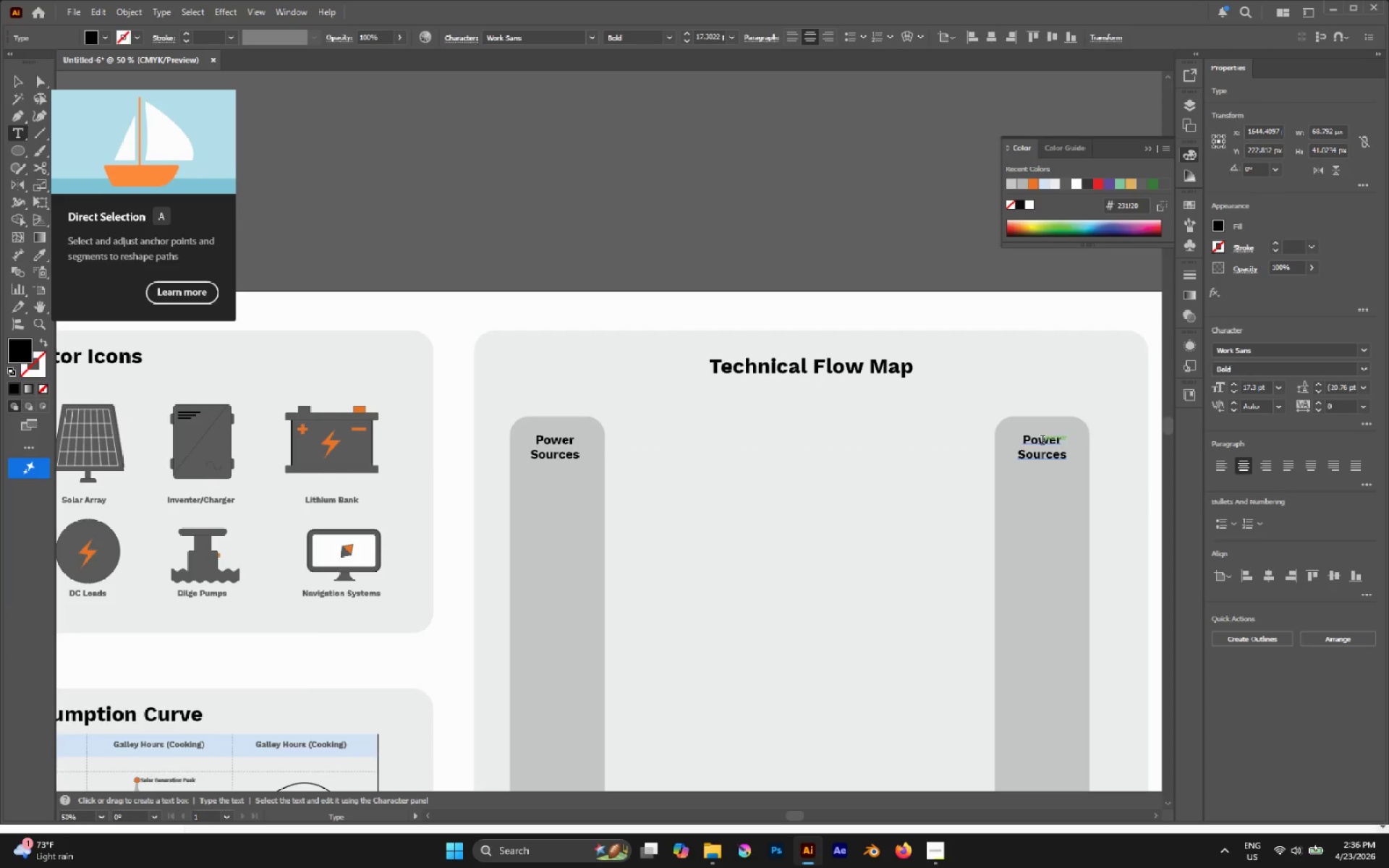 
double_click([1042, 441])
 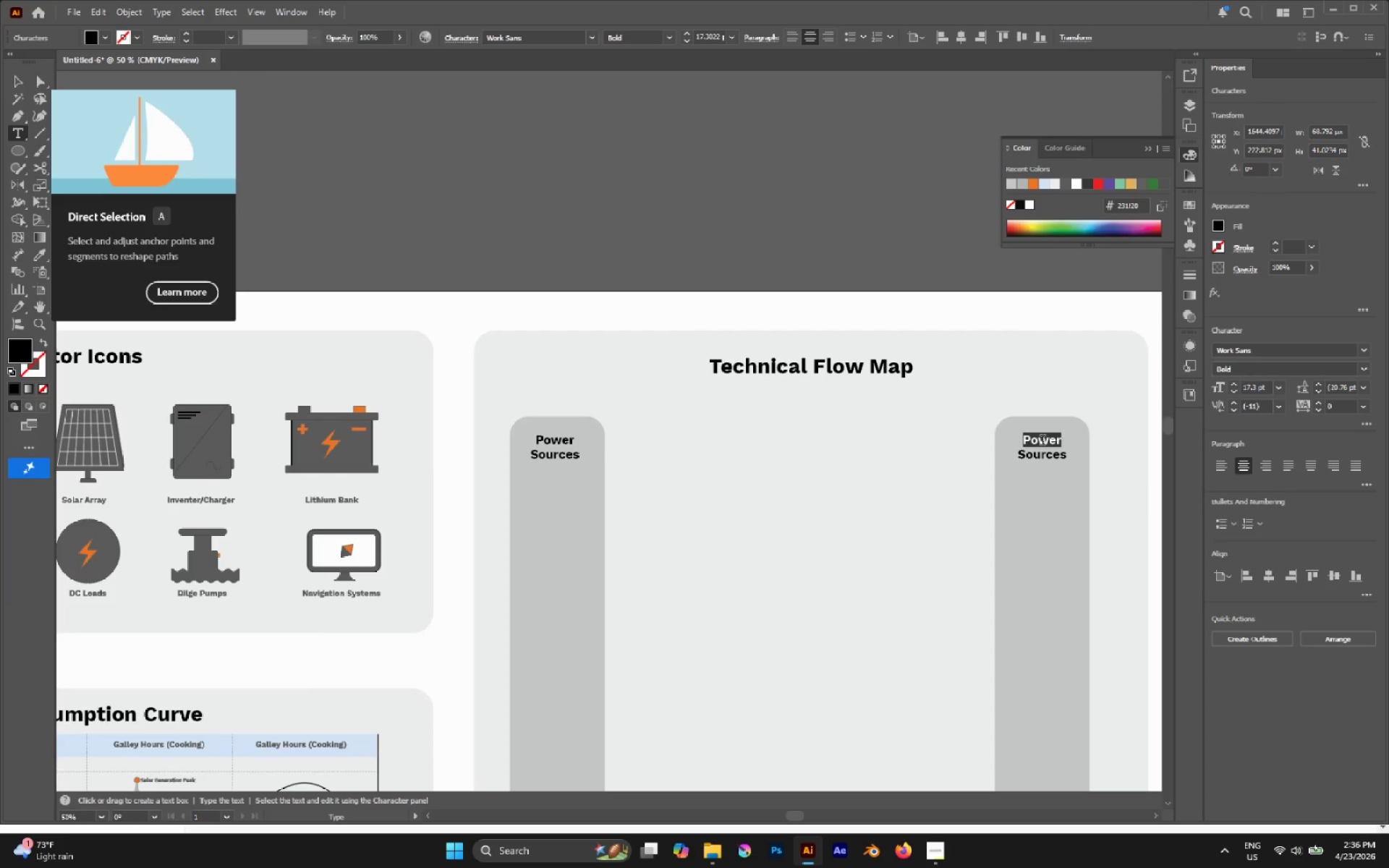 
triple_click([1042, 441])
 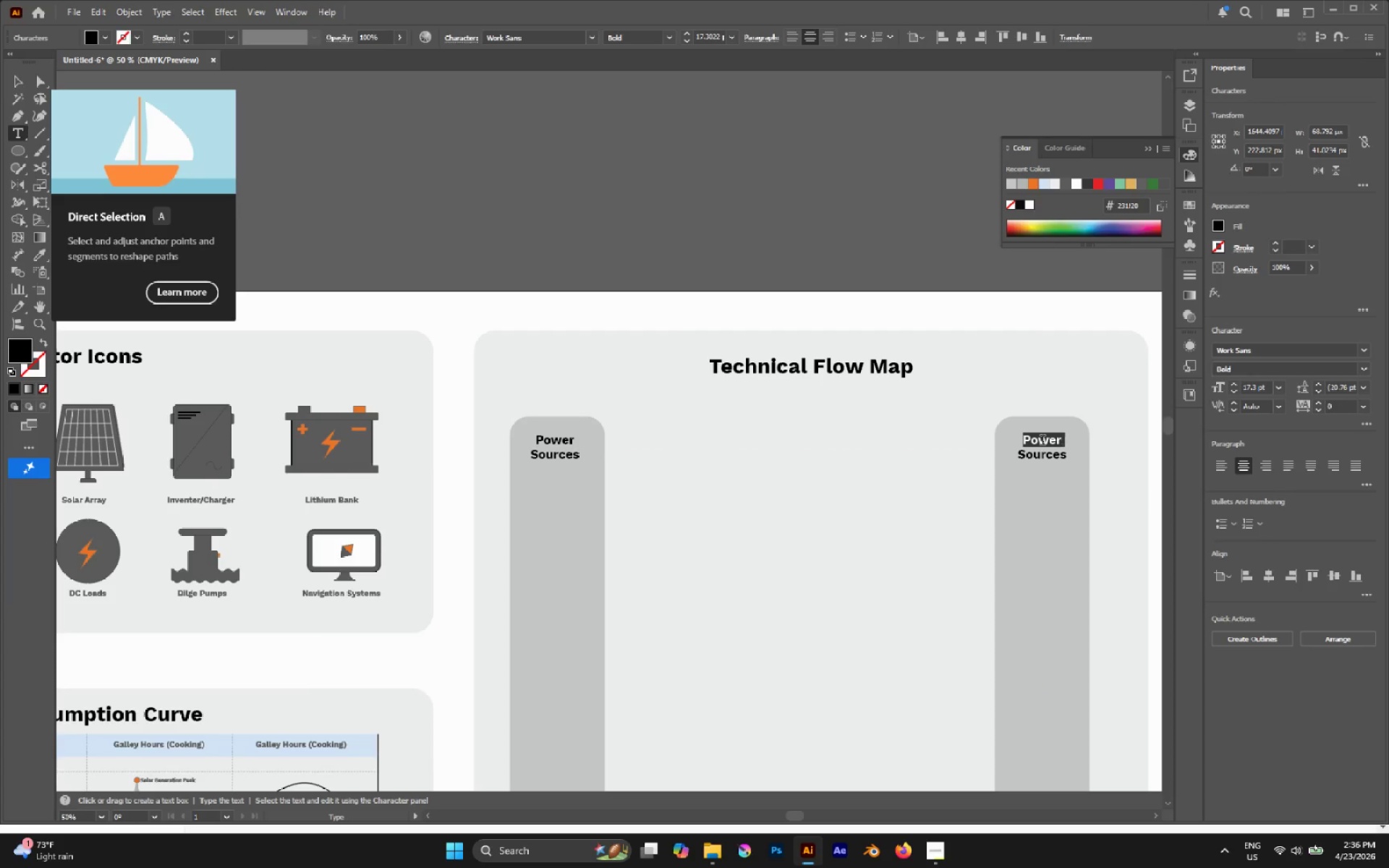 
triple_click([1042, 441])
 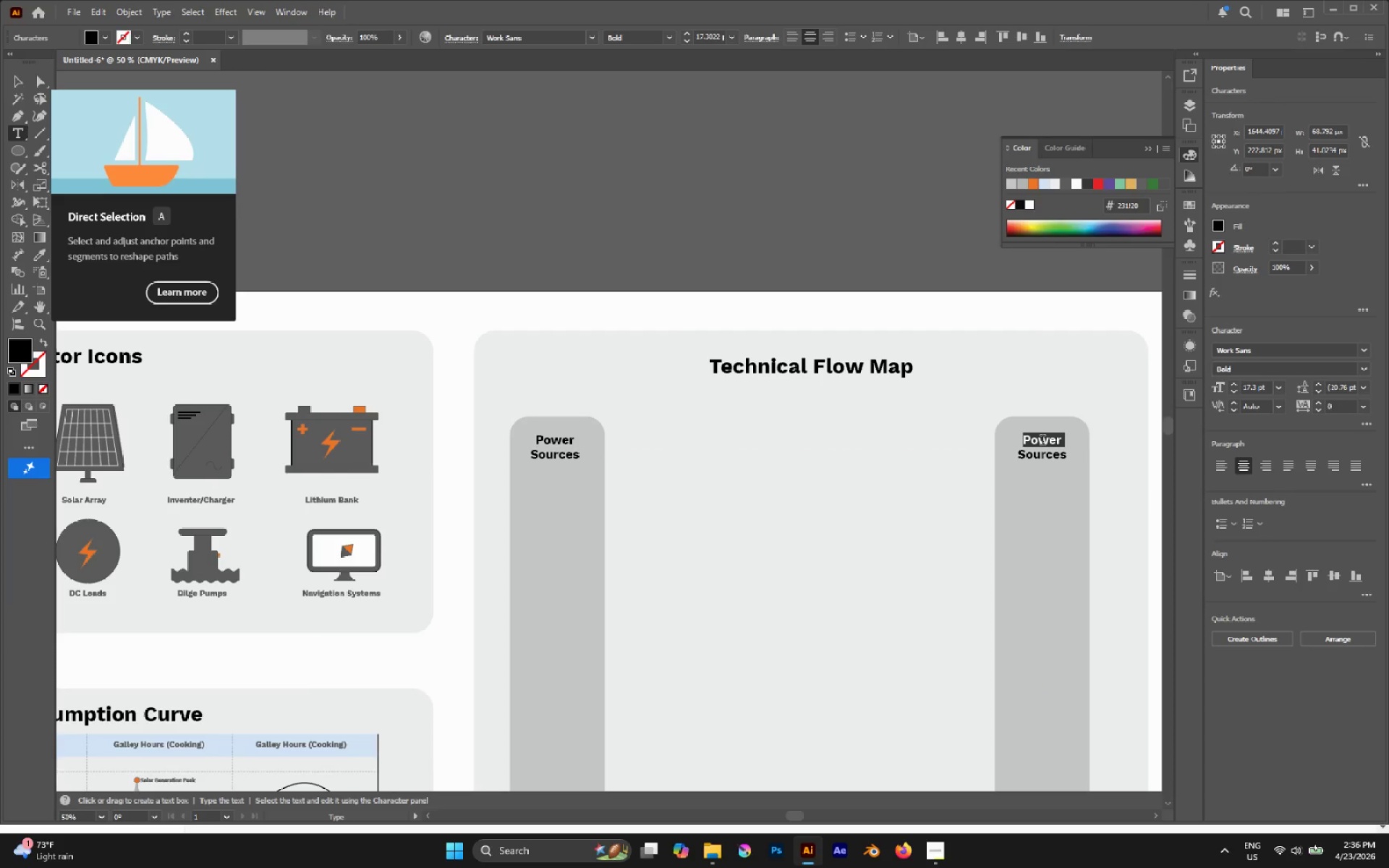 
key(Control+A)
 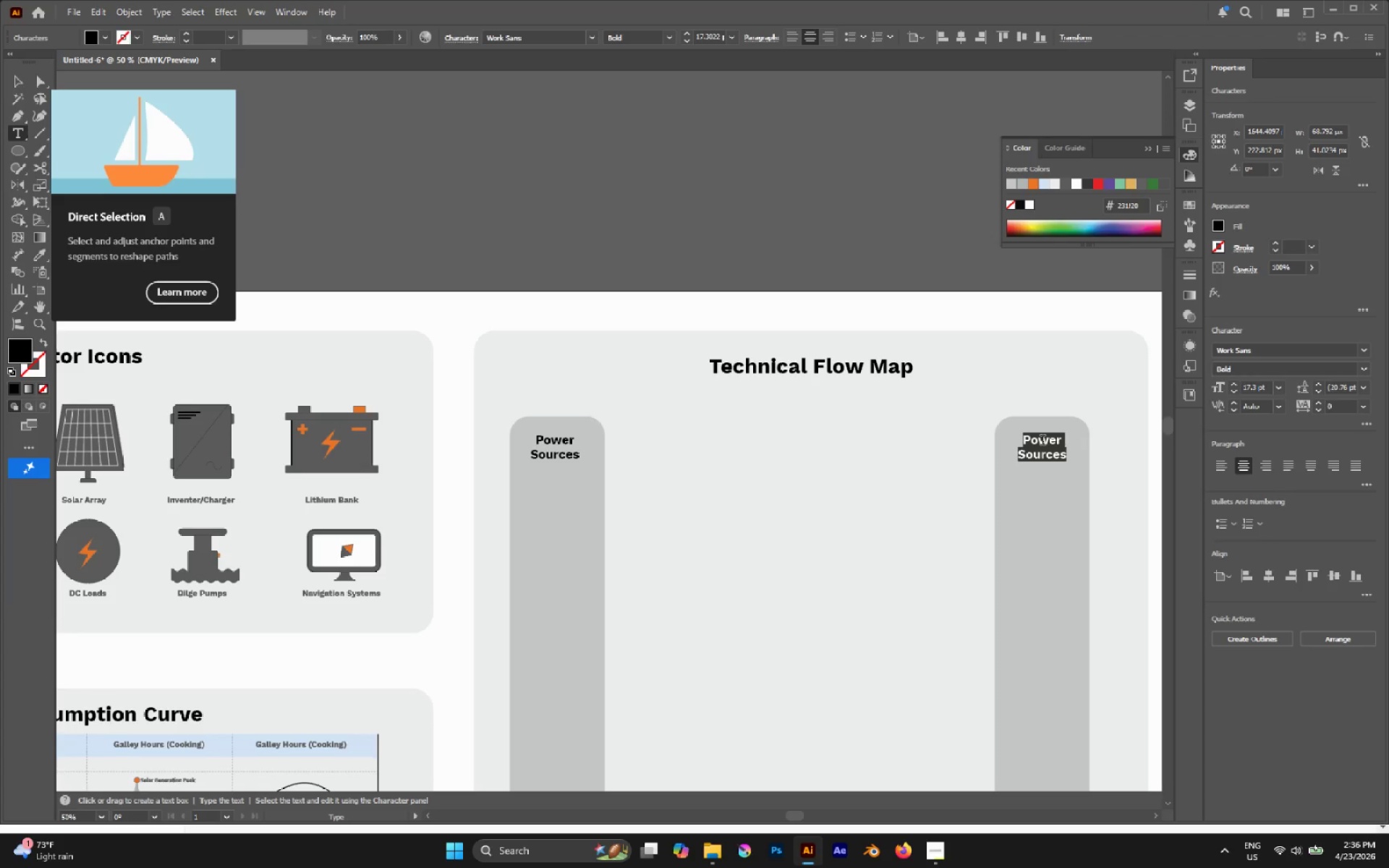 
type(Boat Systems)
 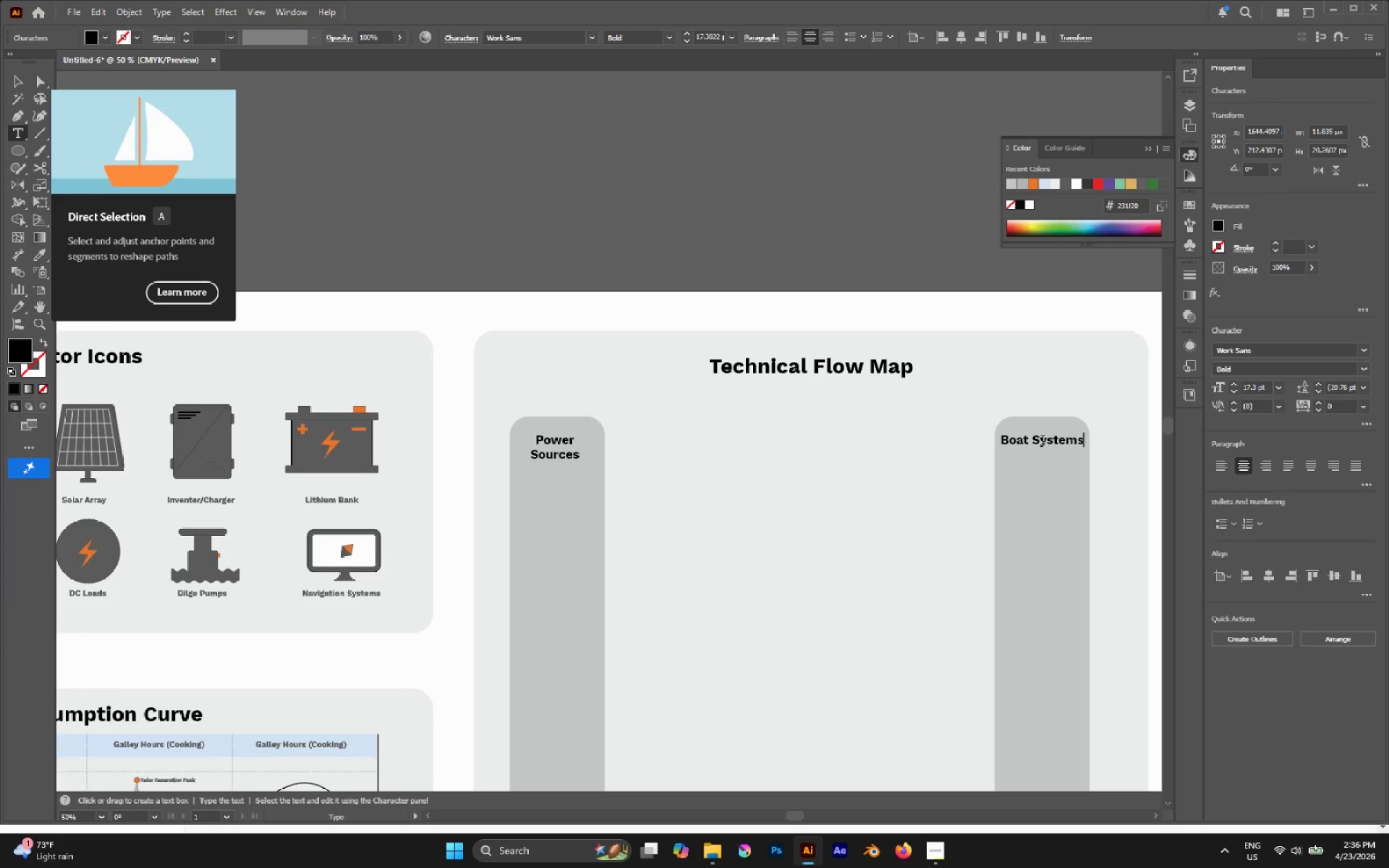 
key(Enter)
 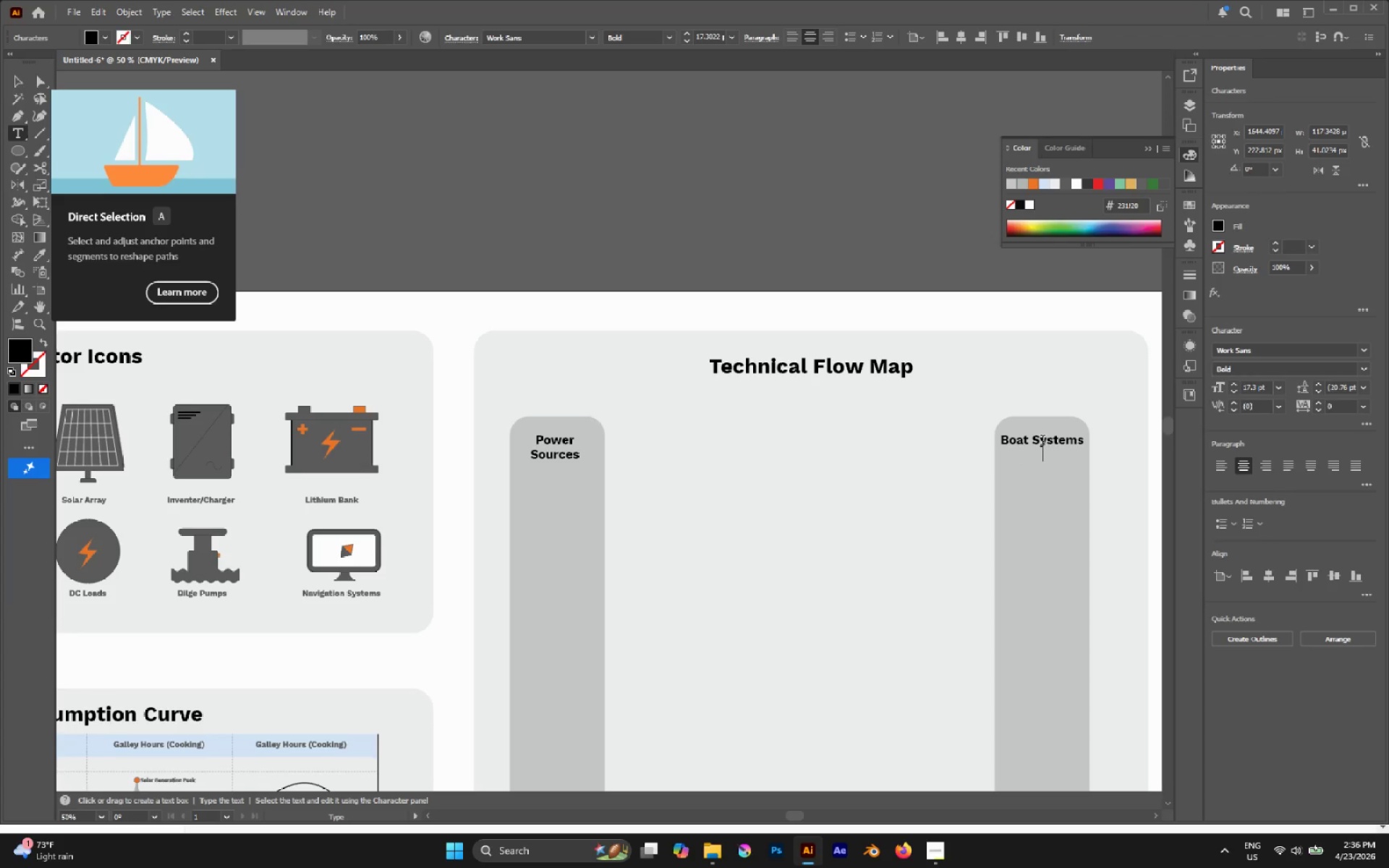 
type(Distribution)
key(Escape)
 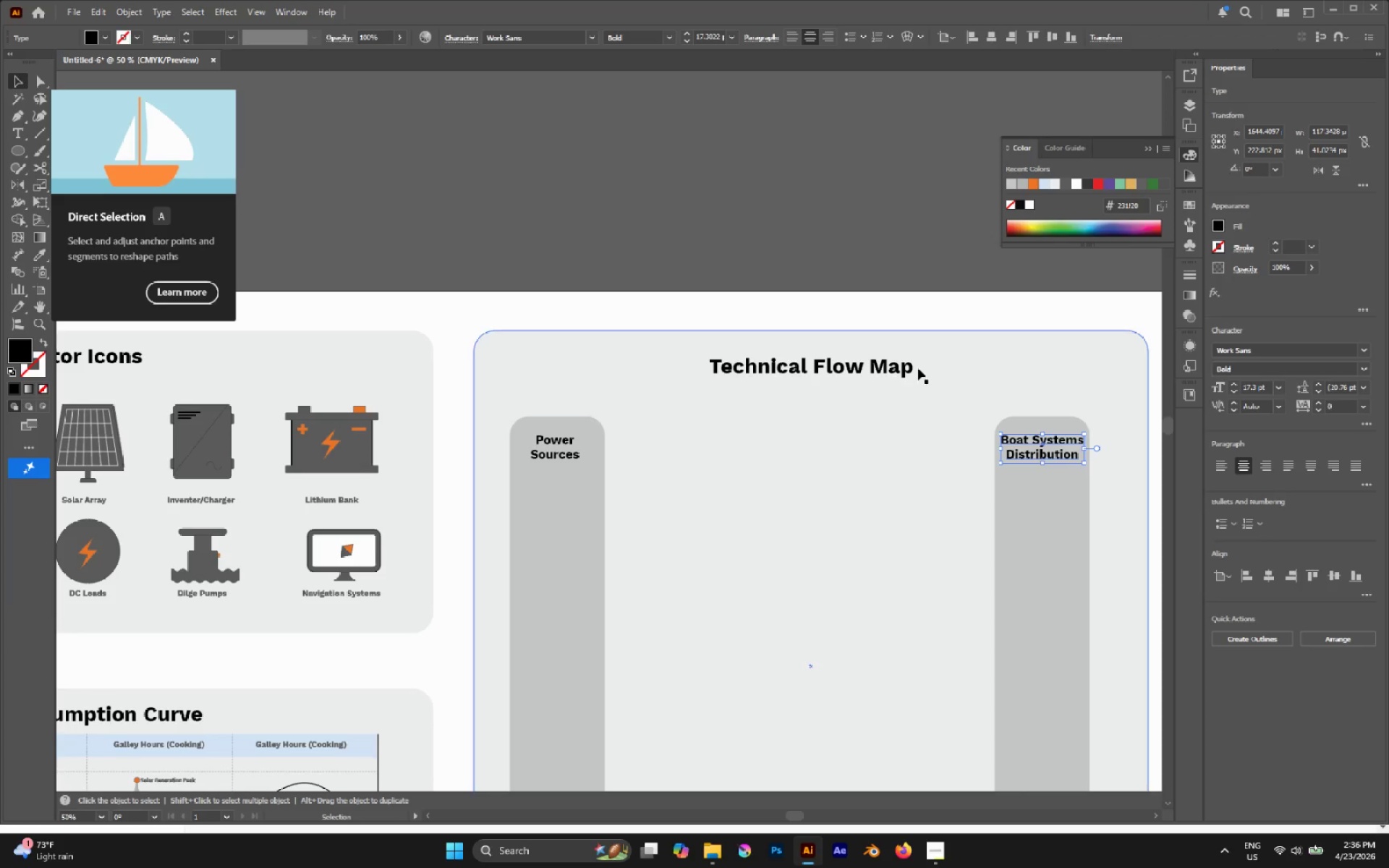 
left_click([854, 310])
 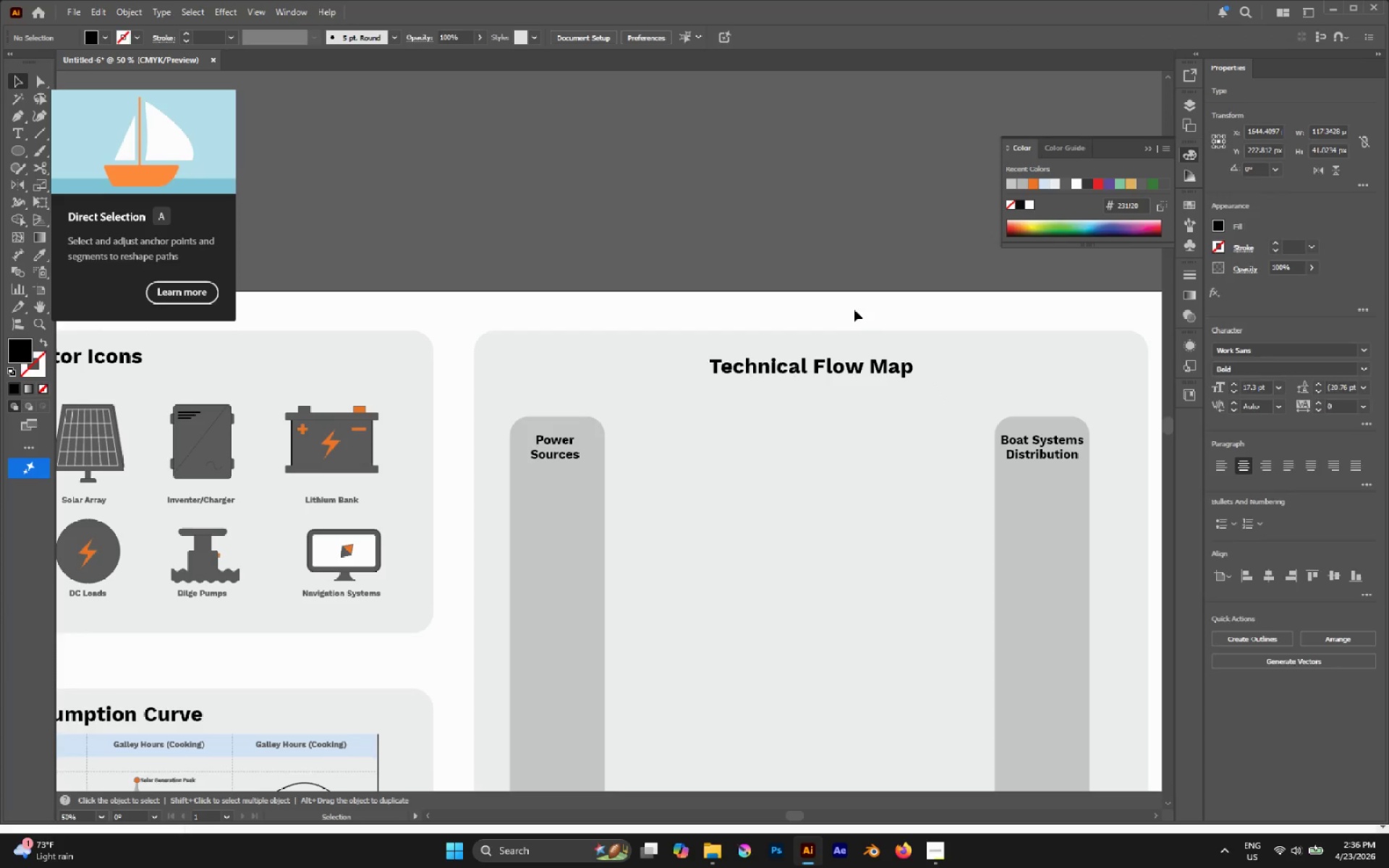 
scroll: coordinate [853, 312], scroll_direction: down, amount: 5.0
 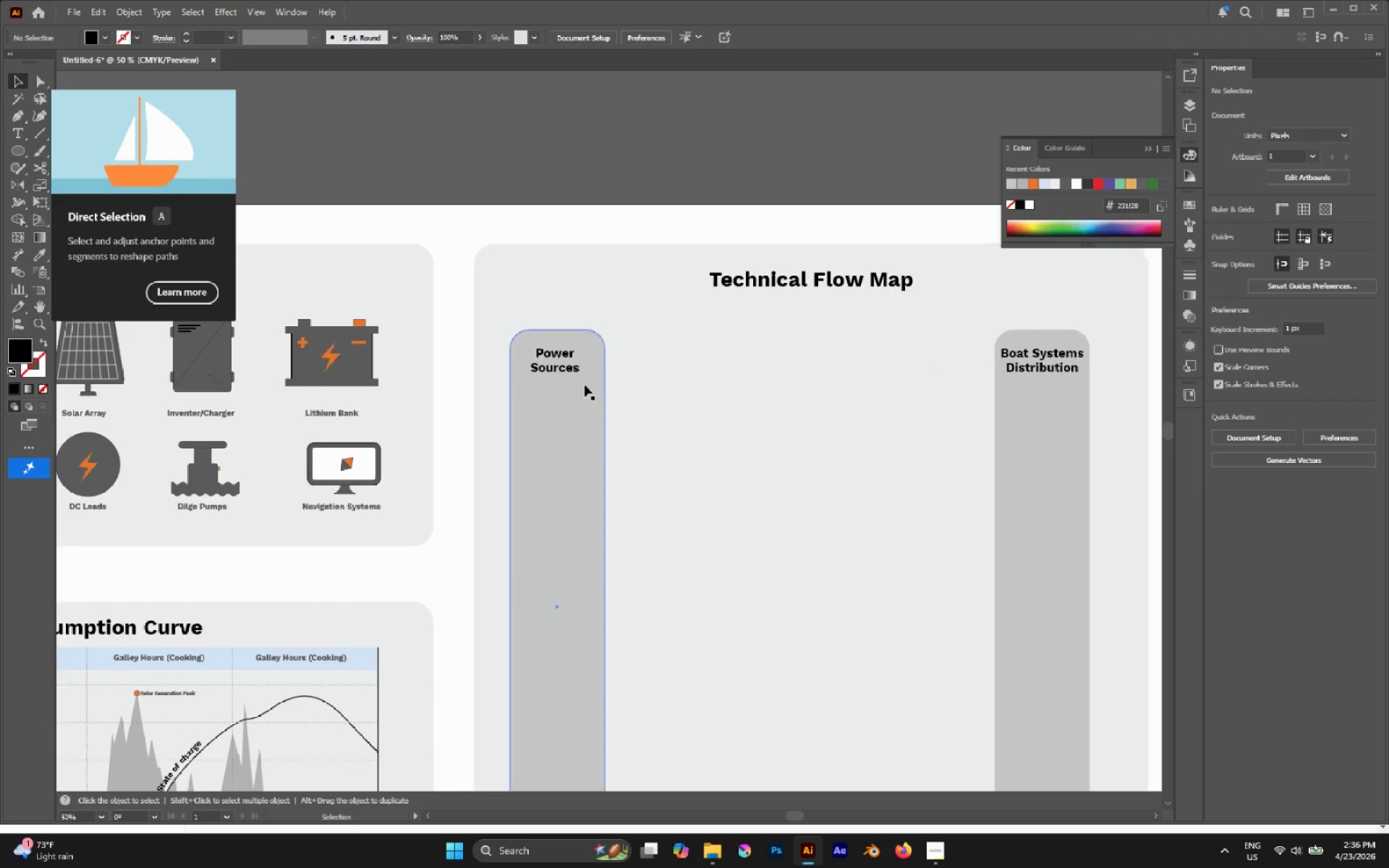 
key(Alt+AltLeft)
 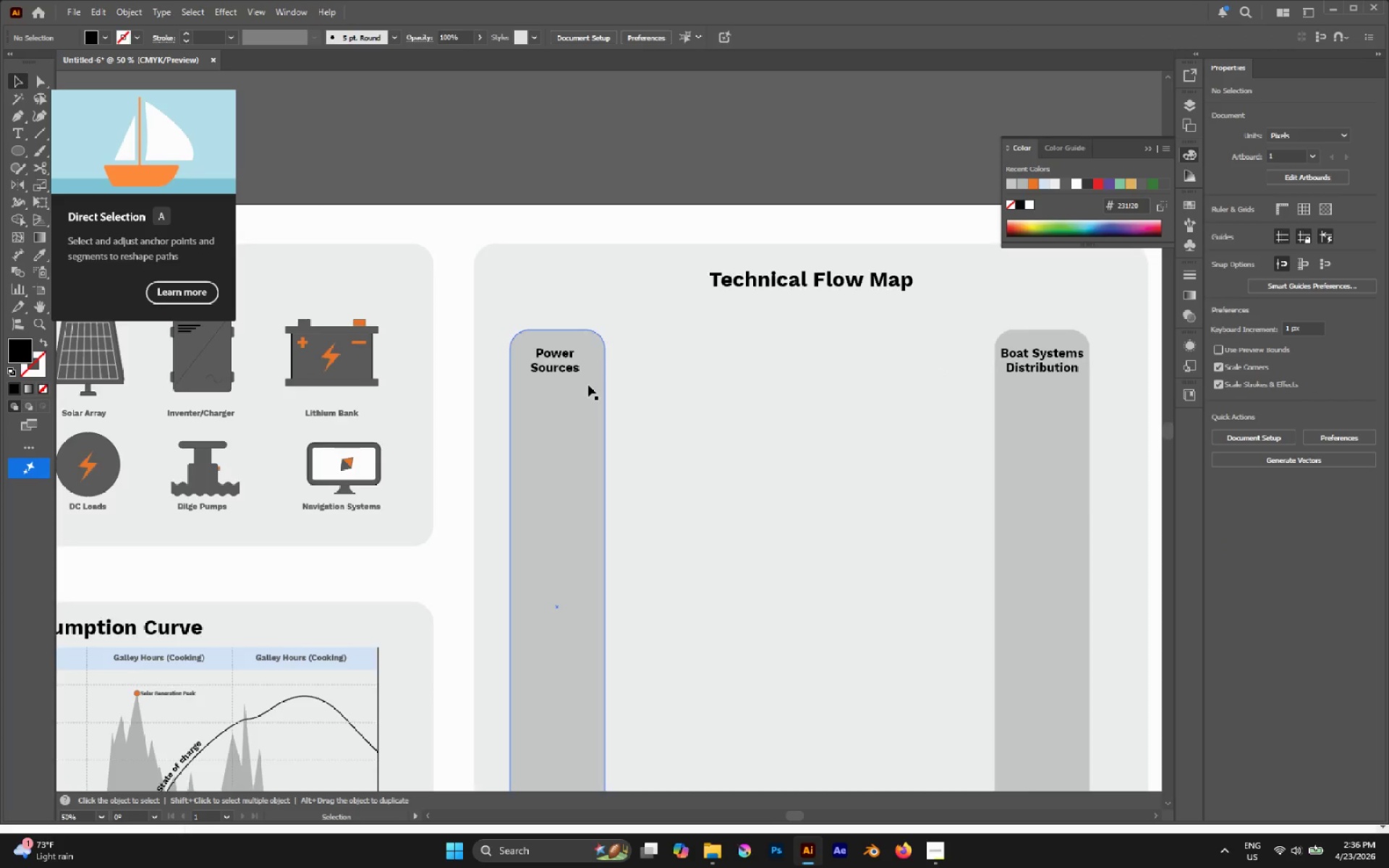 
scroll: coordinate [588, 385], scroll_direction: down, amount: 2.0
 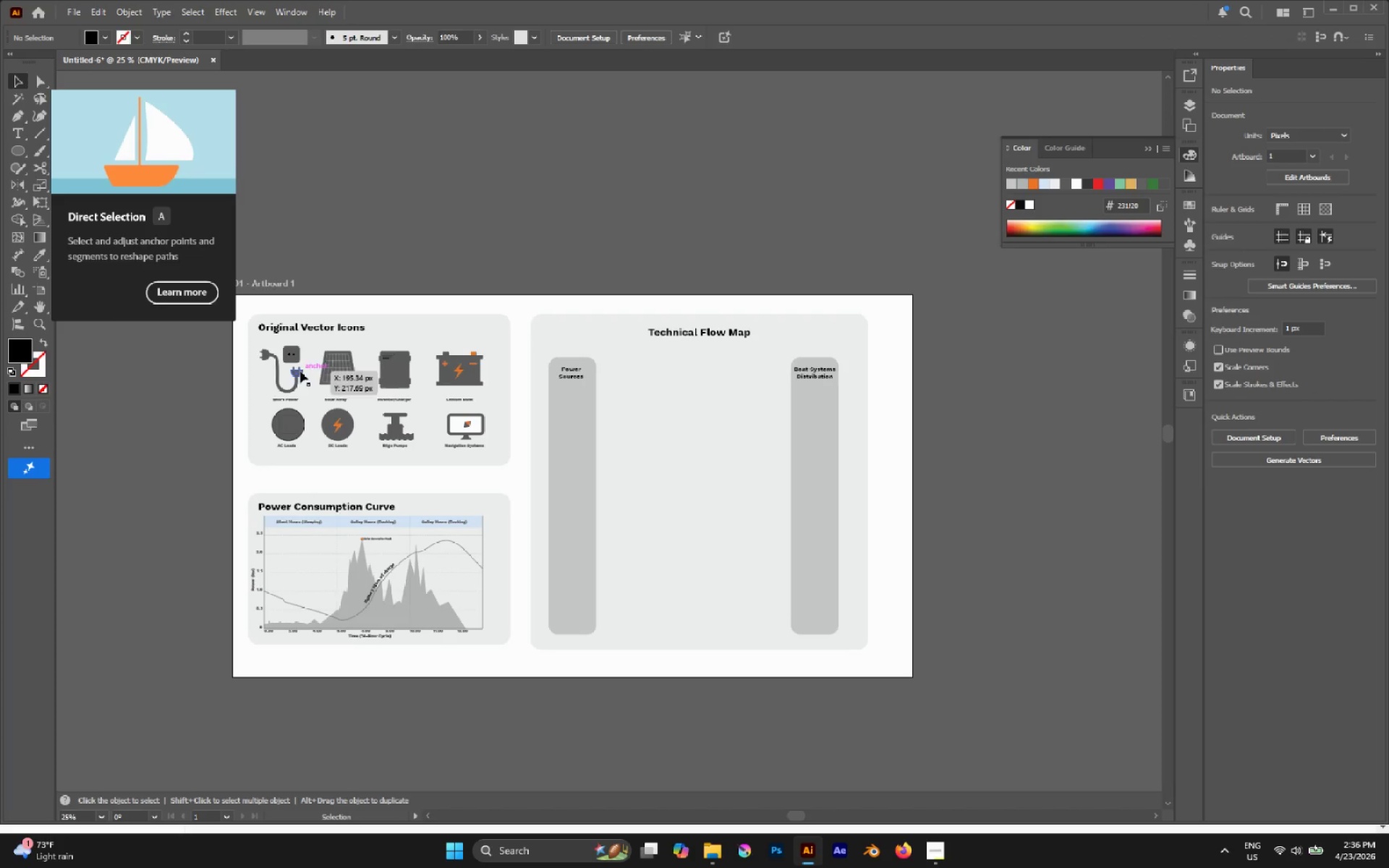 
left_click([298, 371])
 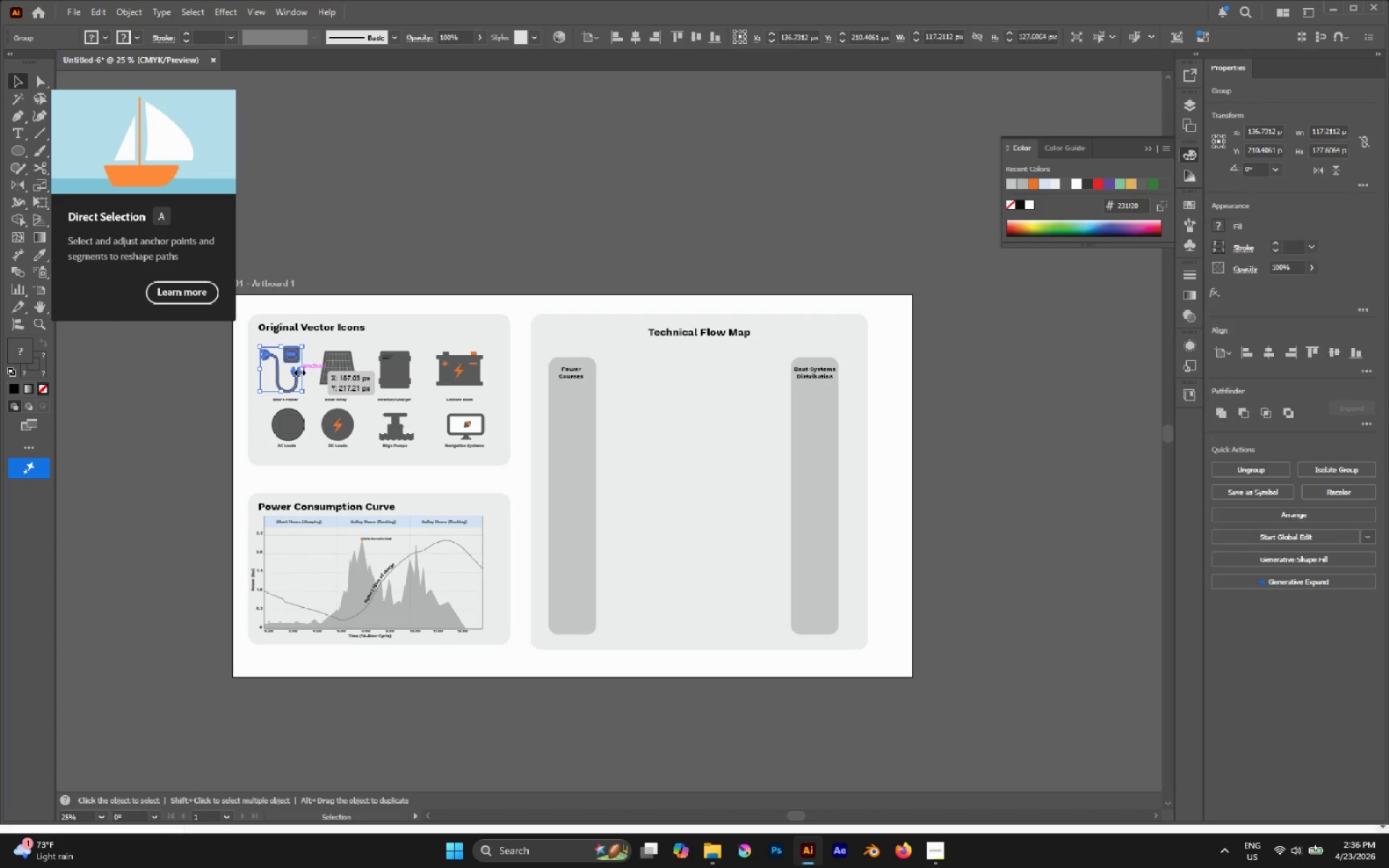 
hold_key(key=AltLeft, duration=3.23)
left_click_drag(start_coordinate=[289, 357], to_coordinate=[580, 398])
 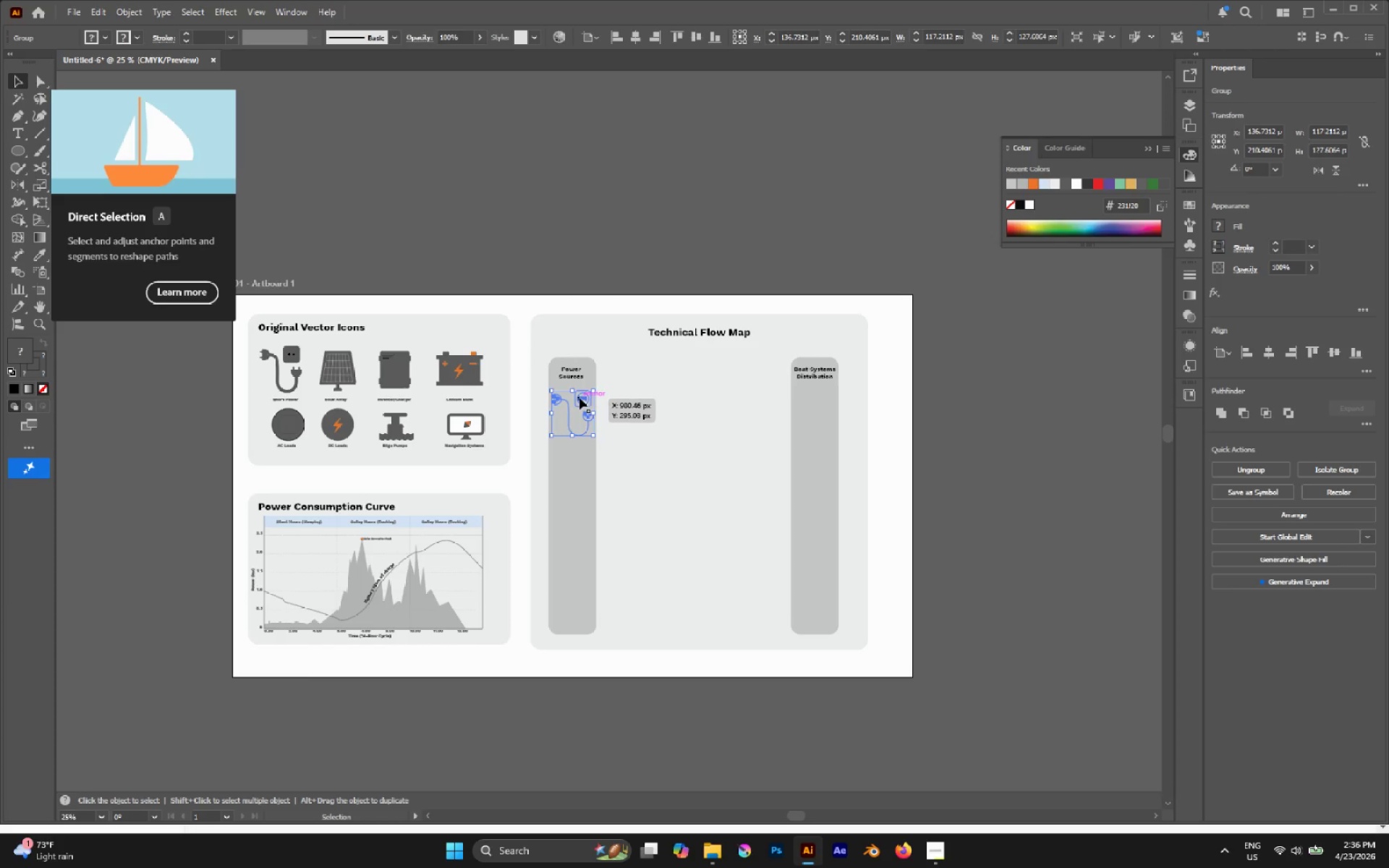 
hold_key(key=AltLeft, duration=0.45)
scroll: coordinate [579, 399], scroll_direction: up, amount: 2.0
 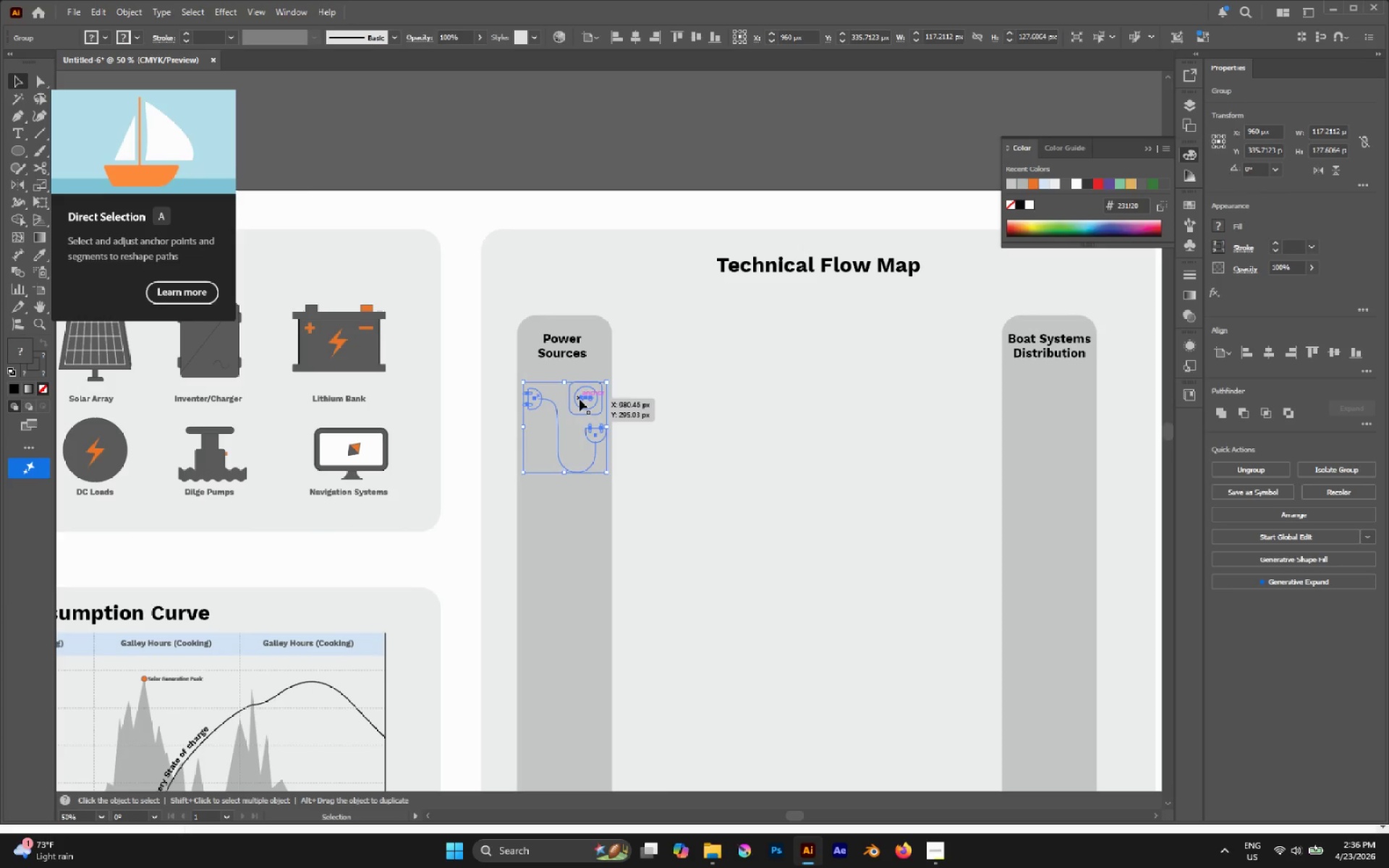 
key(Control+Shift+BracketRight)
 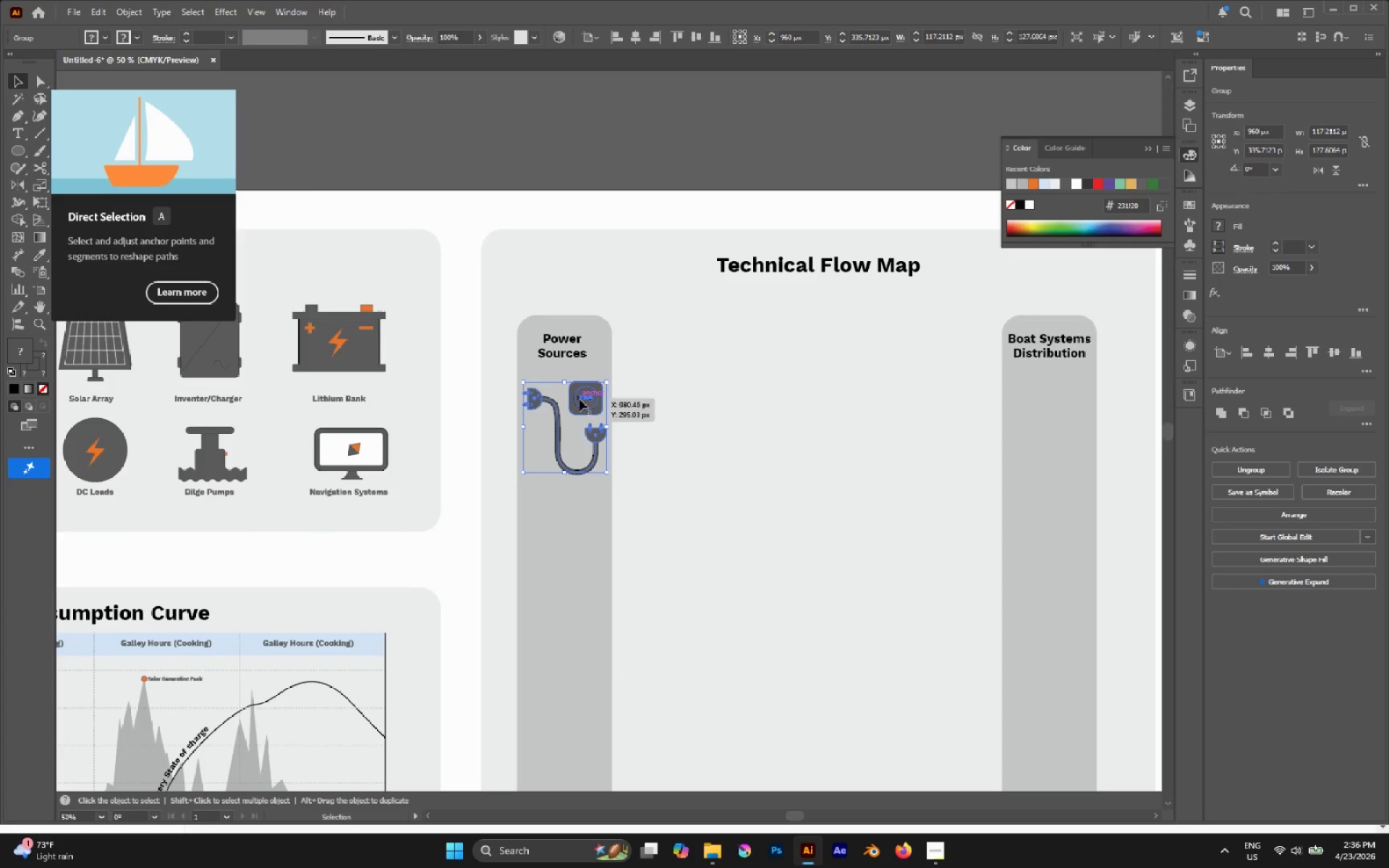 
hold_key(key=AltLeft, duration=2.64)
hold_key(key=ShiftLeft, duration=2.47)
left_click_drag(start_coordinate=[603, 425], to_coordinate=[587, 430])
 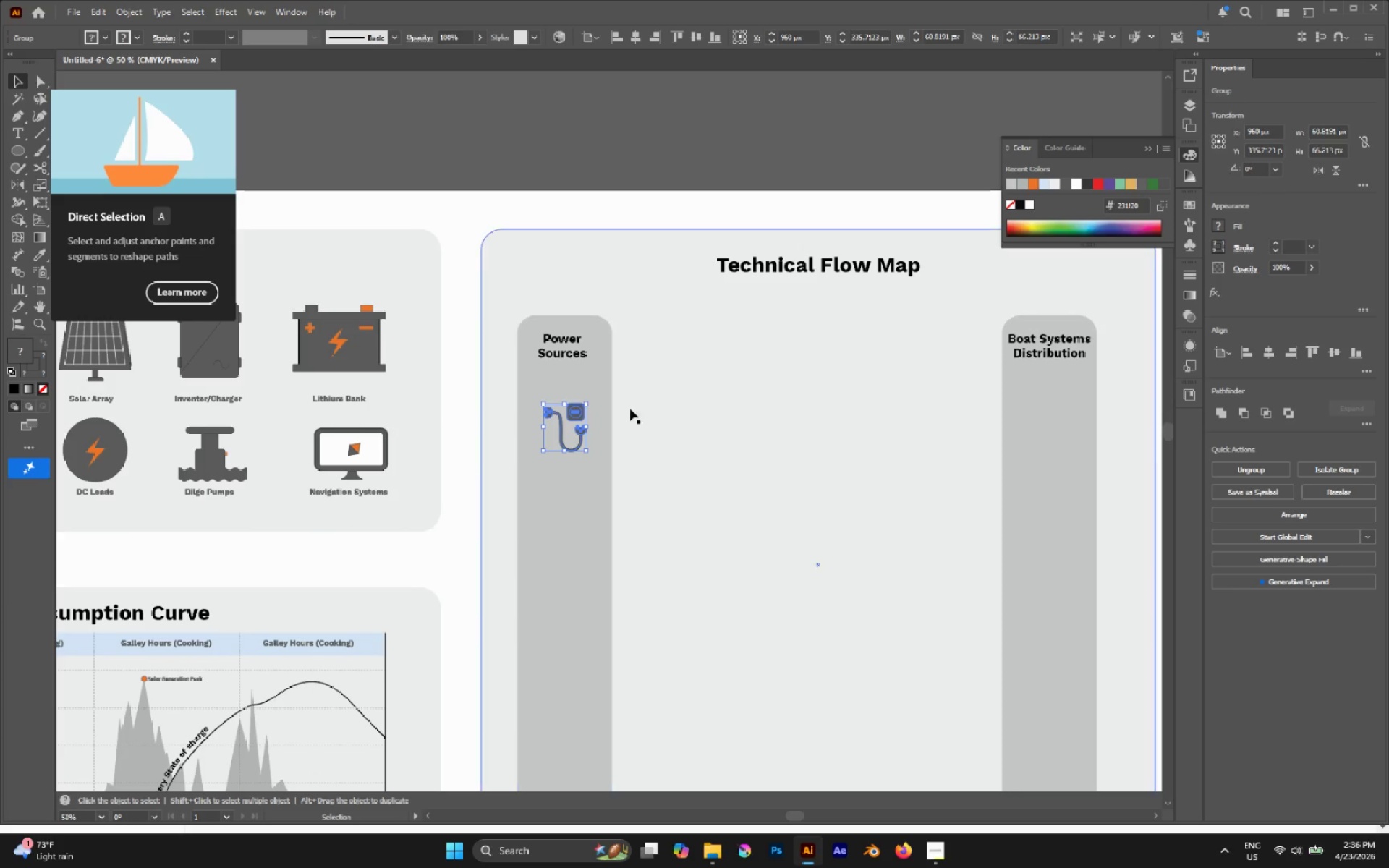 
left_click([653, 404])
 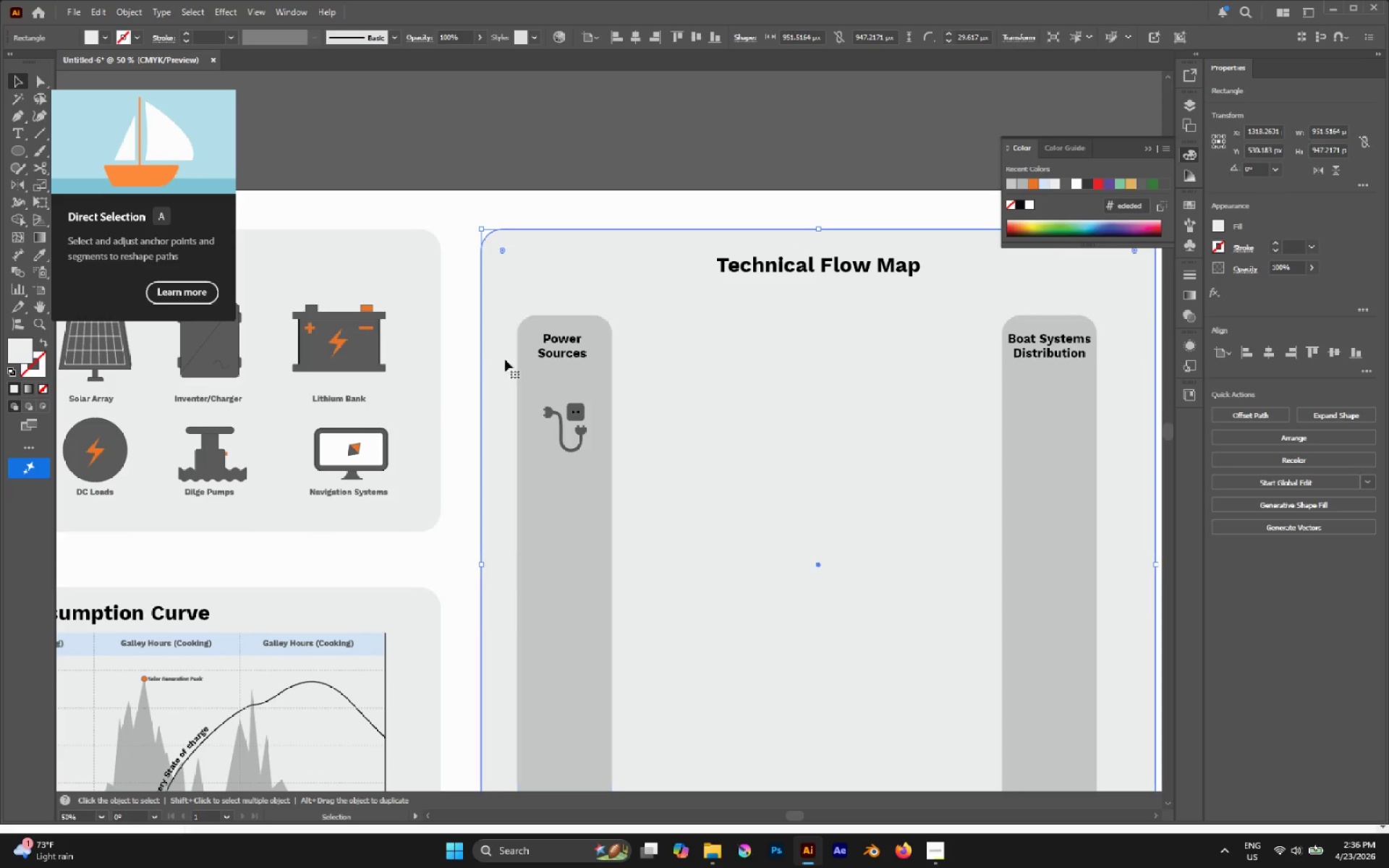 
hold_key(key=AltLeft, duration=0.44)
scroll: coordinate [483, 359], scroll_direction: up, amount: 3.0
 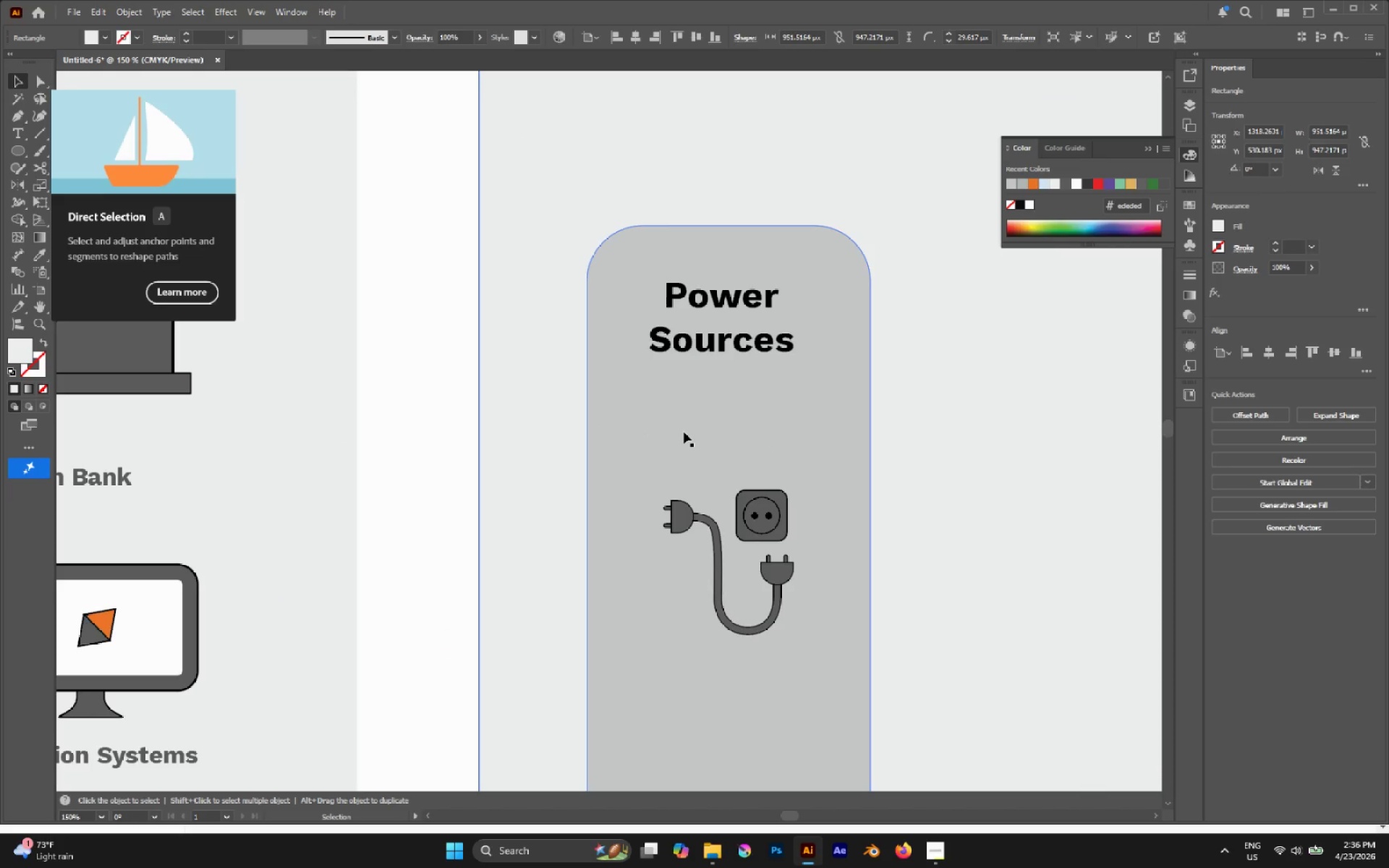 
key(L)
 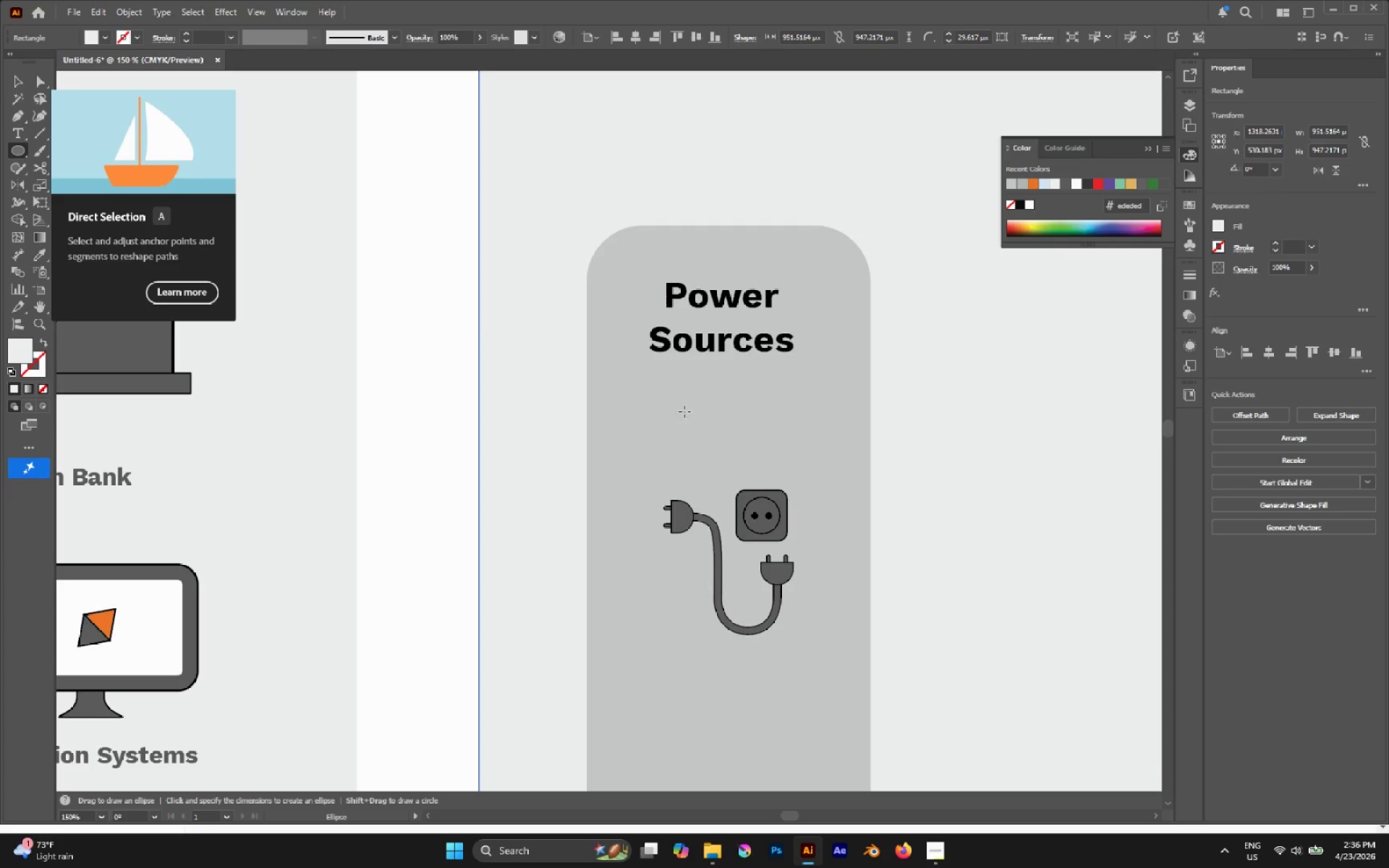 
hold_key(key=ShiftLeft, duration=1.48)
left_click_drag(start_coordinate=[637, 417], to_coordinate=[821, 582])
 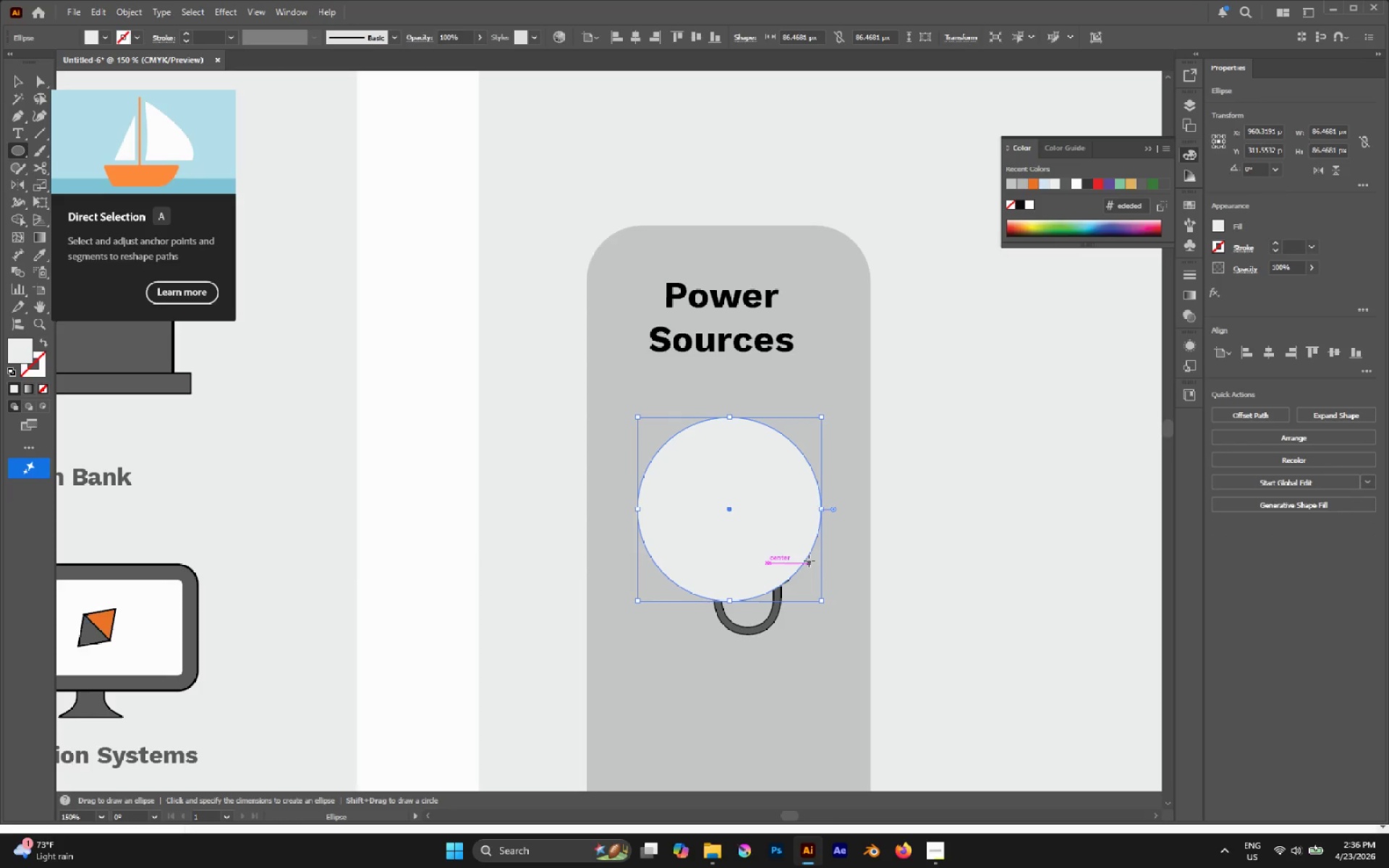 
key(V)
 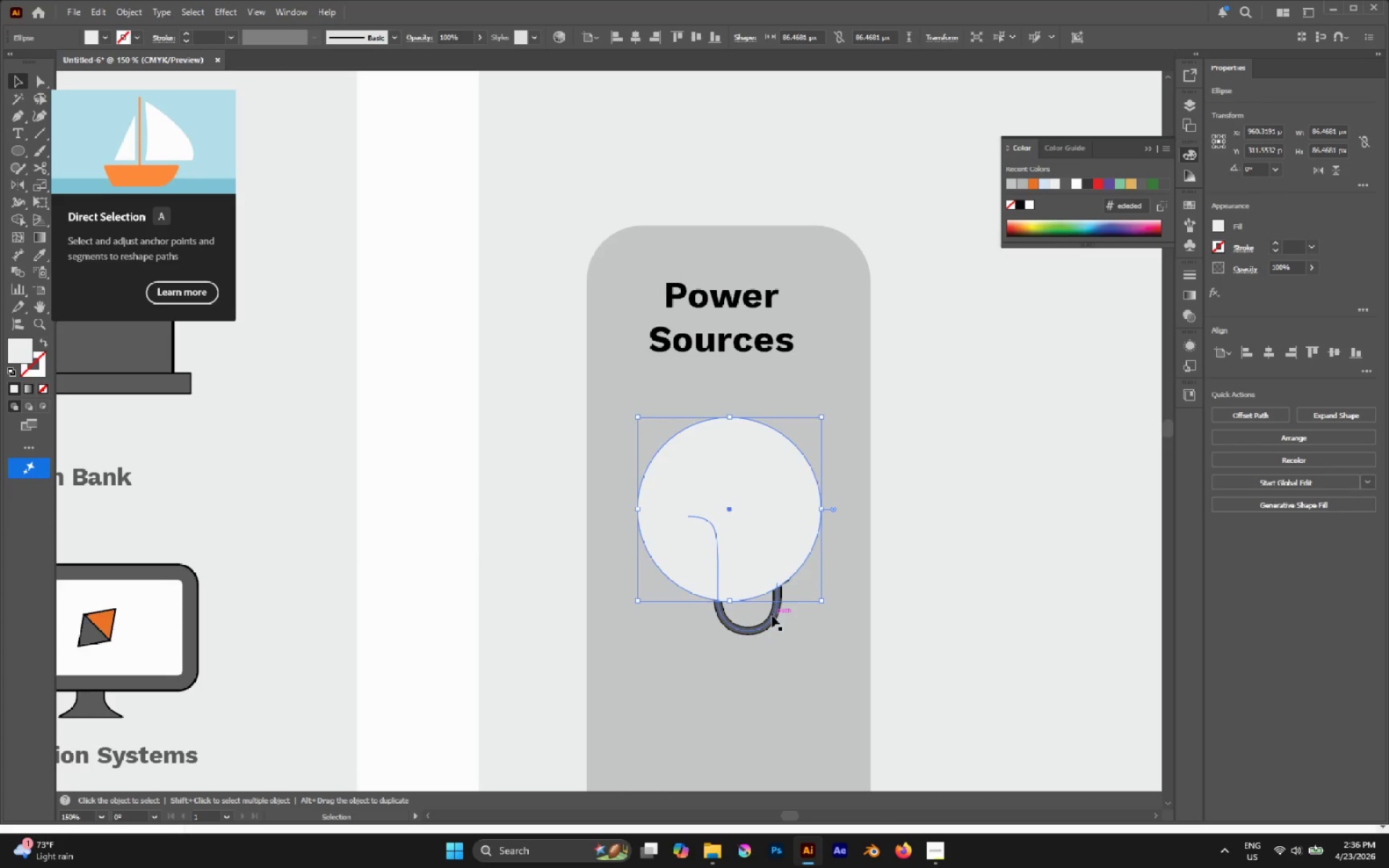 
key(Control+Shift+BracketRight)
 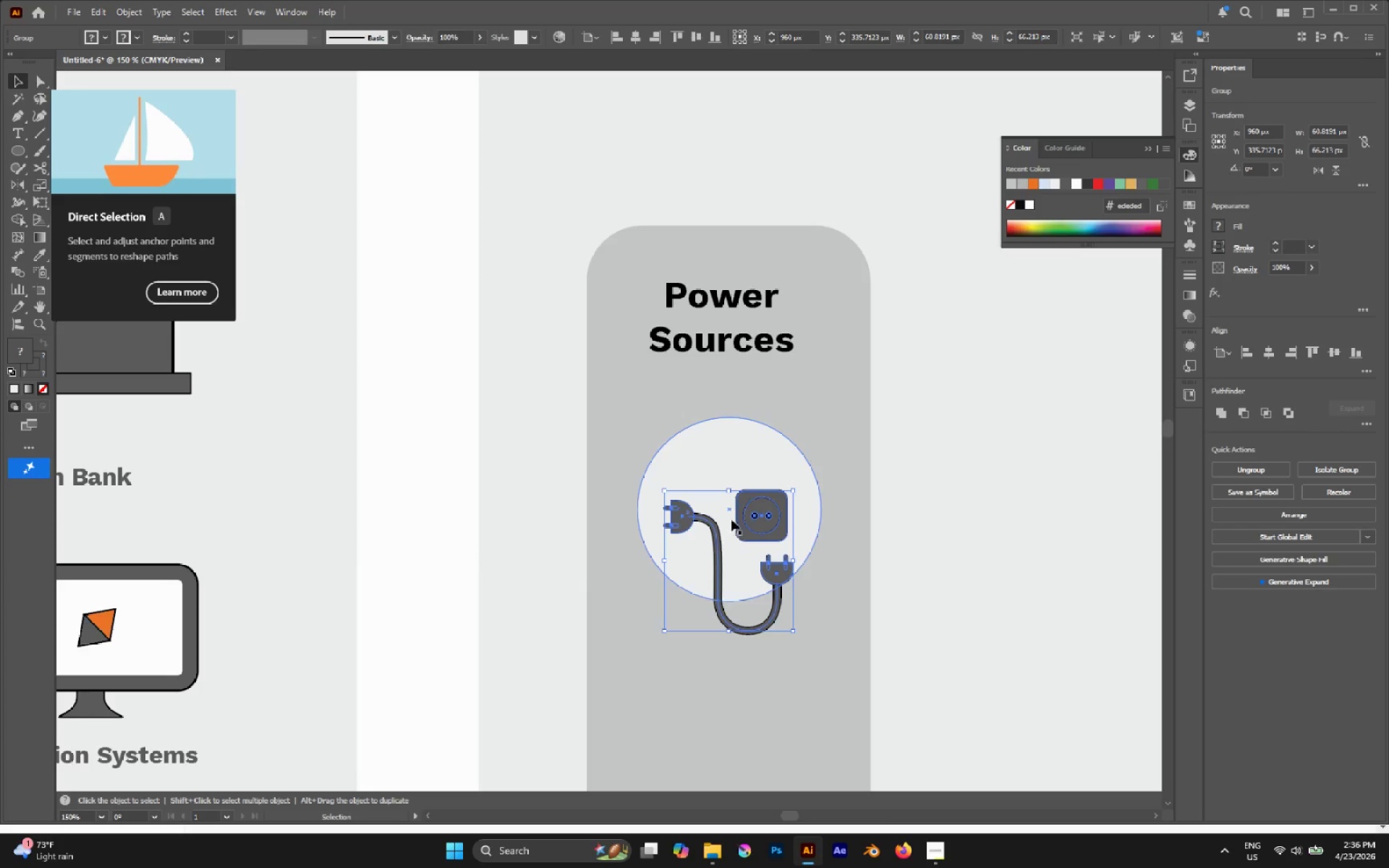 
left_click_drag(start_coordinate=[736, 517], to_coordinate=[723, 478])
 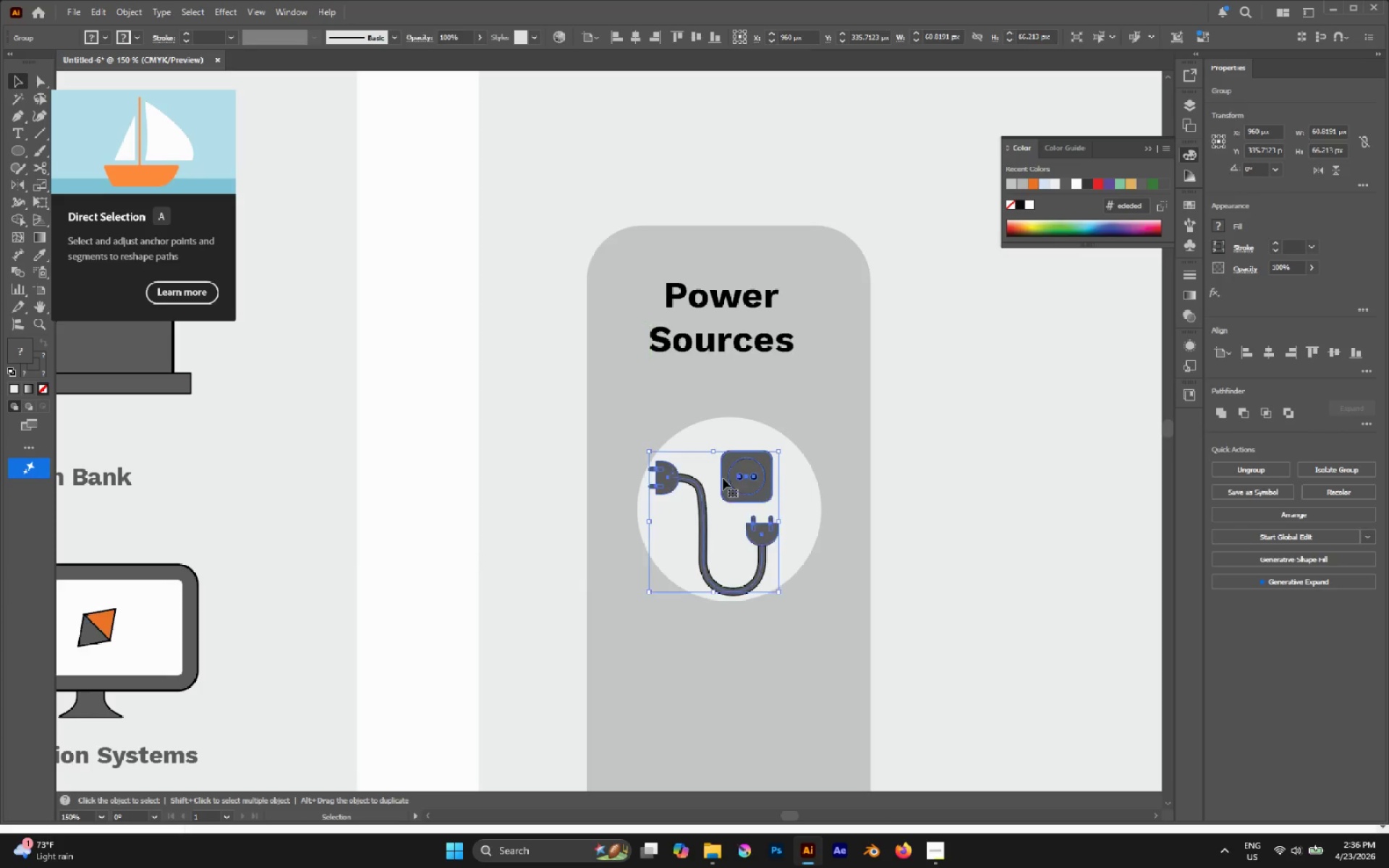 
hold_key(key=AltLeft, duration=1.75)
hold_key(key=ShiftLeft, duration=1.56)
left_click_drag(start_coordinate=[774, 450], to_coordinate=[758, 466])
 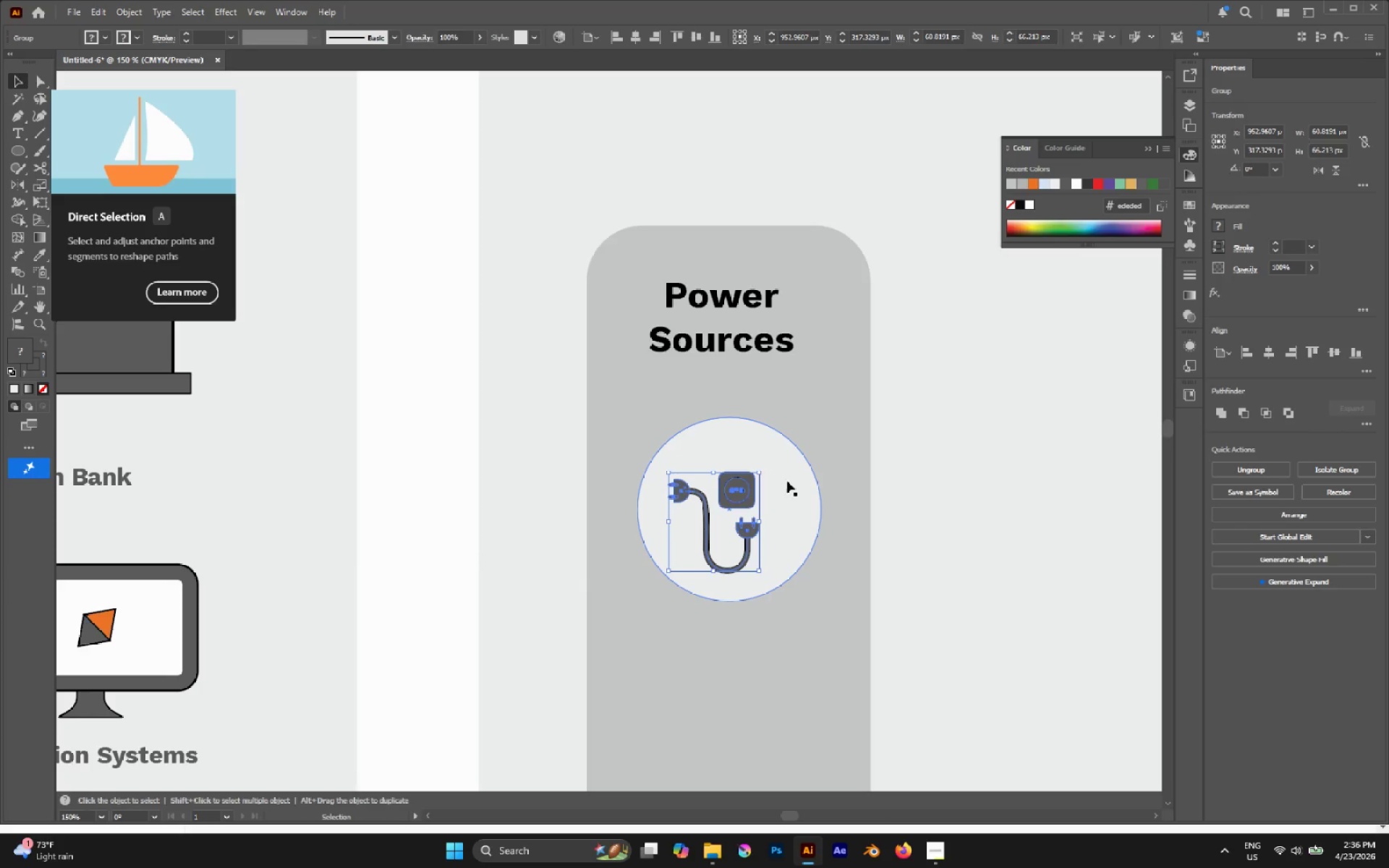 
hold_key(key=ShiftLeft, duration=0.47)
left_click([790, 482])
 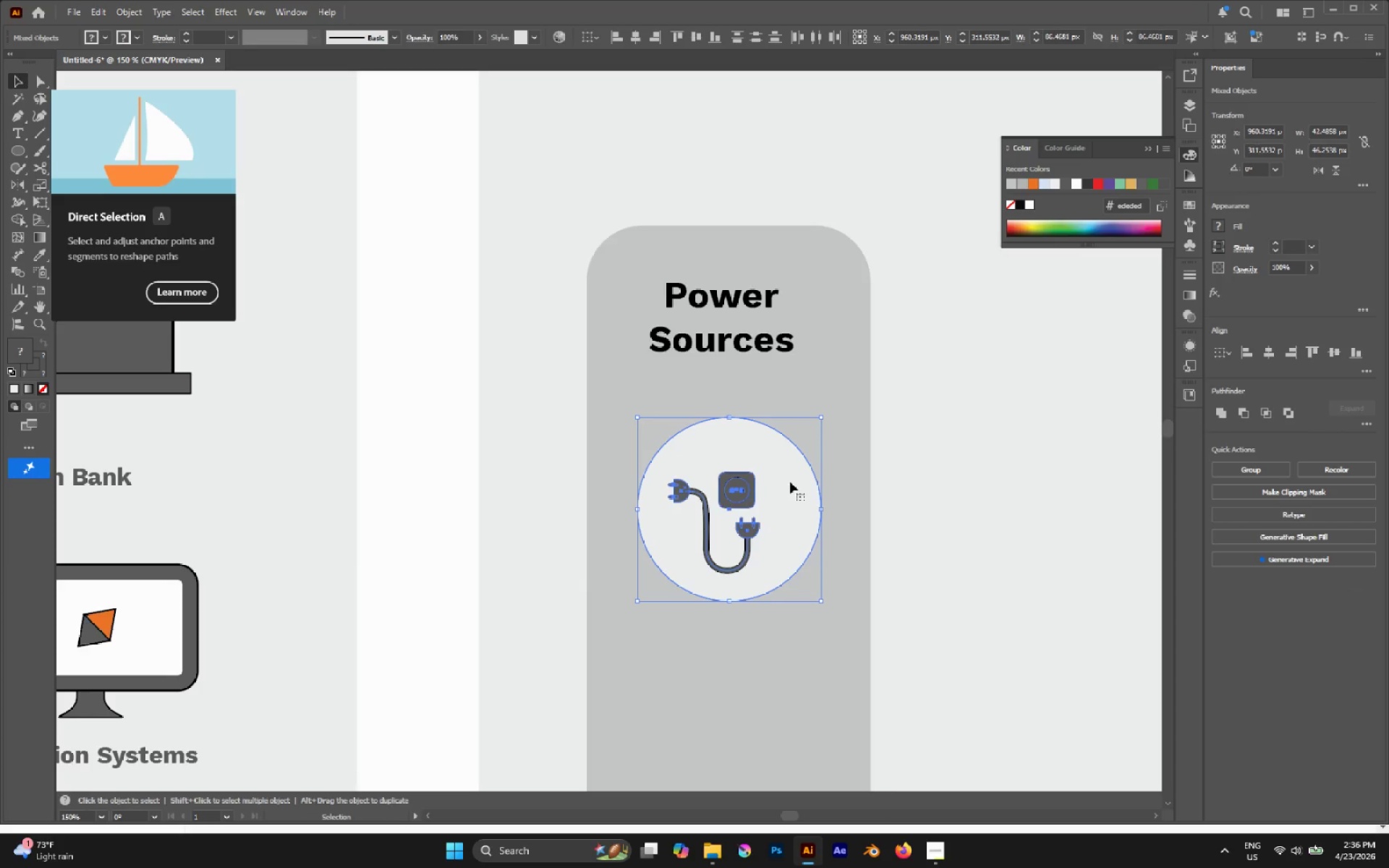 
double_click([790, 482])
 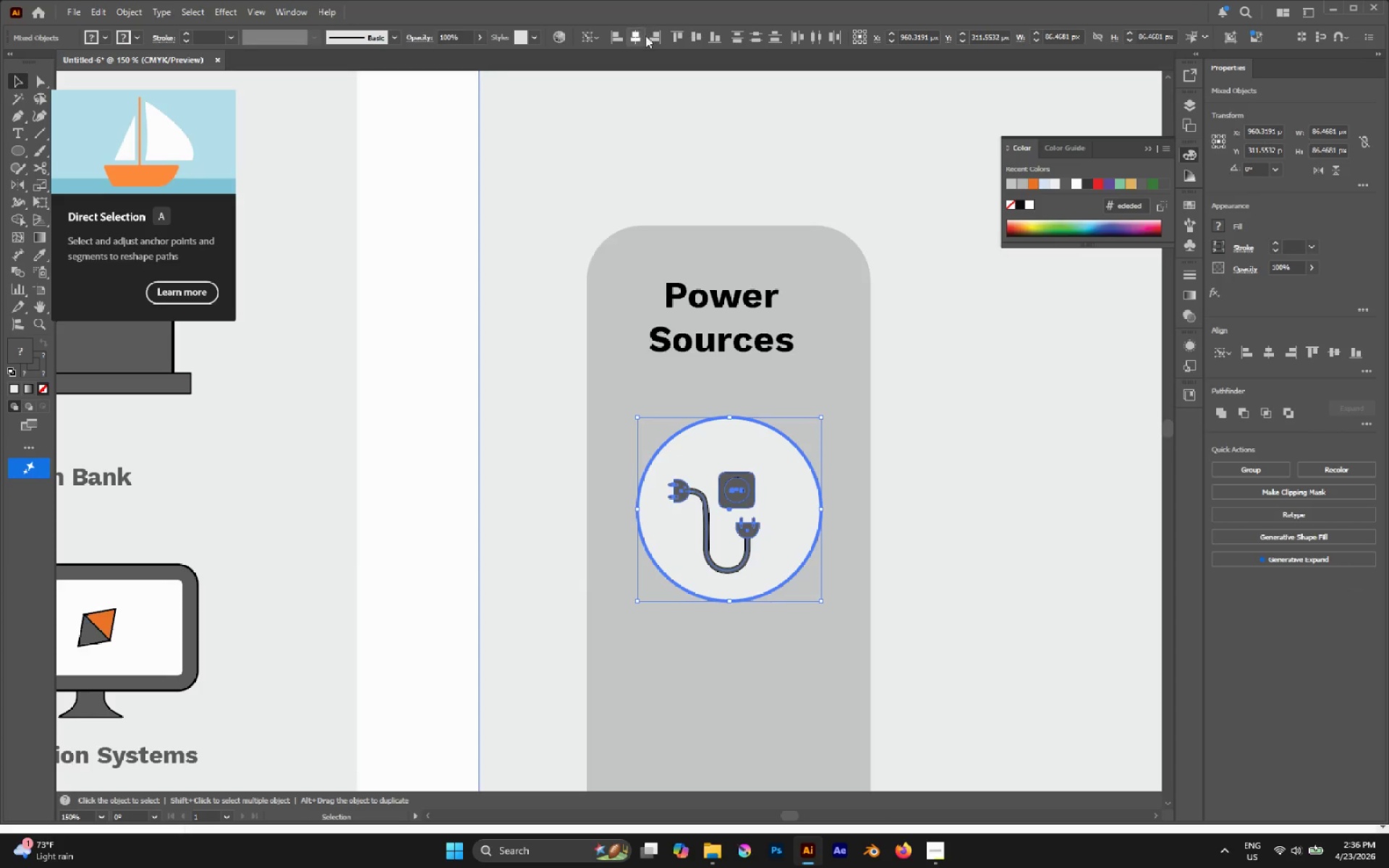 
left_click([642, 38])
 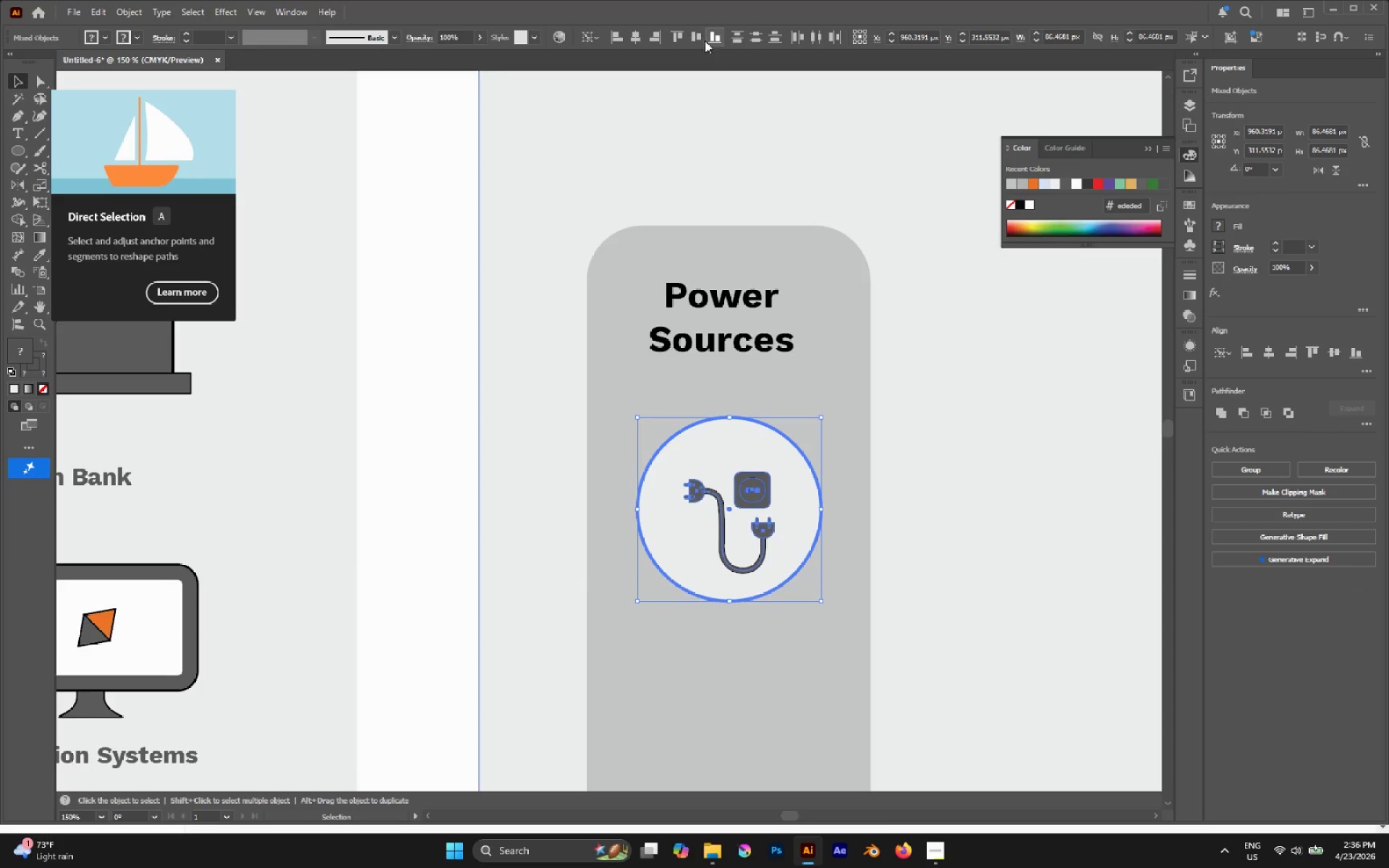 
left_click([700, 38])
 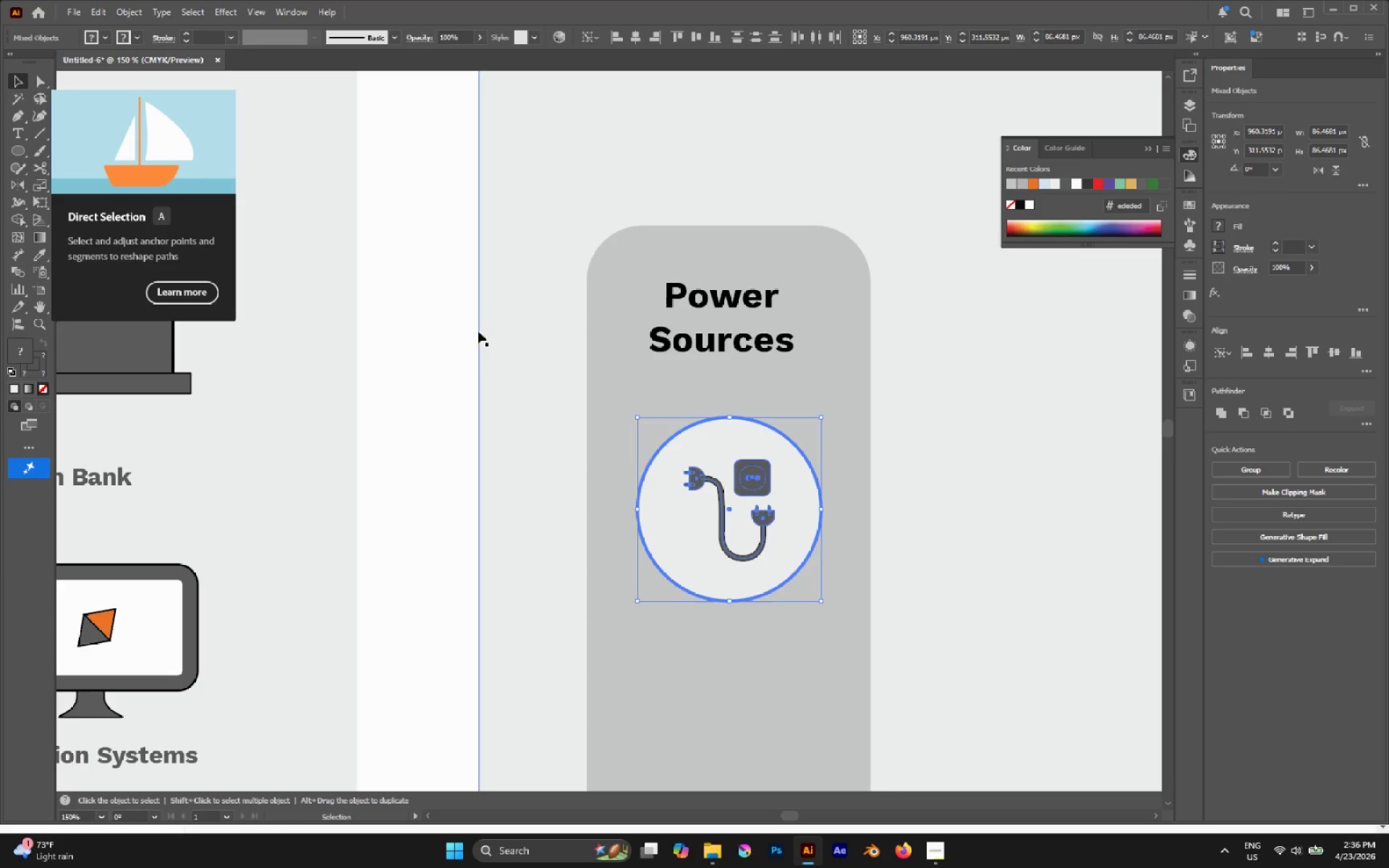 
left_click([435, 324])
 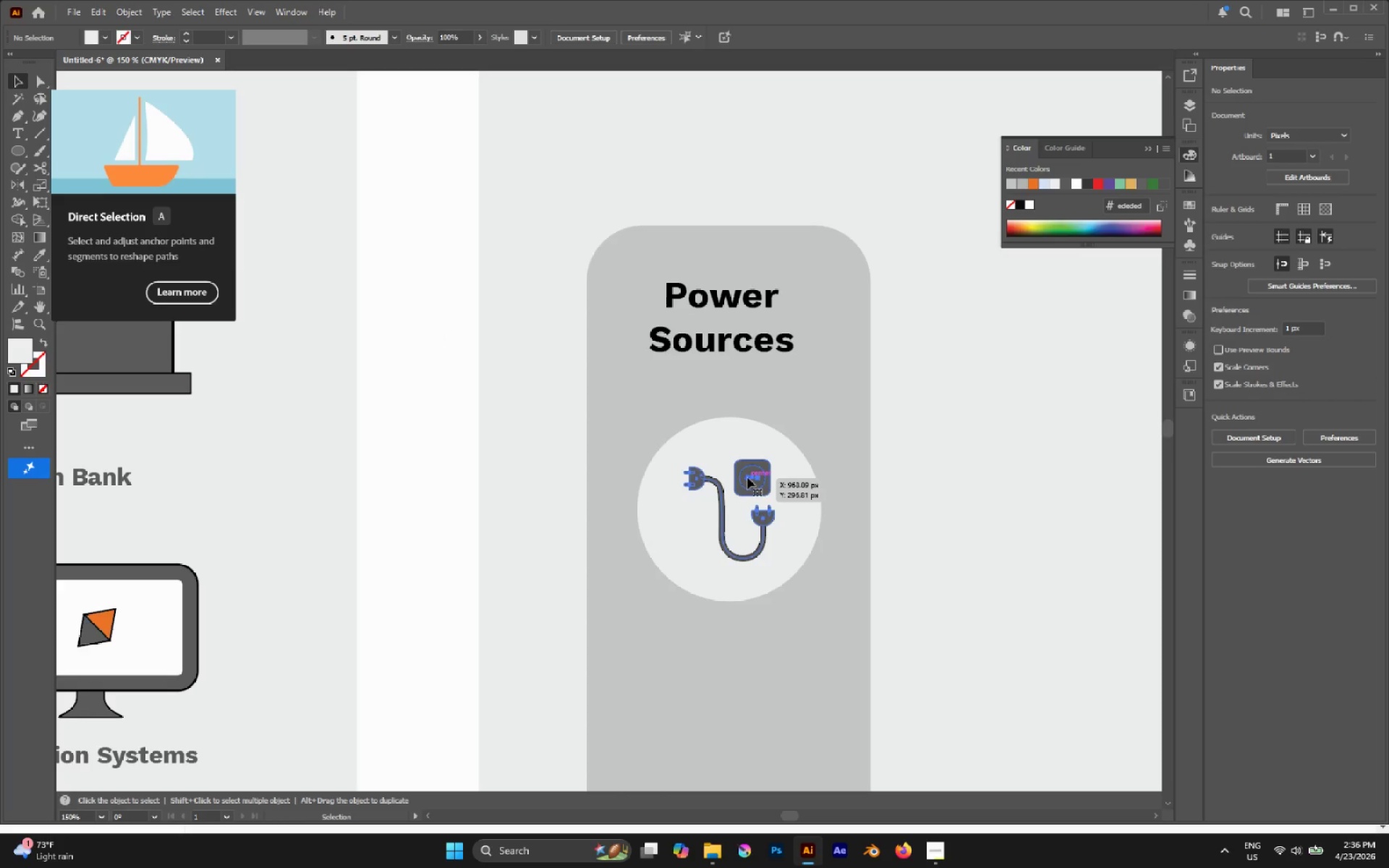 
hold_key(key=ShiftLeft, duration=1.86)
left_click_drag(start_coordinate=[687, 559], to_coordinate=[667, 579])
 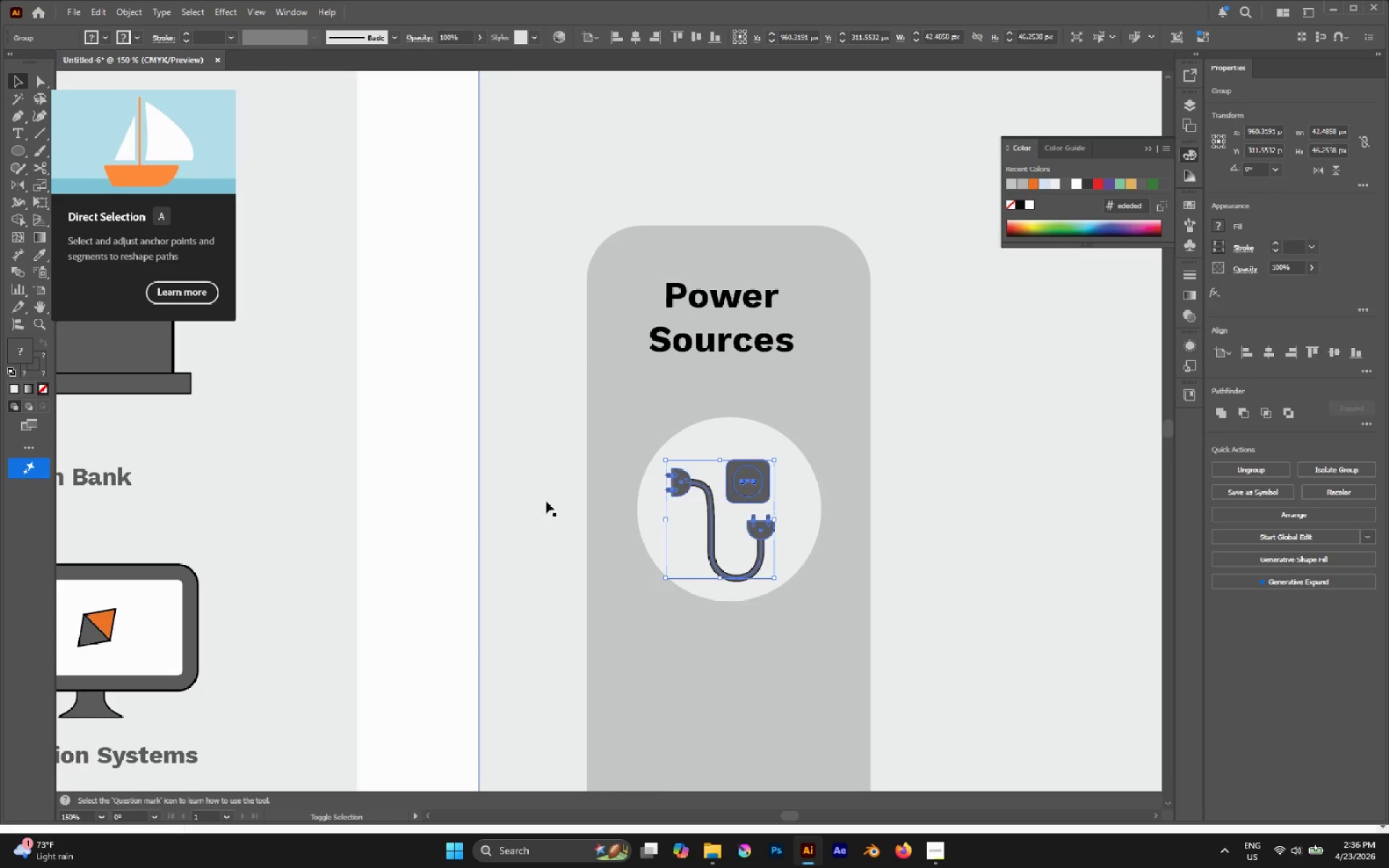 
left_click([537, 490])
 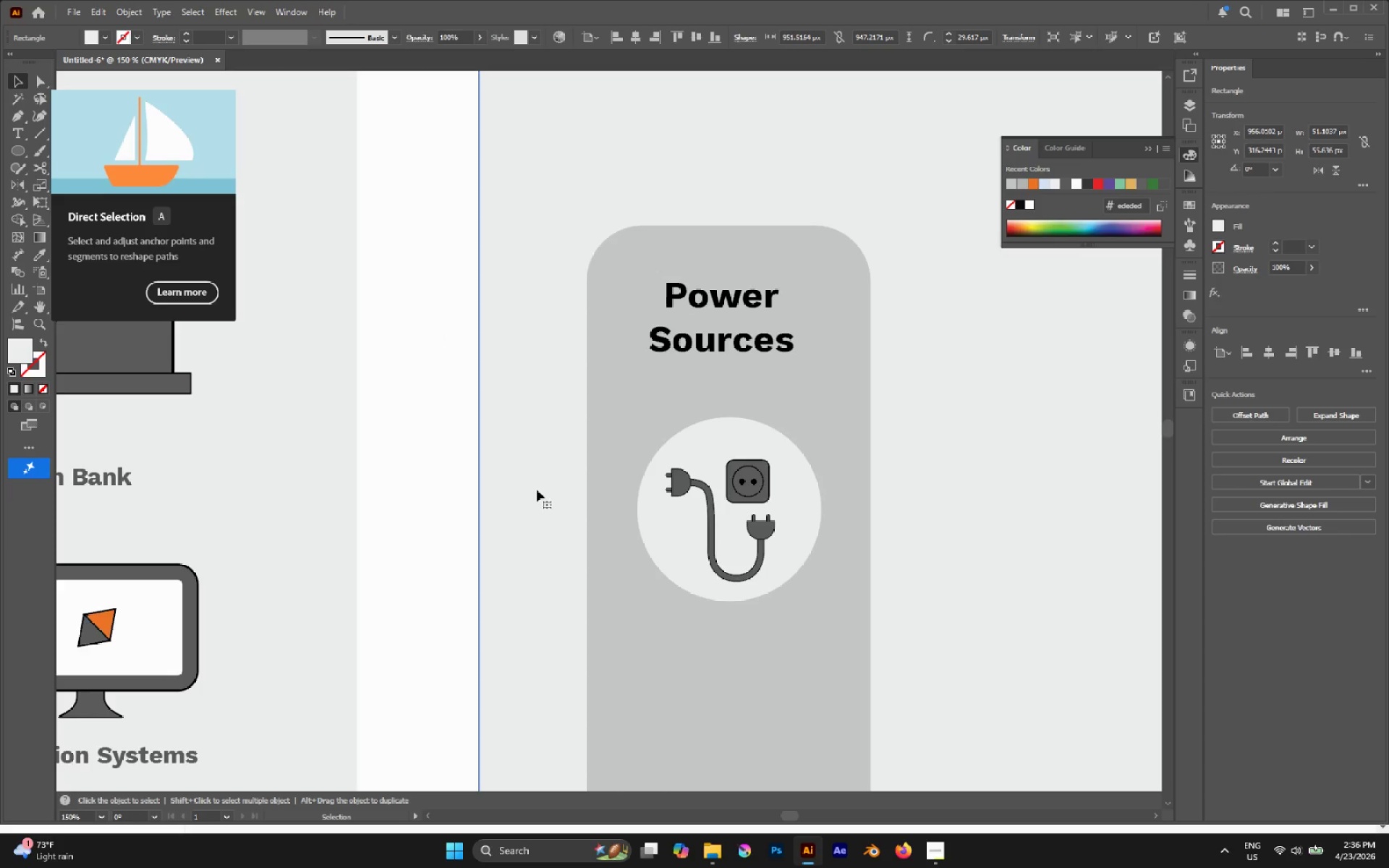 
hold_key(key=AltLeft, duration=0.5)
scroll: coordinate [537, 490], scroll_direction: down, amount: 4.0
 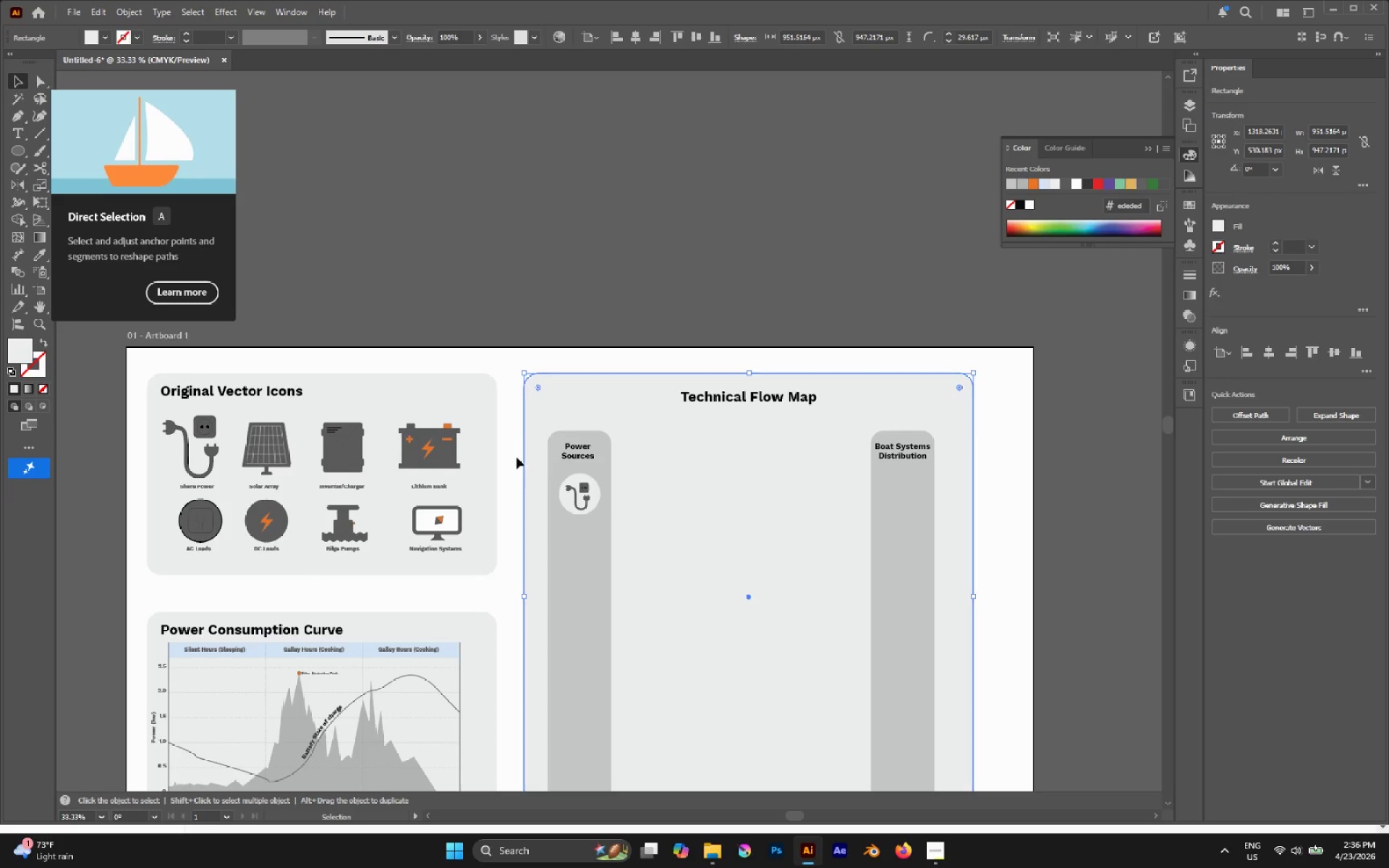 
left_click([514, 456])
 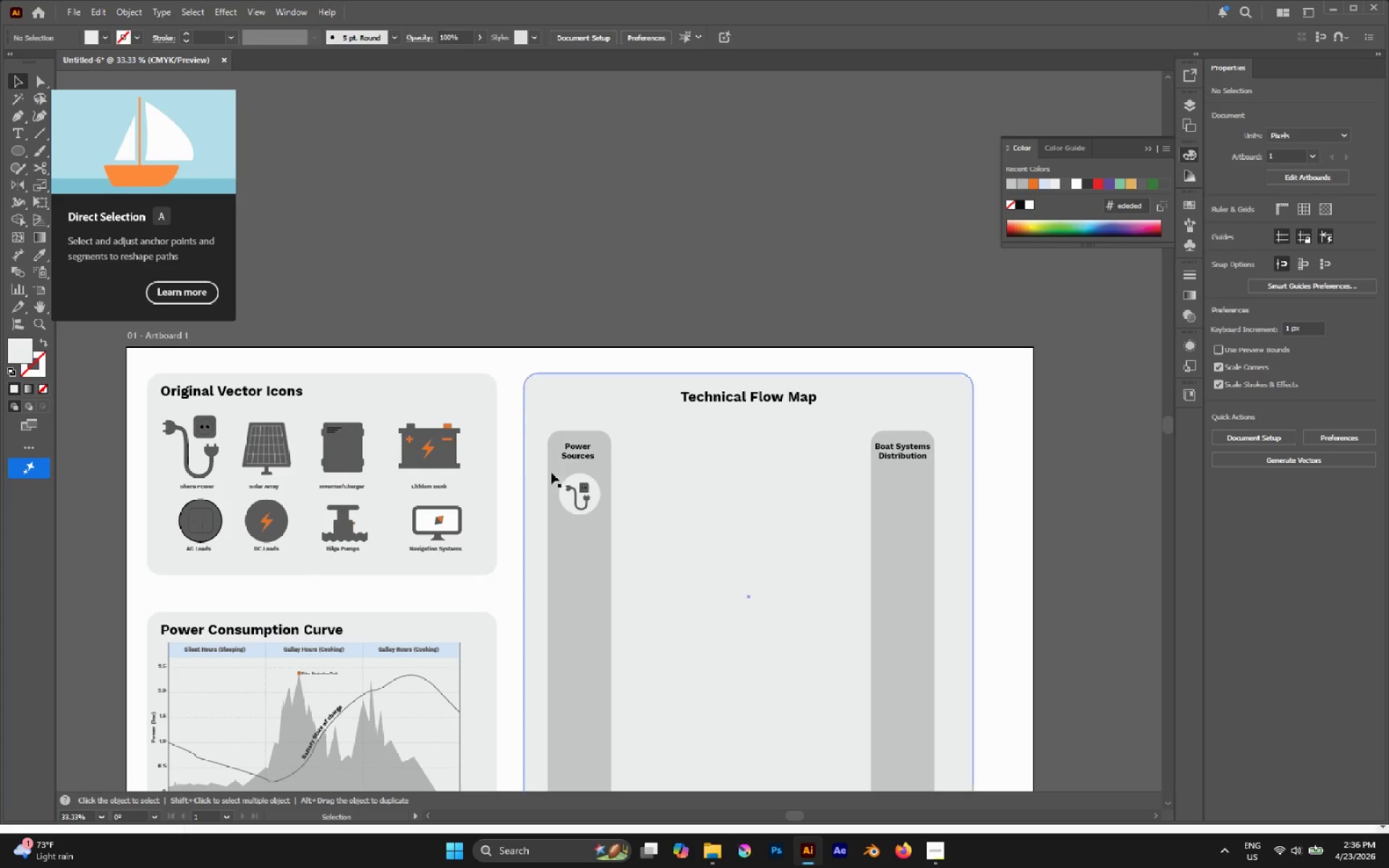 
hold_key(key=AltLeft, duration=0.45)
scroll: coordinate [575, 482], scroll_direction: up, amount: 2.0
 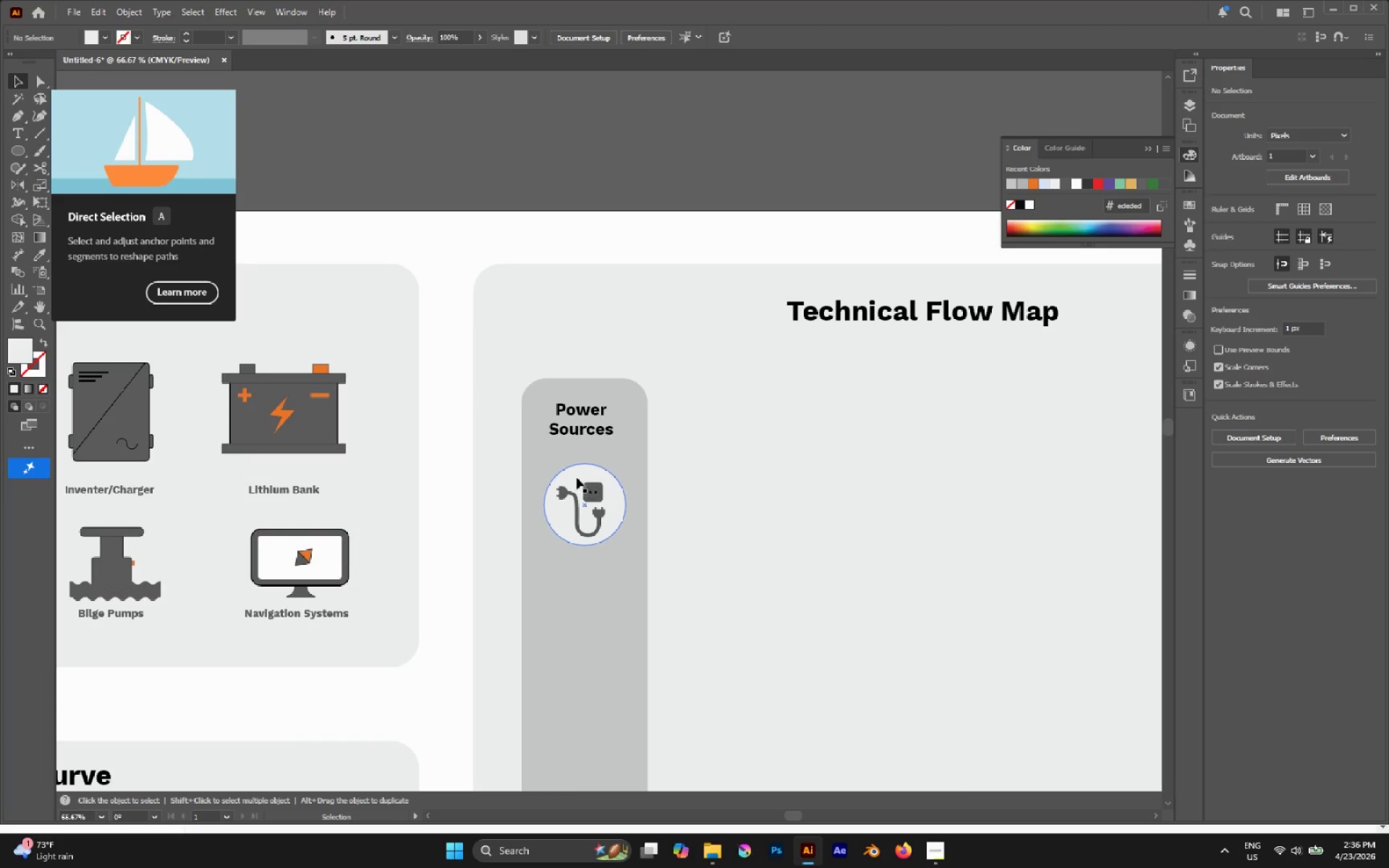 
left_click([577, 477])
 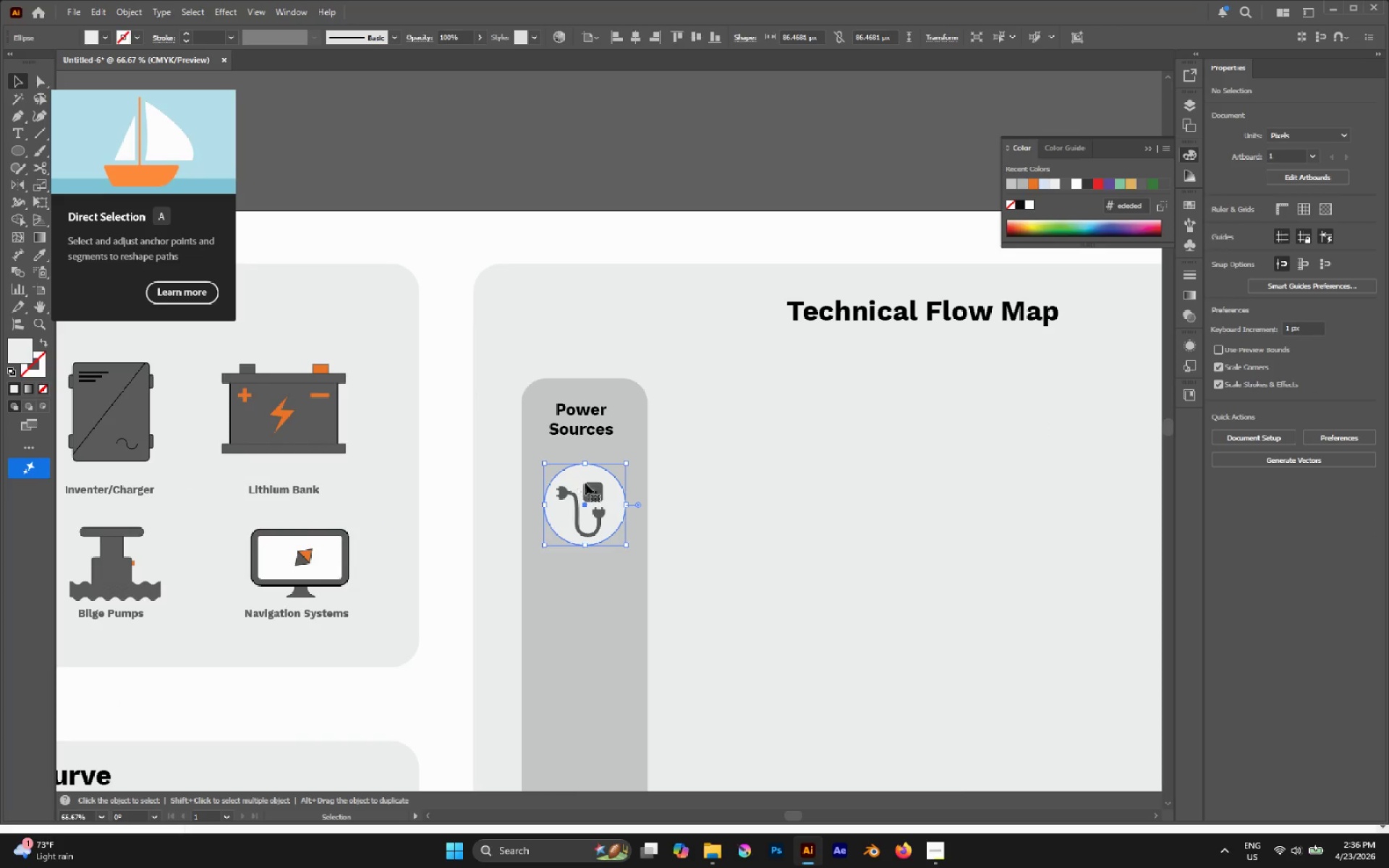 
hold_key(key=ShiftLeft, duration=1.42)
left_click([596, 490])
 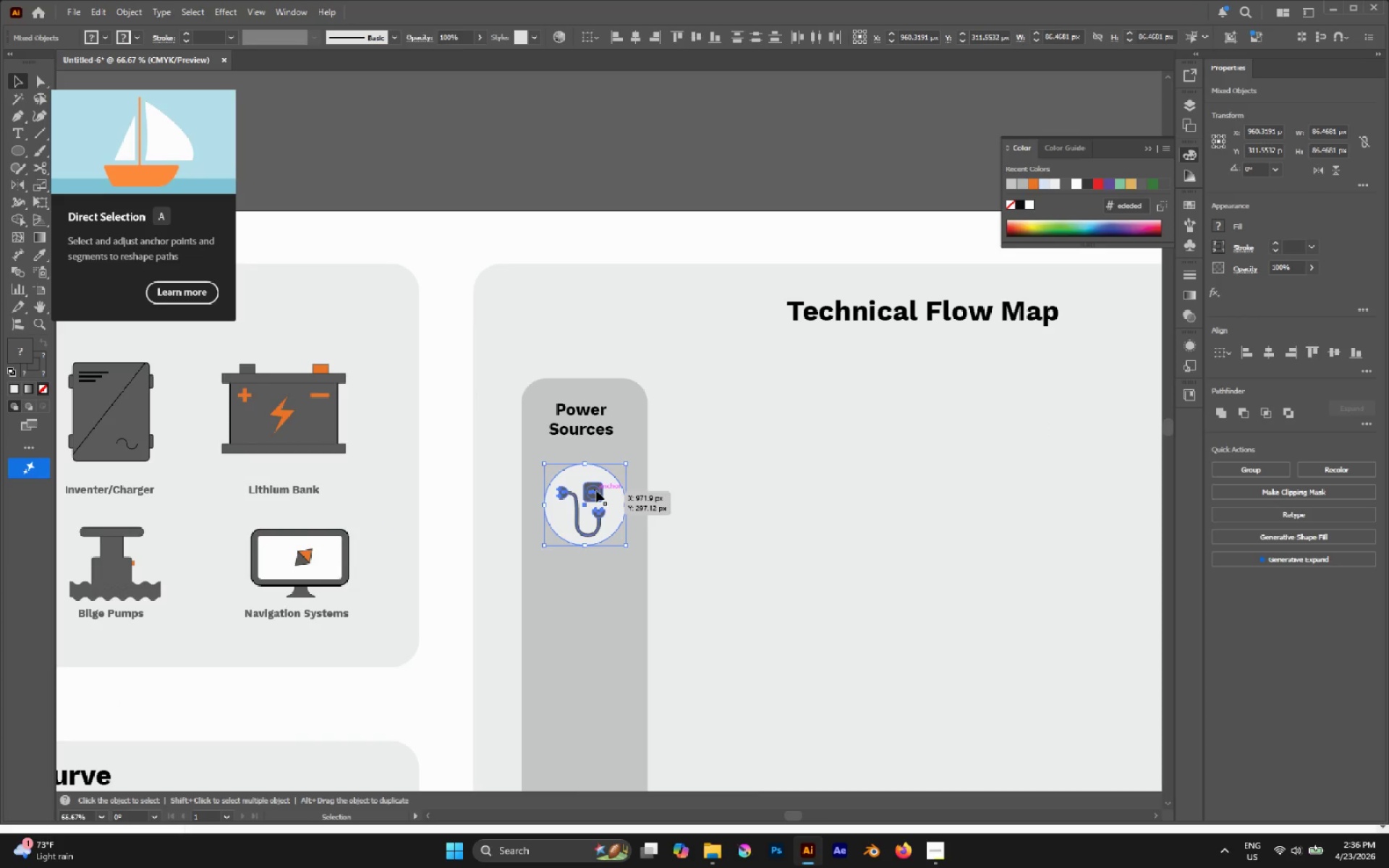 
key(Control+G)
 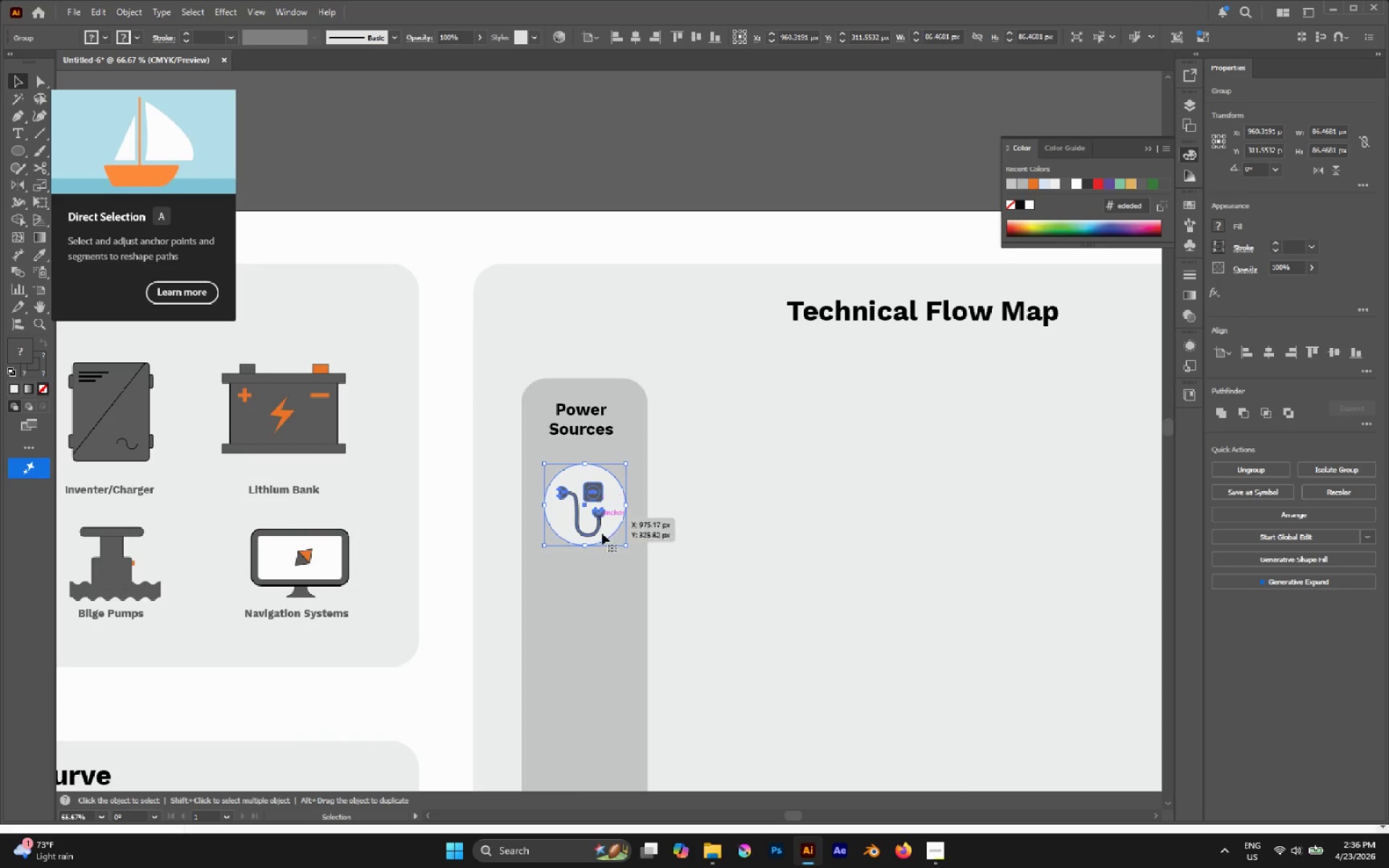 
hold_key(key=ShiftLeft, duration=0.58)
left_click([606, 596])
 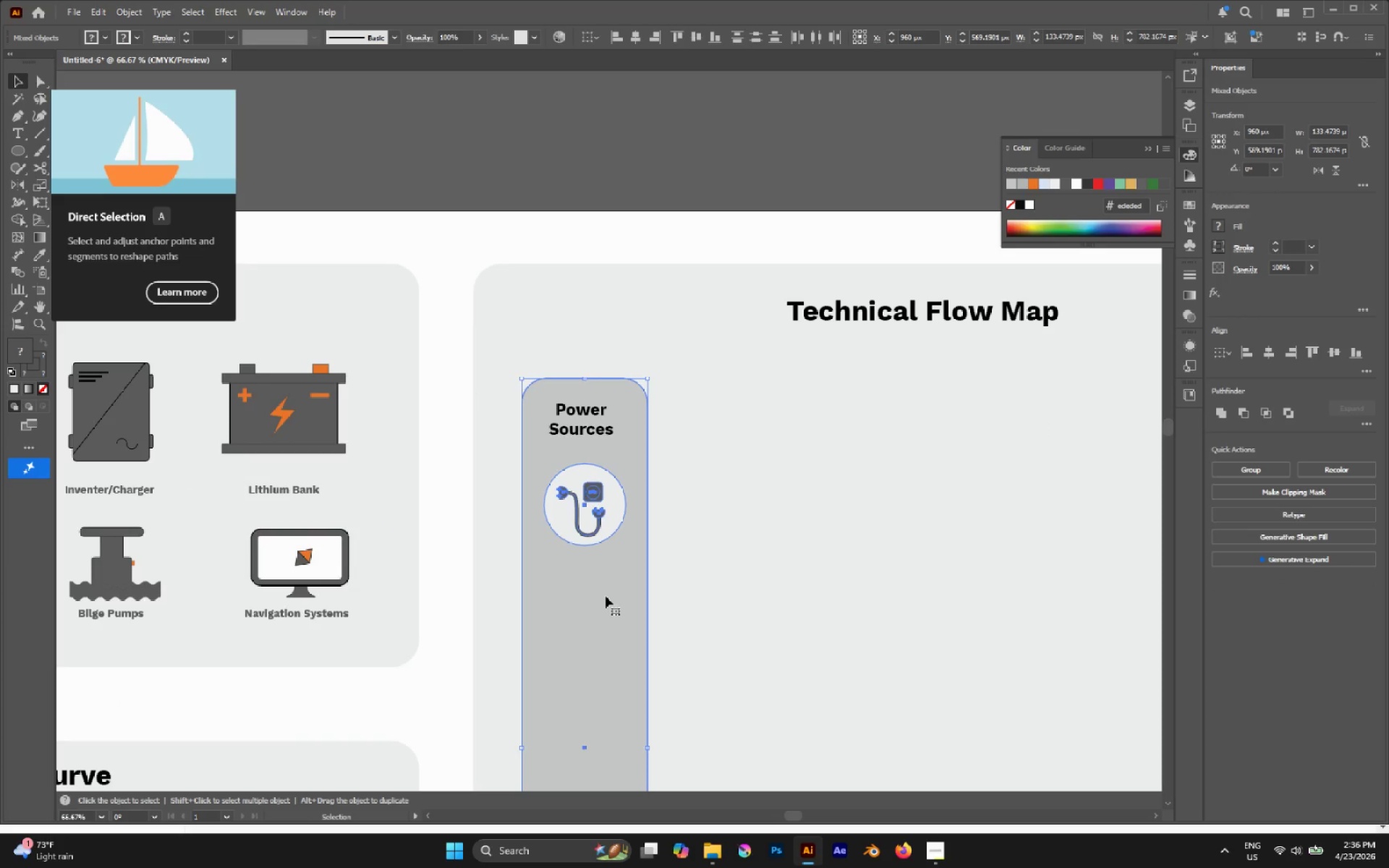 
left_click([606, 599])
 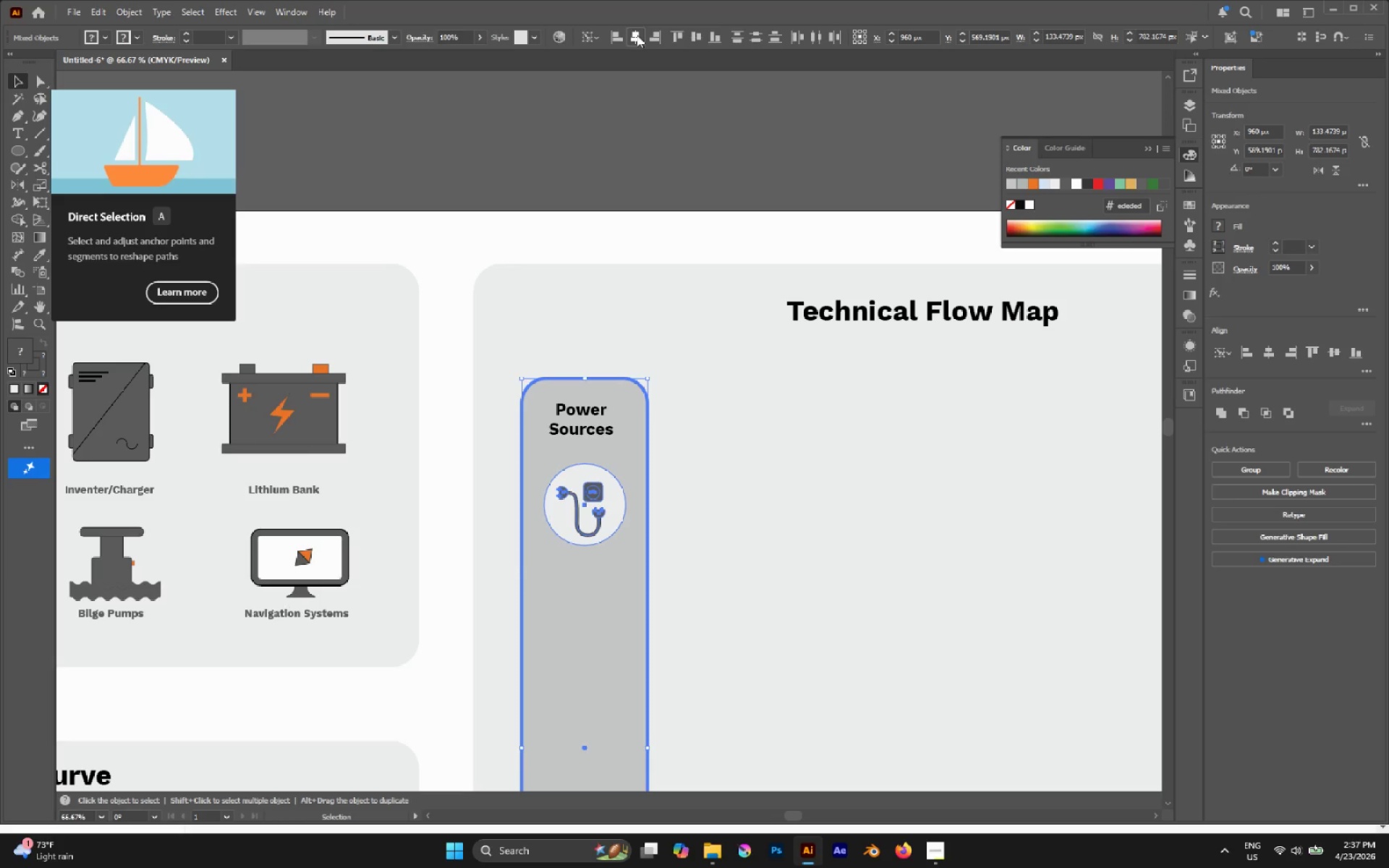 
double_click([580, 192])
 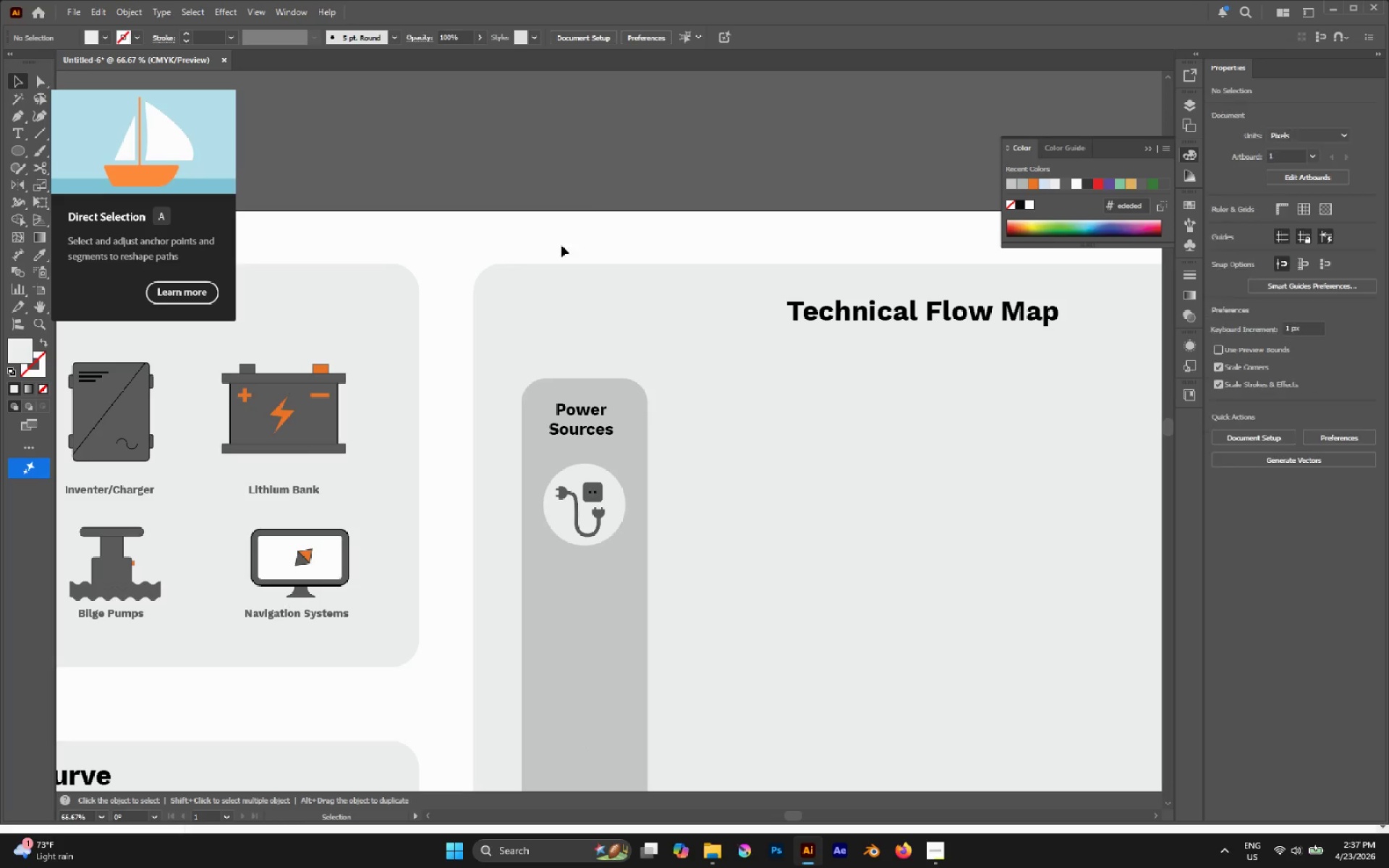 
scroll: coordinate [559, 268], scroll_direction: down, amount: 14.0
 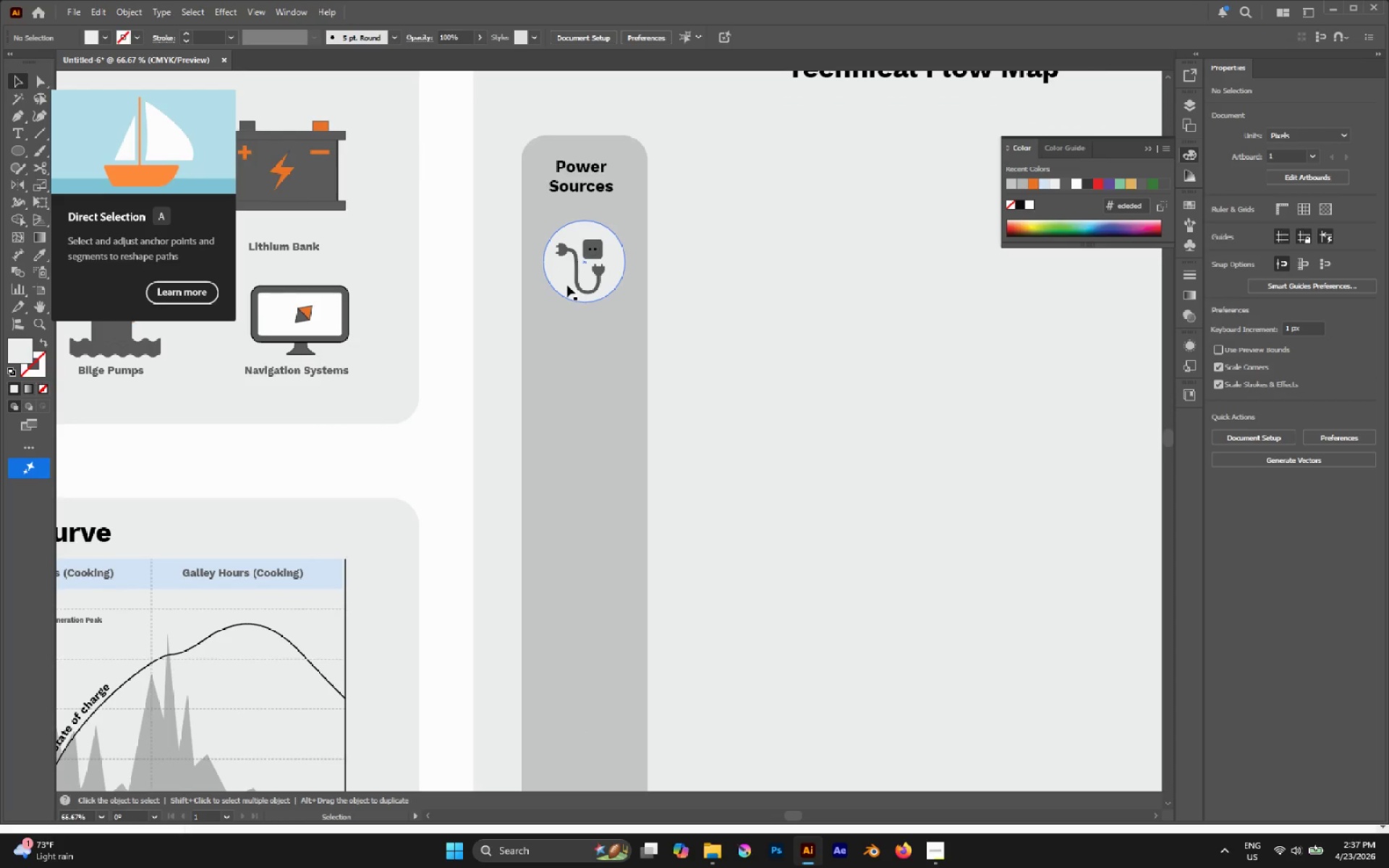 
hold_key(key=AltLeft, duration=1.17)
left_click_drag(start_coordinate=[572, 288], to_coordinate=[576, 426])
 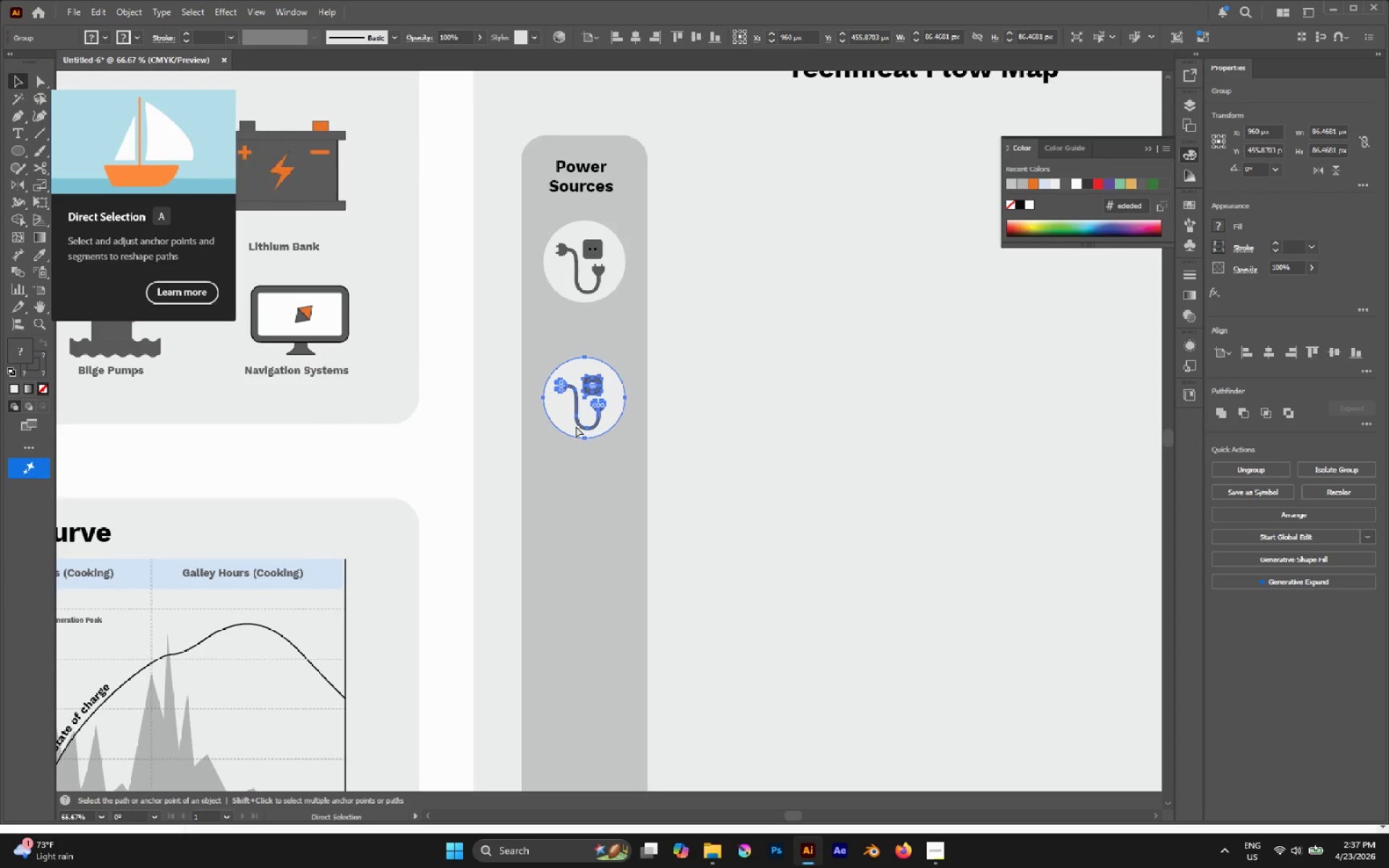 
hold_key(key=ShiftLeft, duration=0.69)
 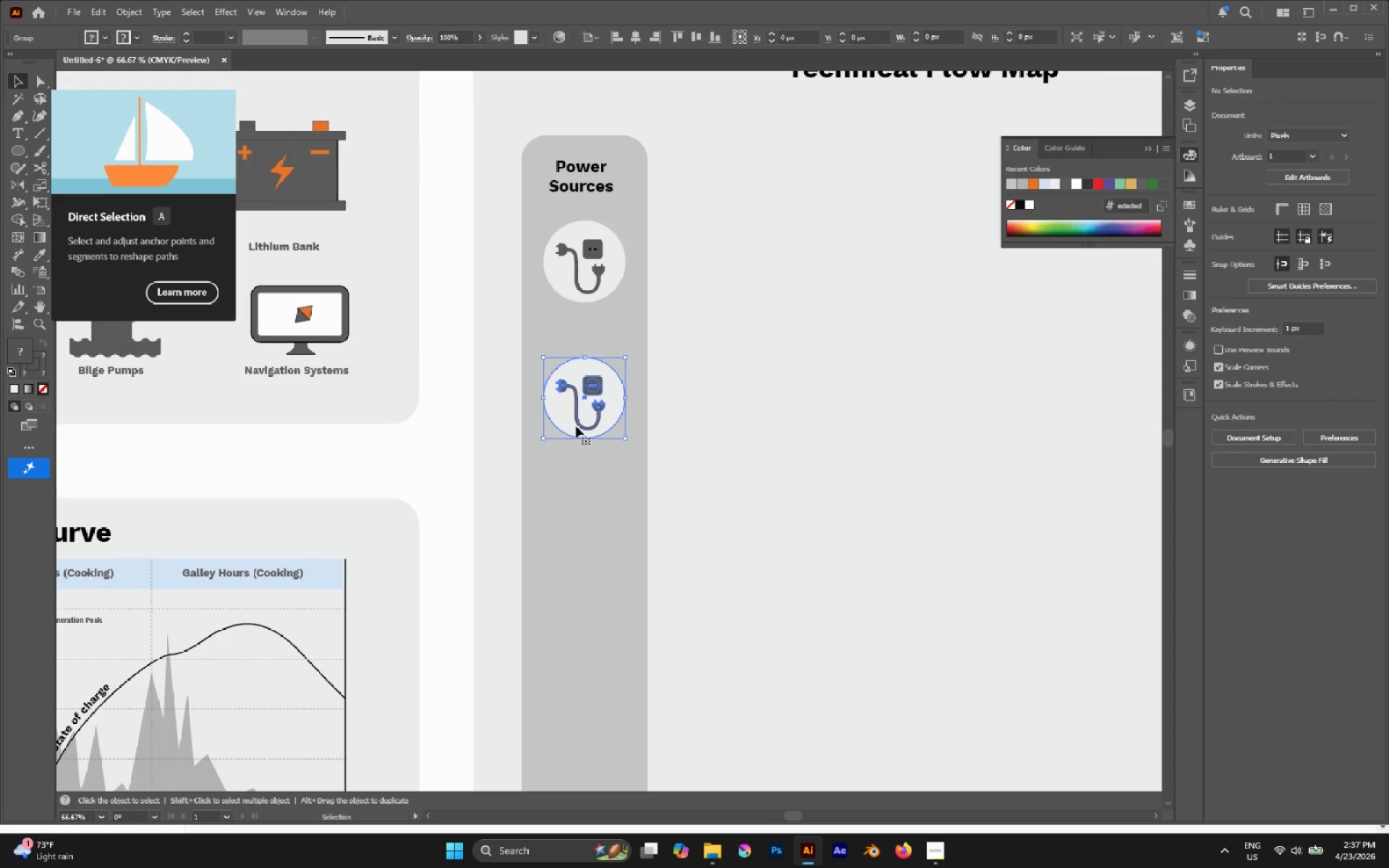 
key(Control+Shift+G)
 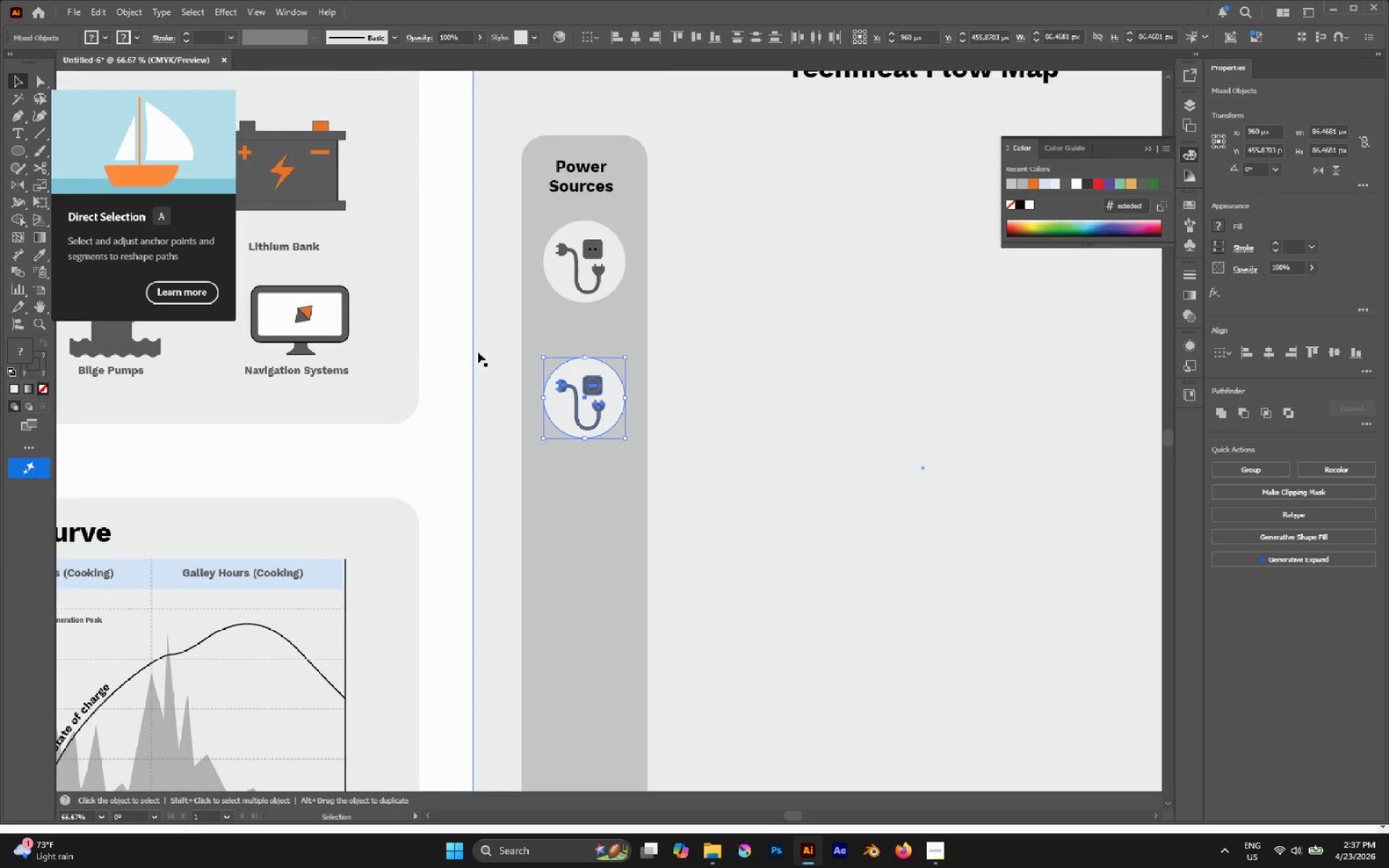 
left_click([452, 336])
 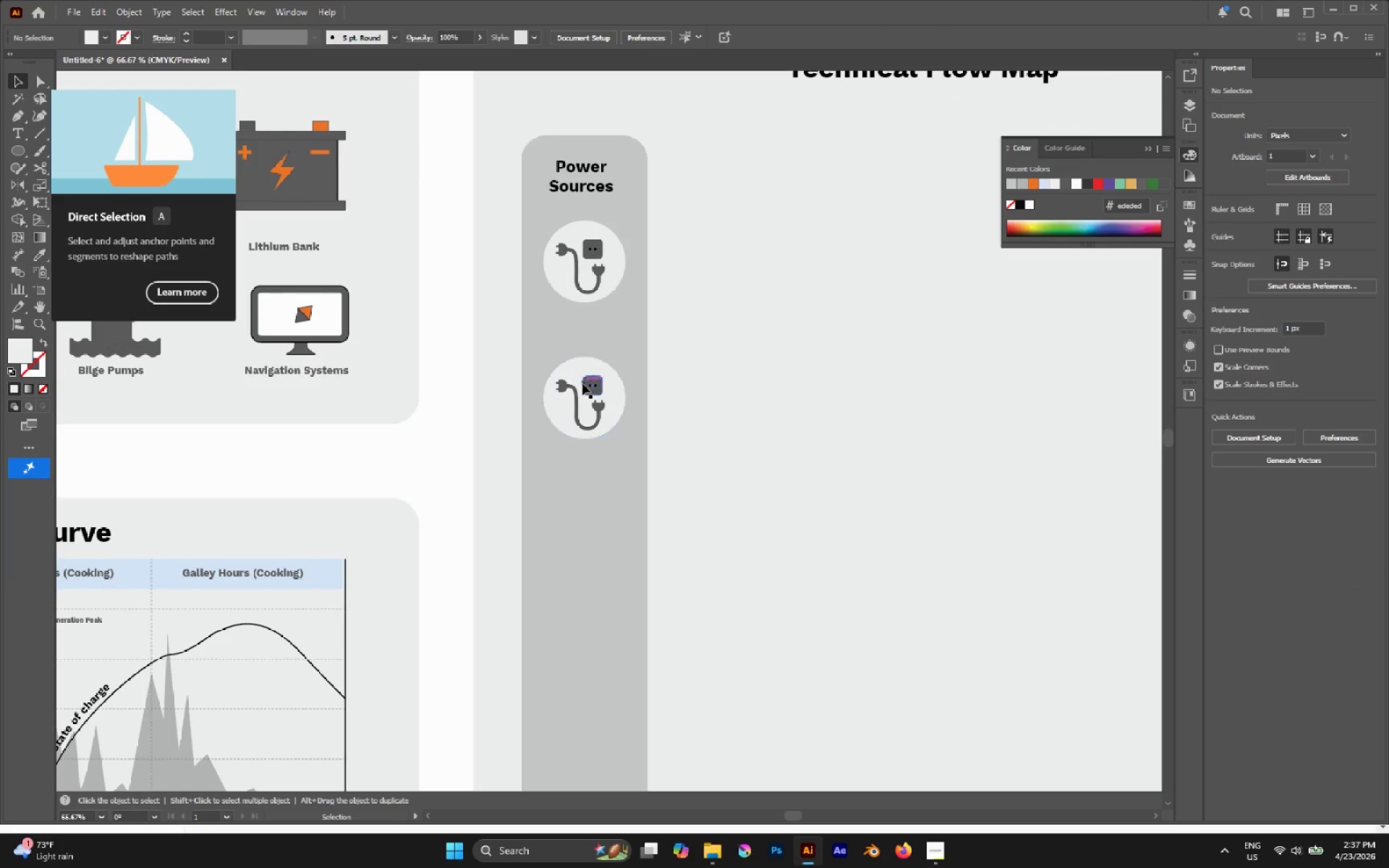 
left_click([587, 382])
 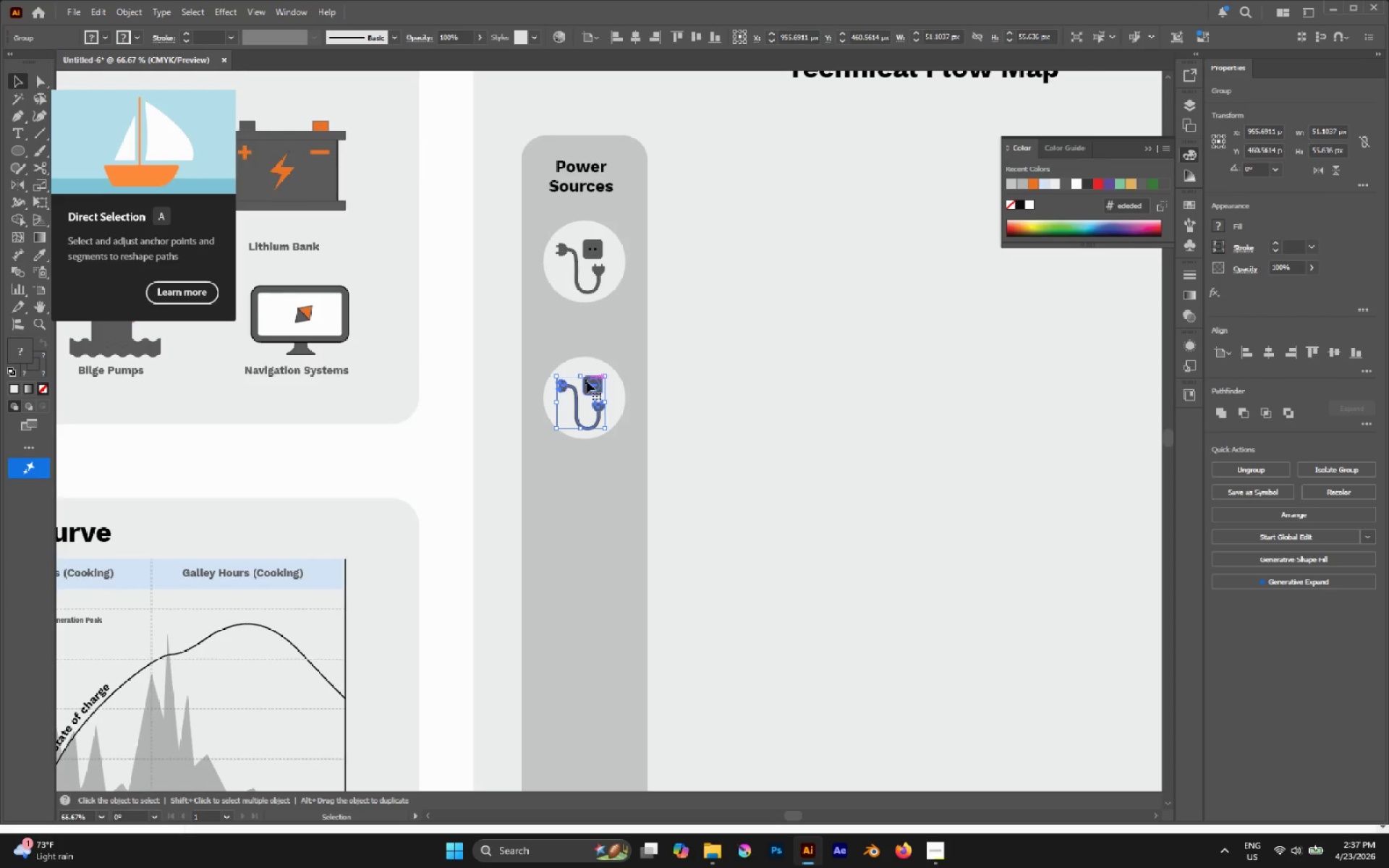 
key(Delete)
 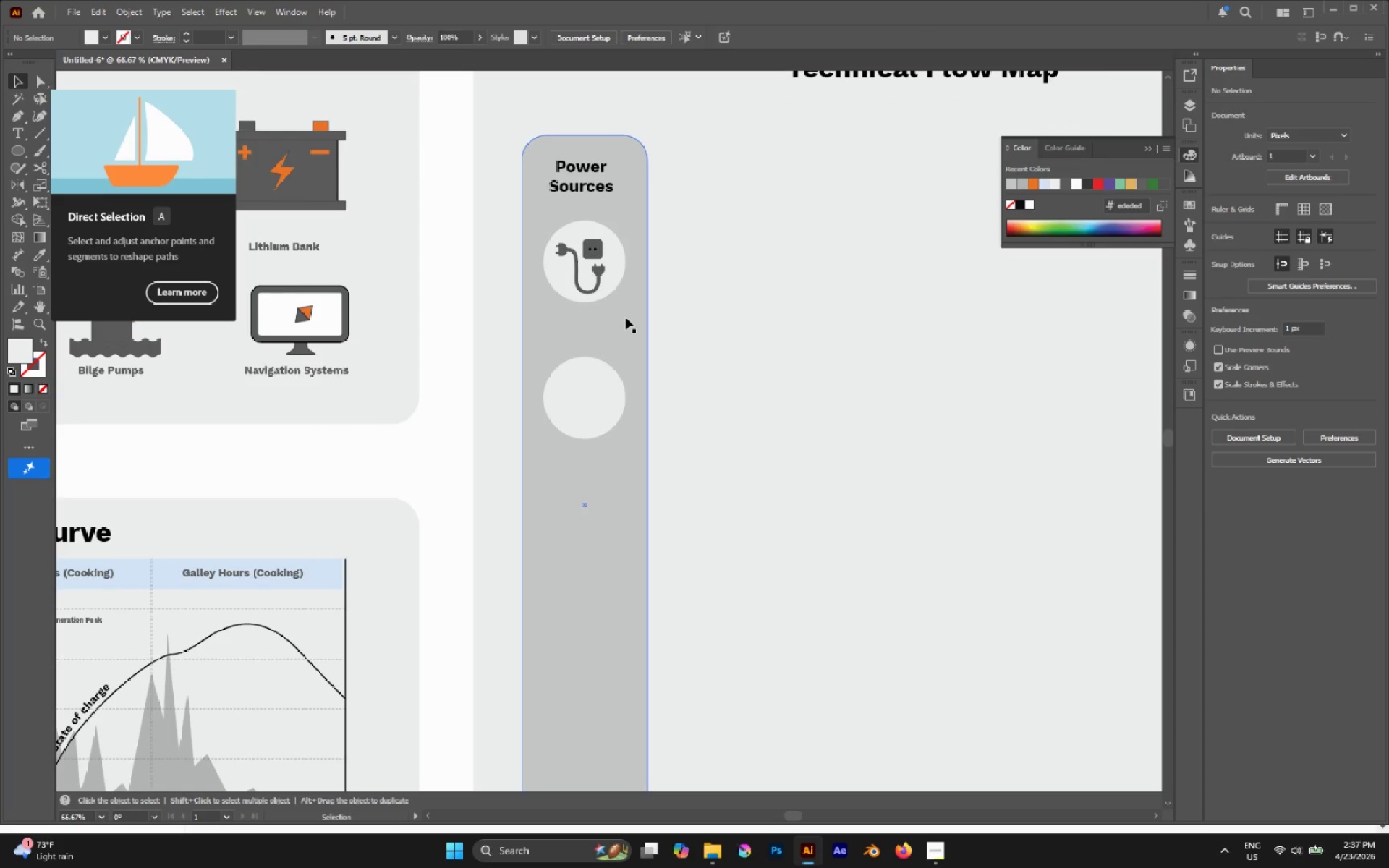 
hold_key(key=AltLeft, duration=0.44)
scroll: coordinate [626, 318], scroll_direction: down, amount: 2.0
 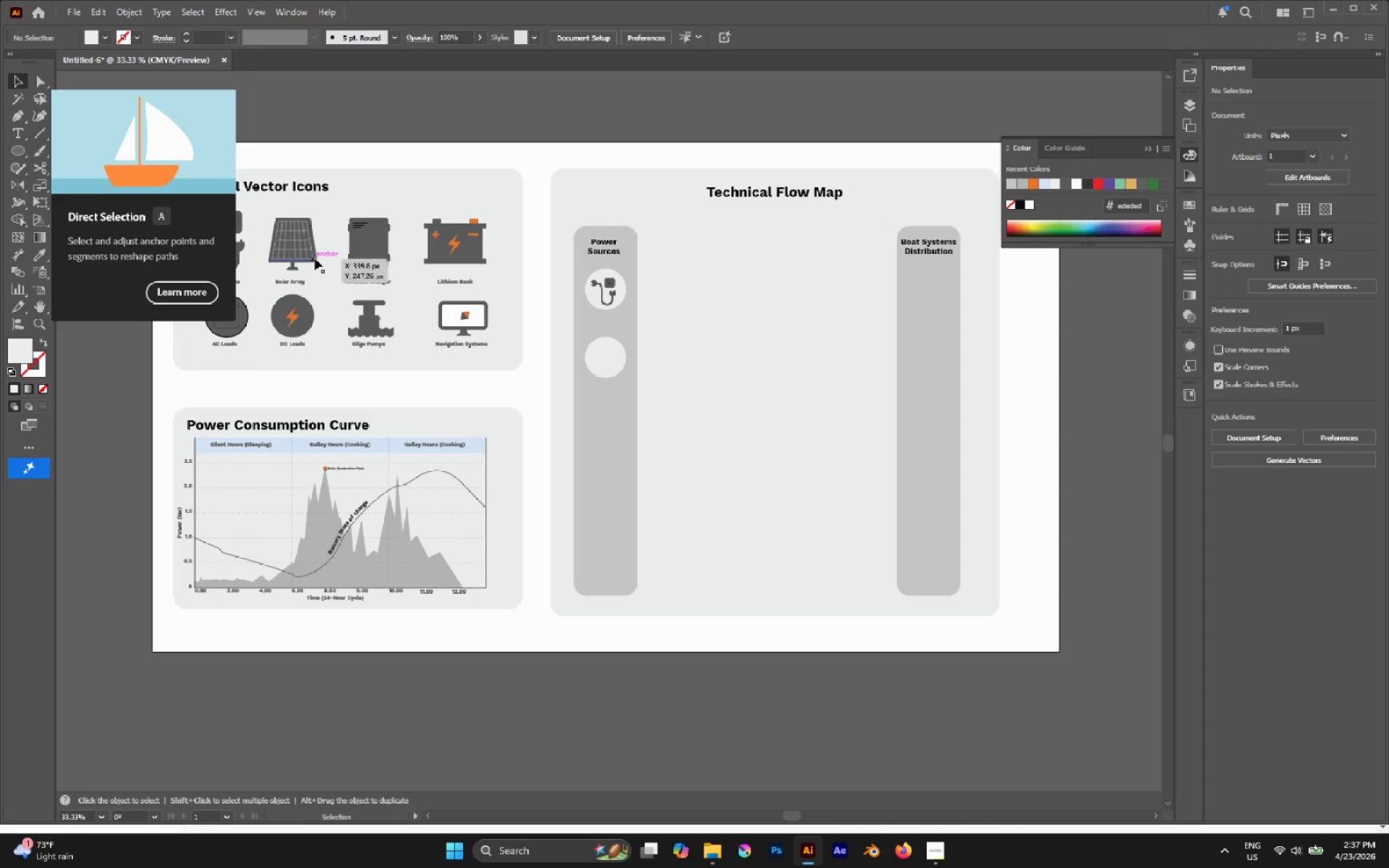 
left_click_drag(start_coordinate=[310, 255], to_coordinate=[625, 362])
 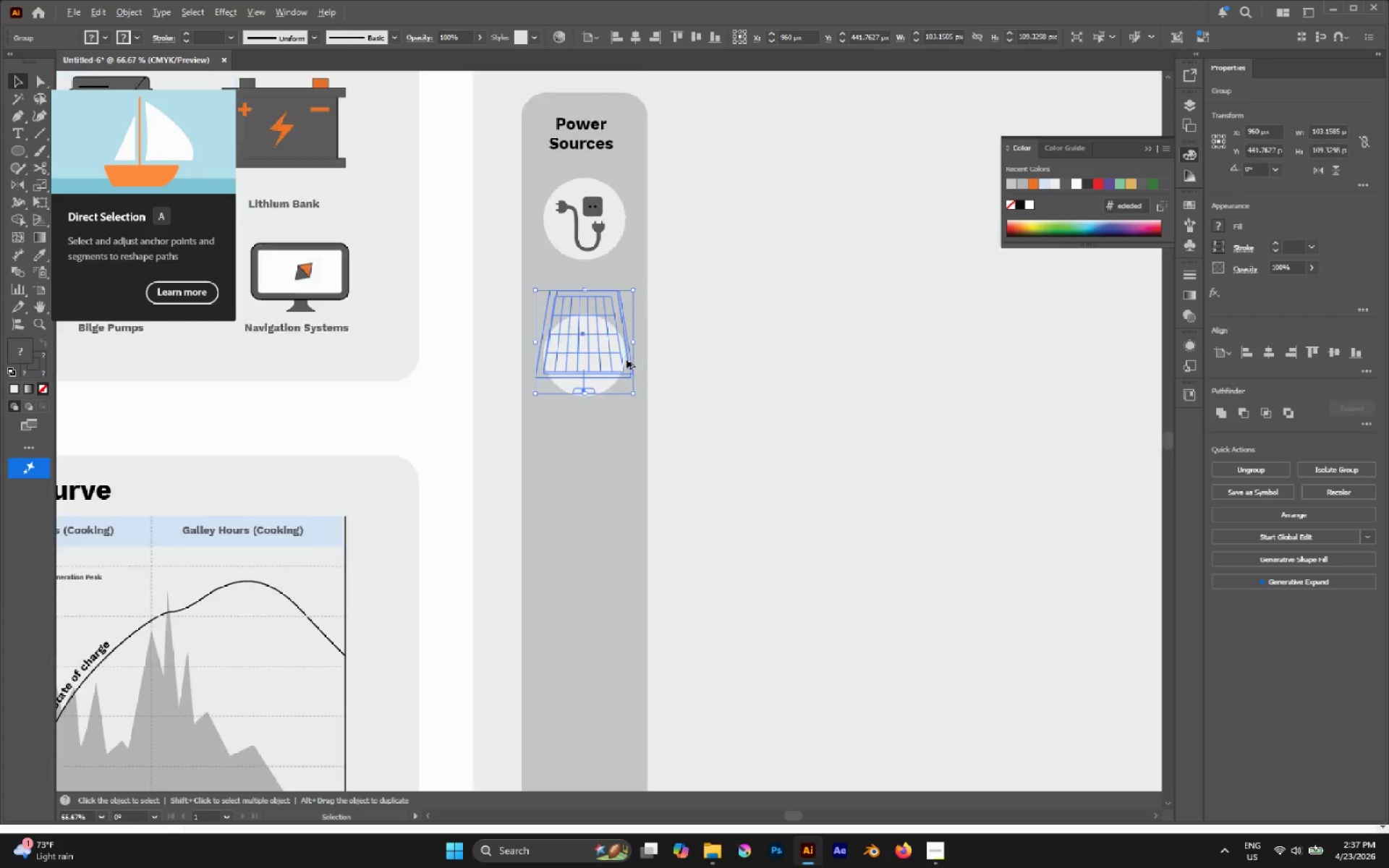 
hold_key(key=AltLeft, duration=1.56)
 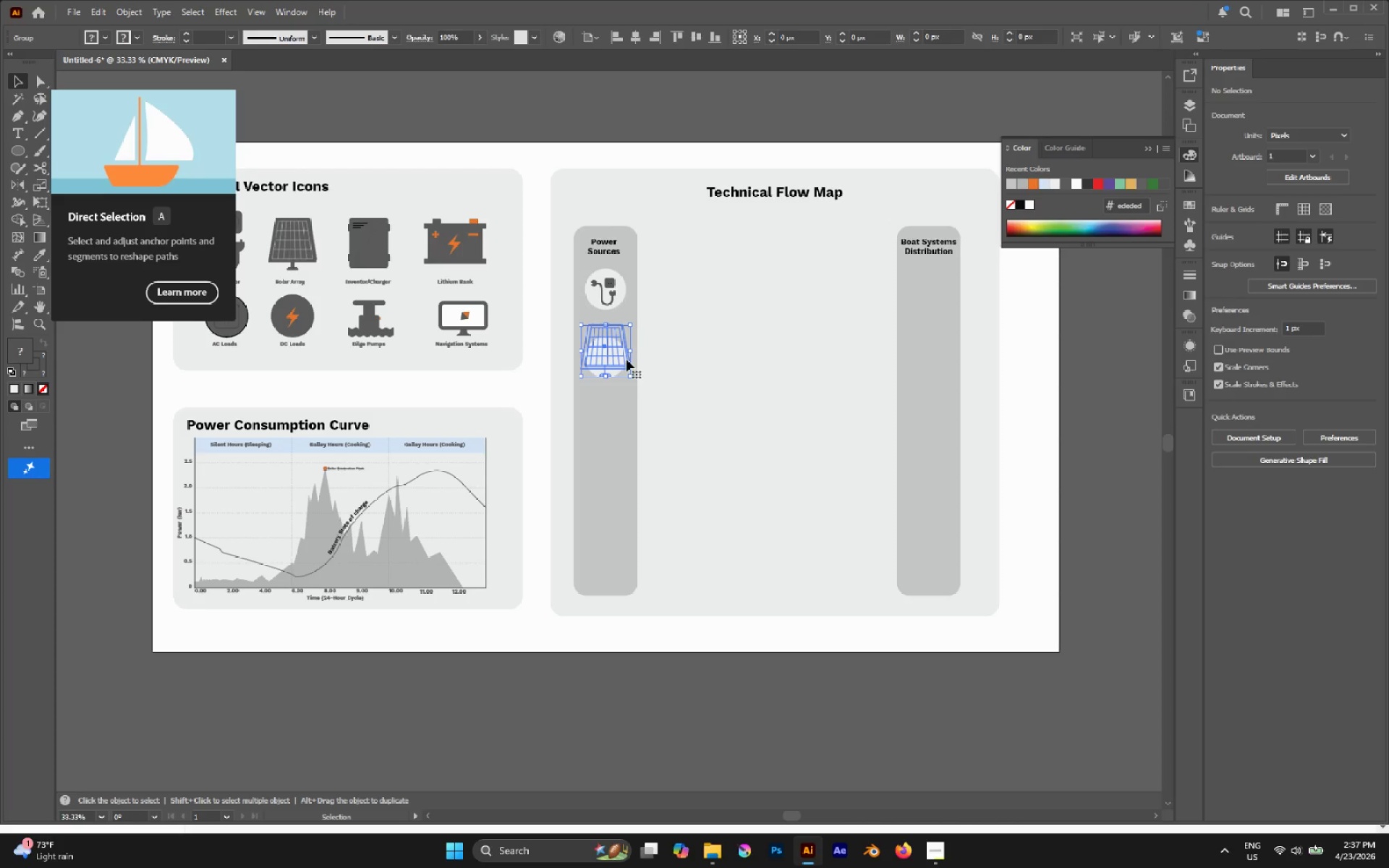 
hold_key(key=AltLeft, duration=0.33)
scroll: coordinate [626, 359], scroll_direction: up, amount: 3.0
 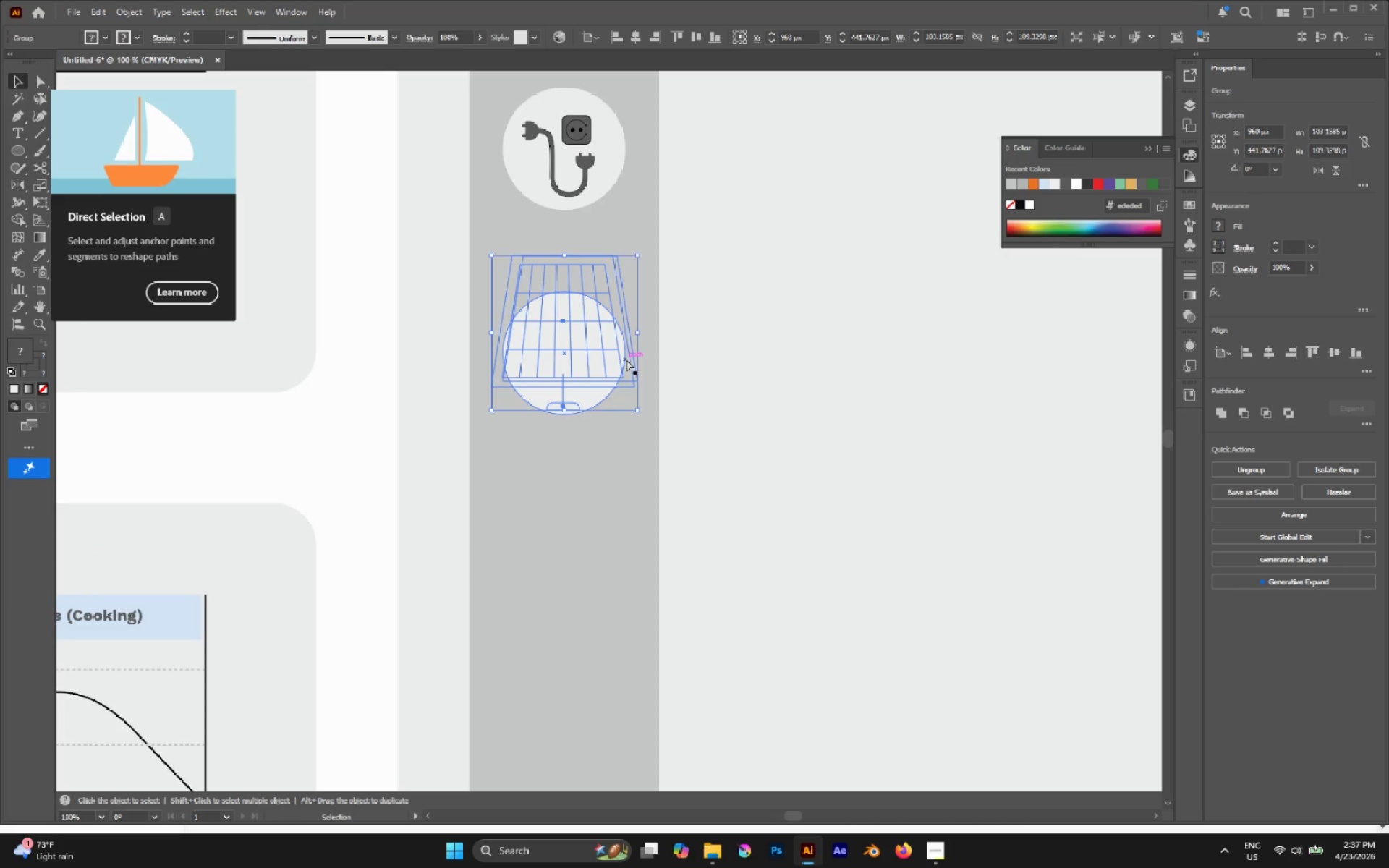 
key(Control+Shift+BracketRight)
 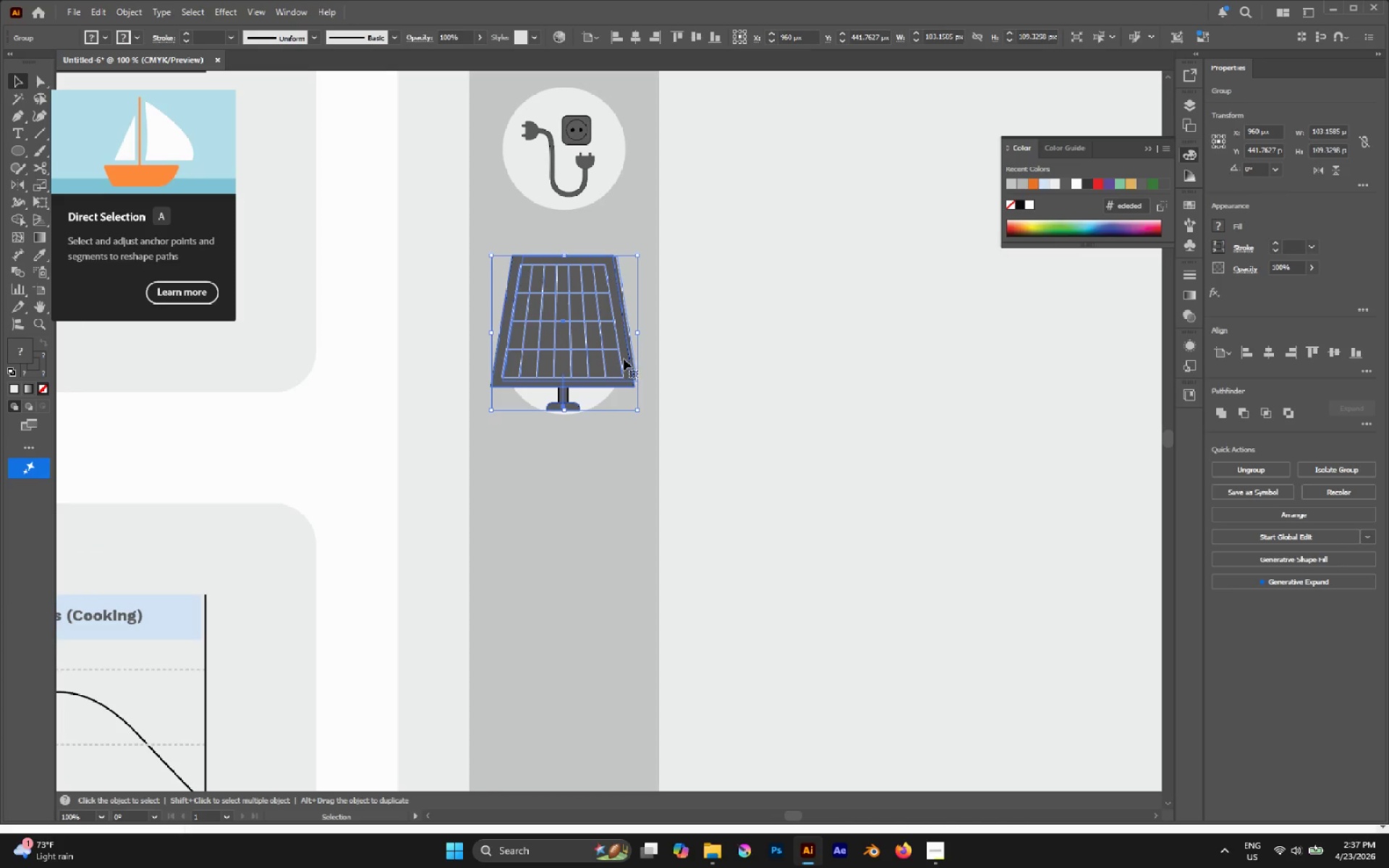 
hold_key(key=AltLeft, duration=0.67)
 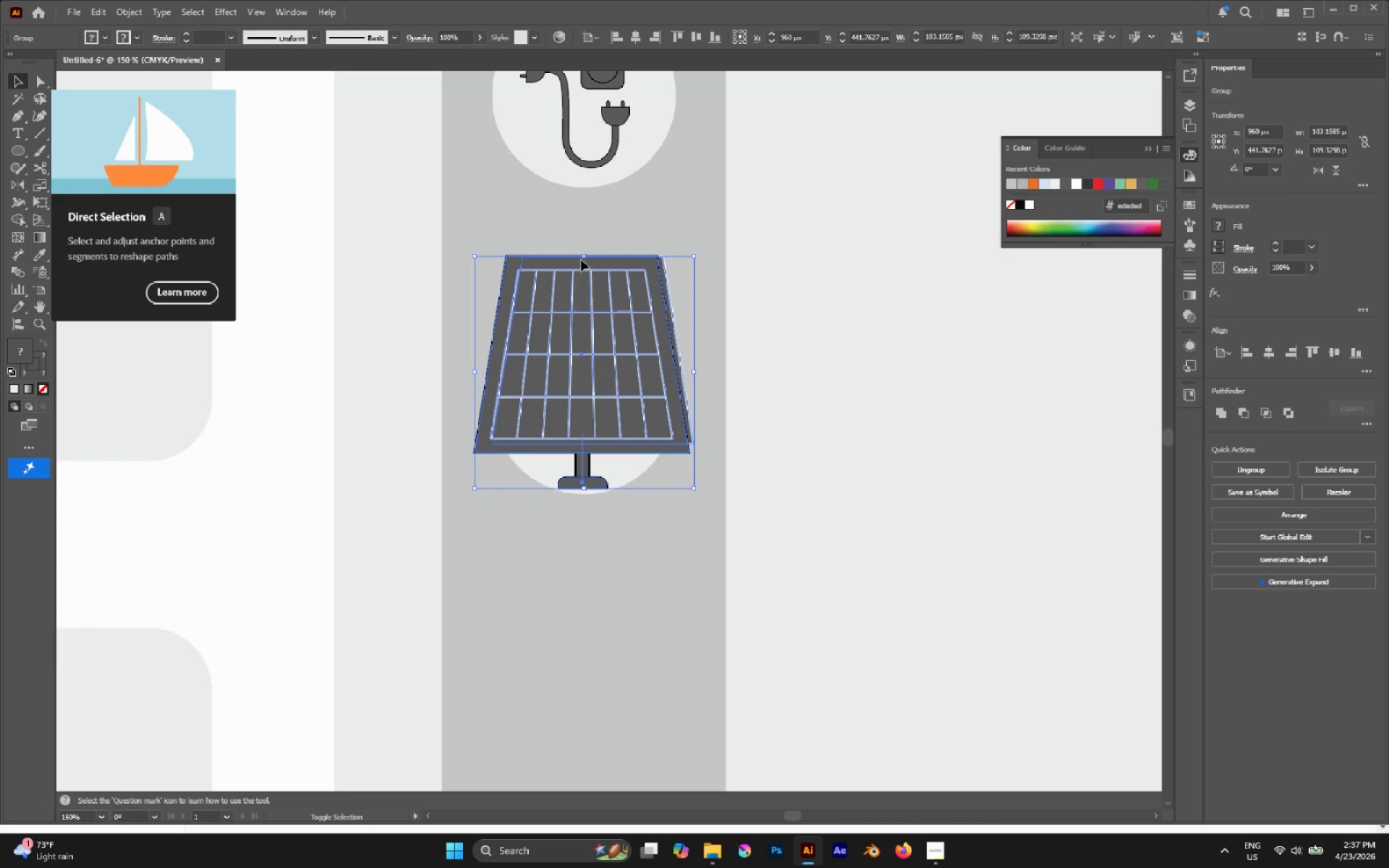 
hold_key(key=ShiftLeft, duration=1.61)
 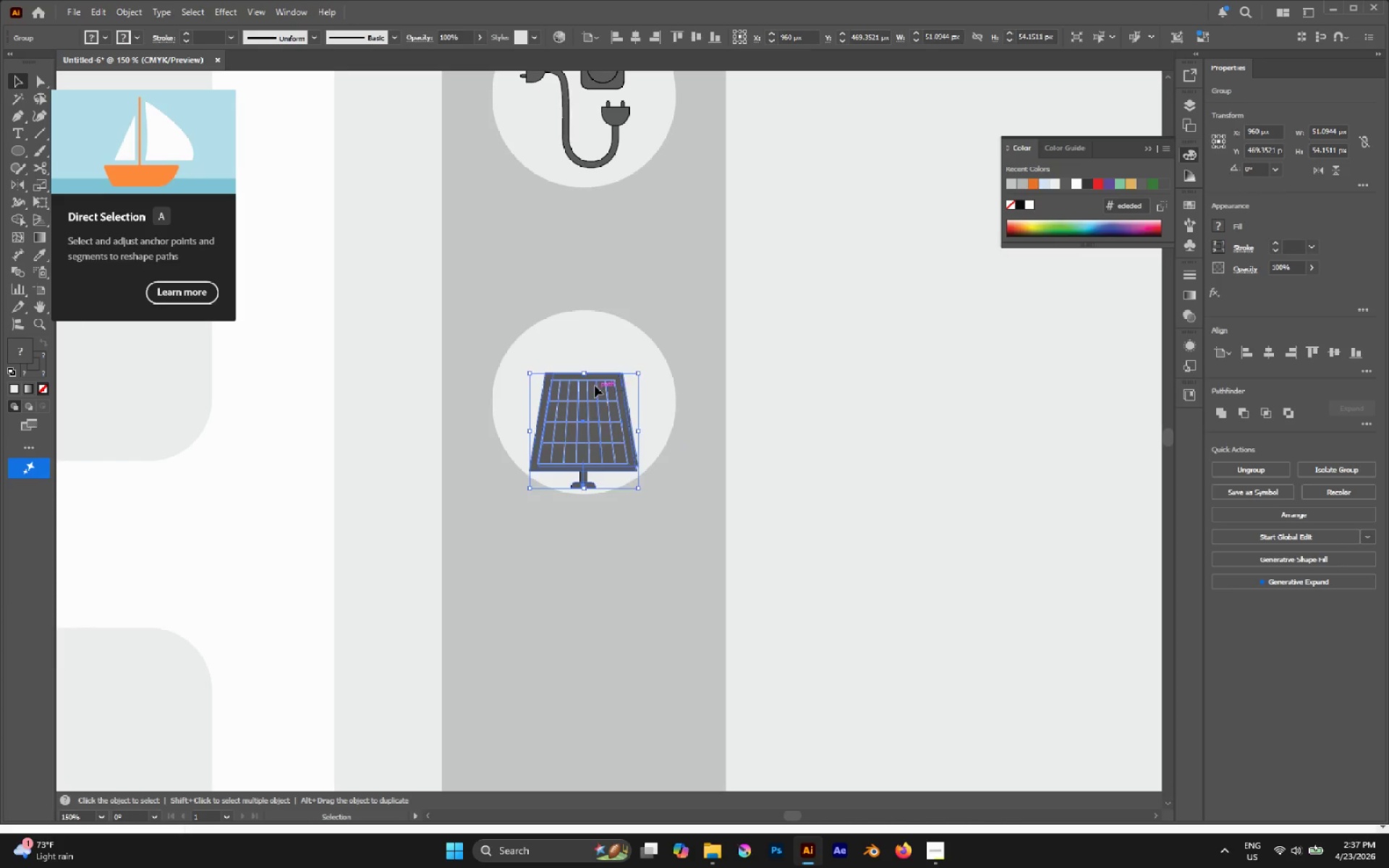 
scroll: coordinate [525, 256], scroll_direction: up, amount: 1.0
 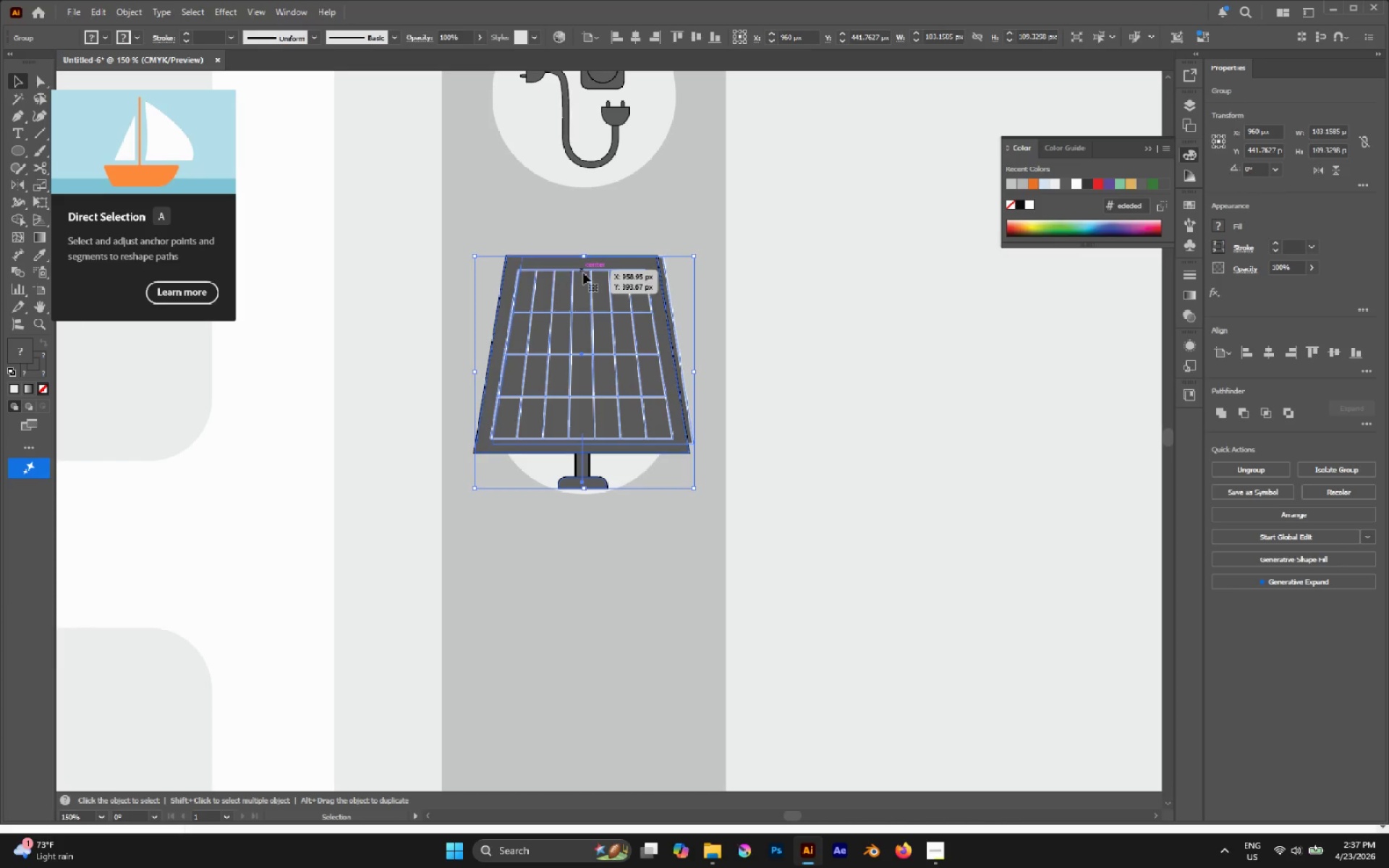 
left_click_drag(start_coordinate=[581, 258], to_coordinate=[608, 374])
 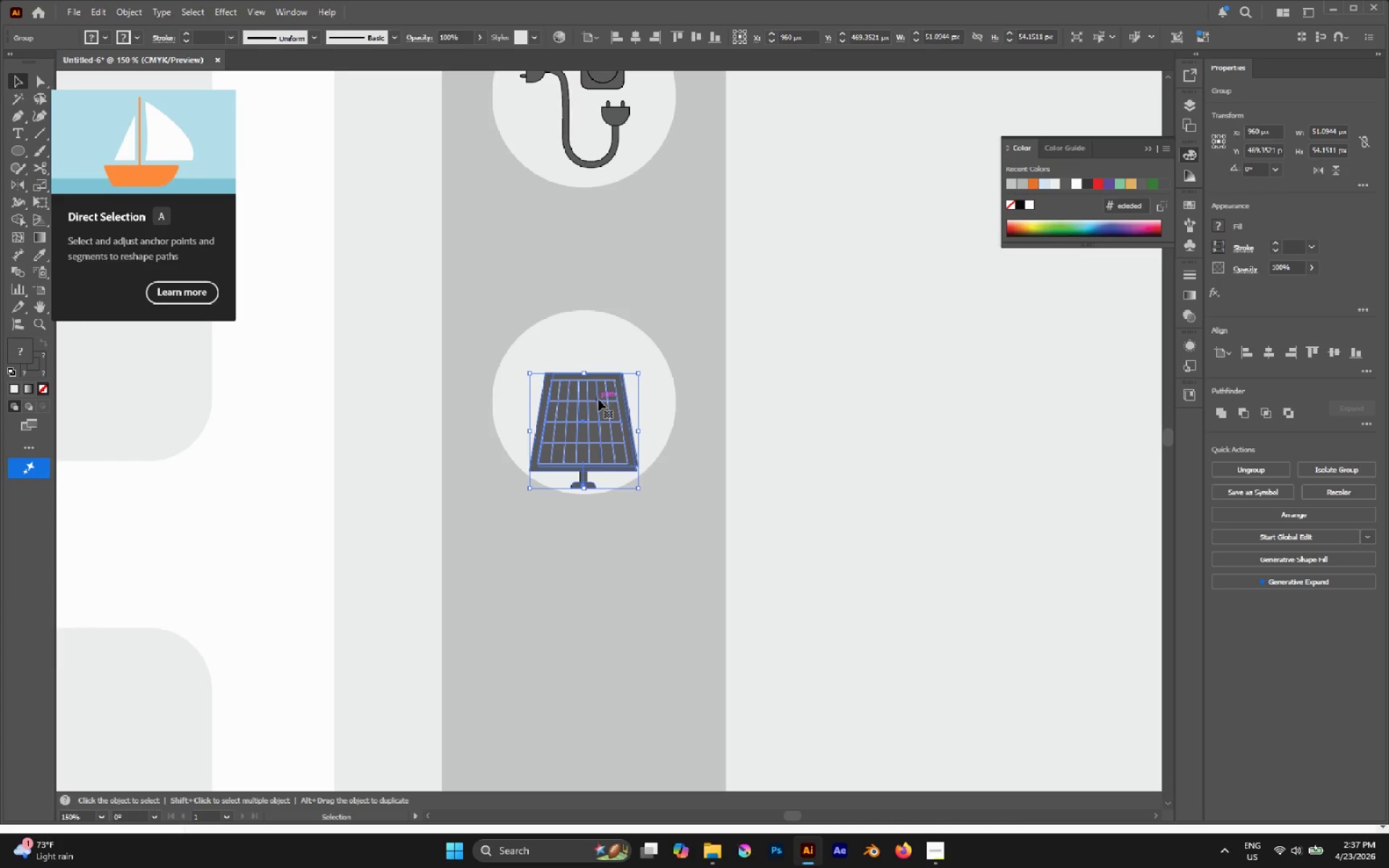 
left_click_drag(start_coordinate=[595, 388], to_coordinate=[597, 360])
 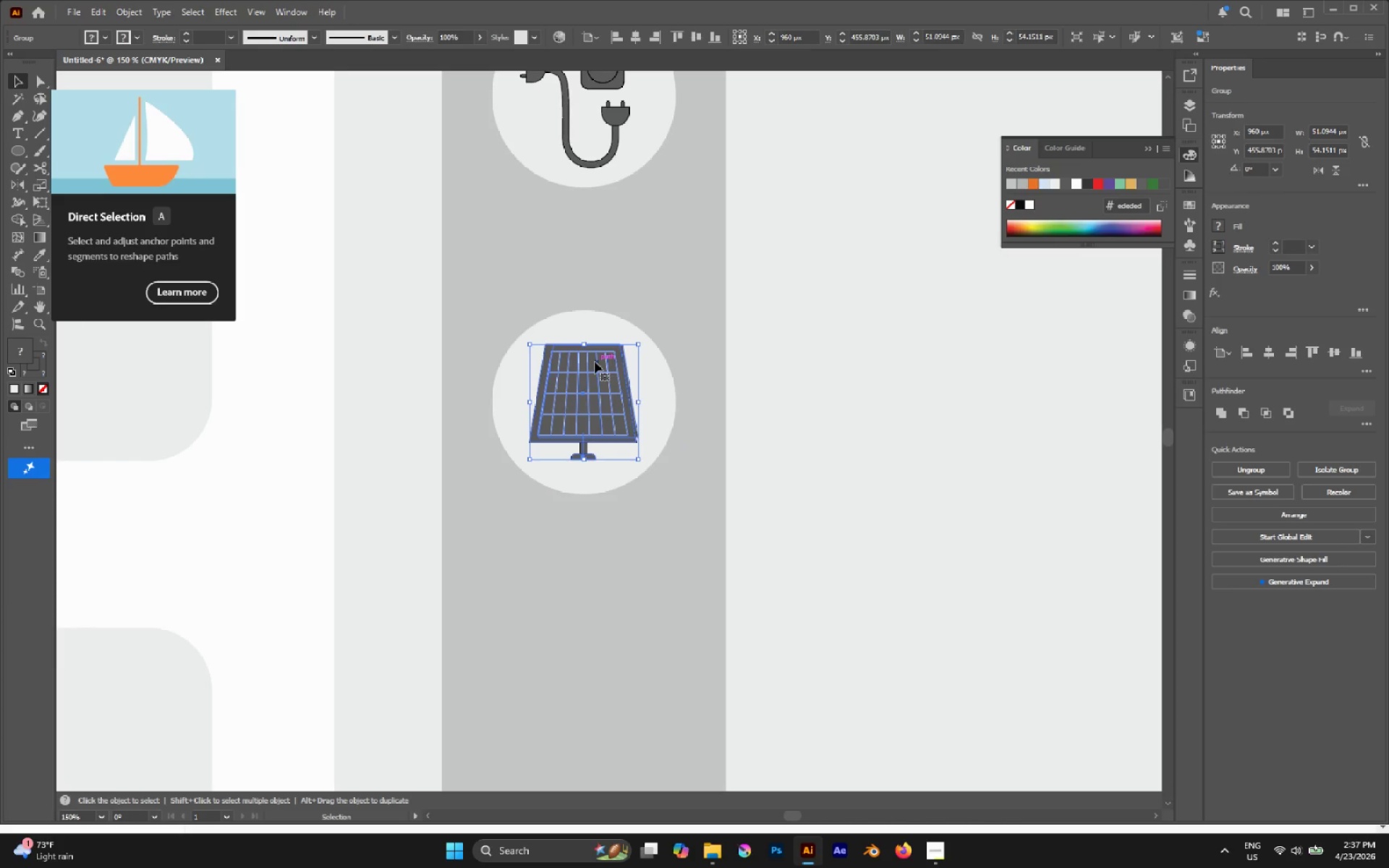 
hold_key(key=AltLeft, duration=1.24)
scroll: coordinate [595, 362], scroll_direction: up, amount: 1.0
 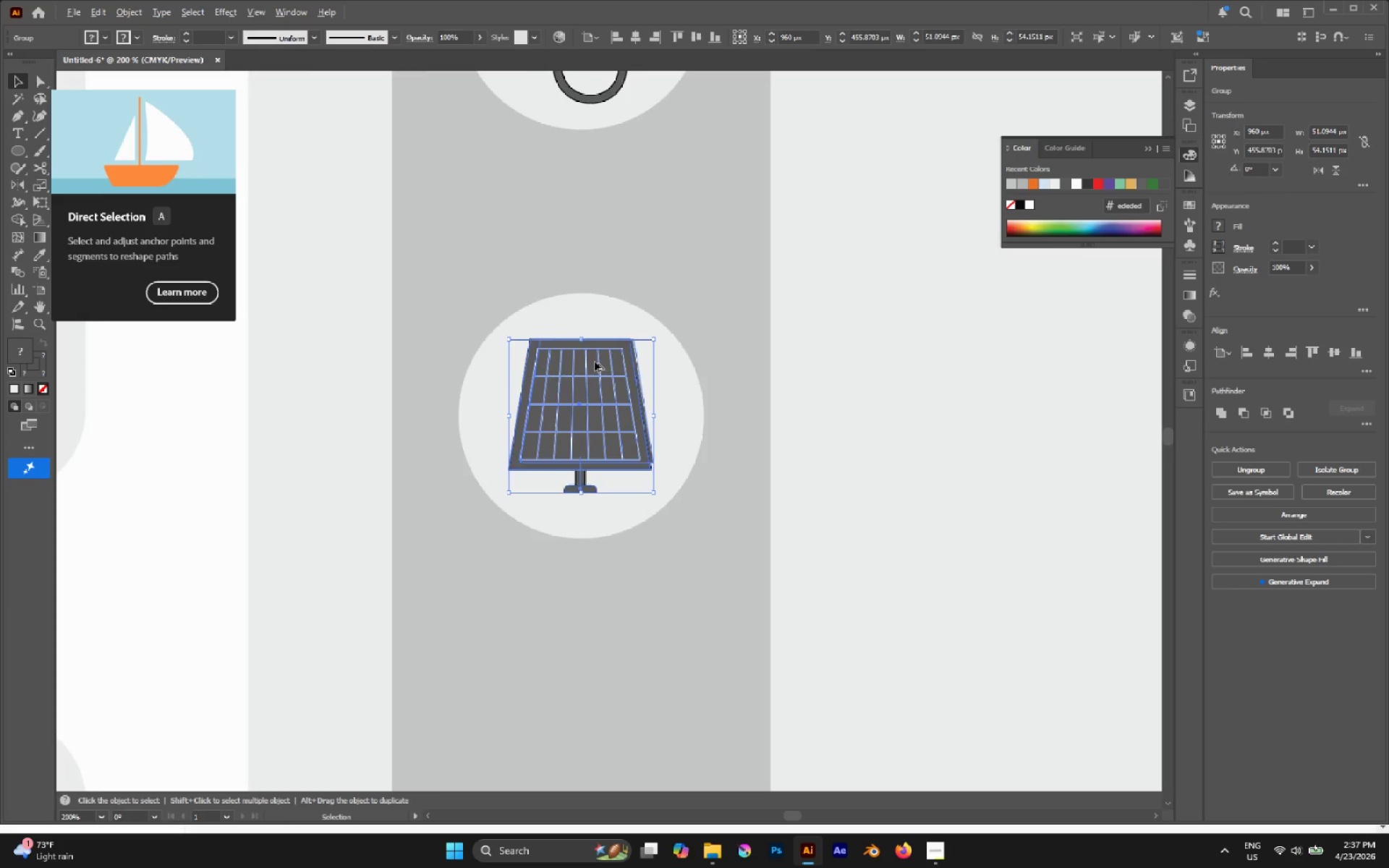 
scroll: coordinate [595, 362], scroll_direction: down, amount: 1.0
 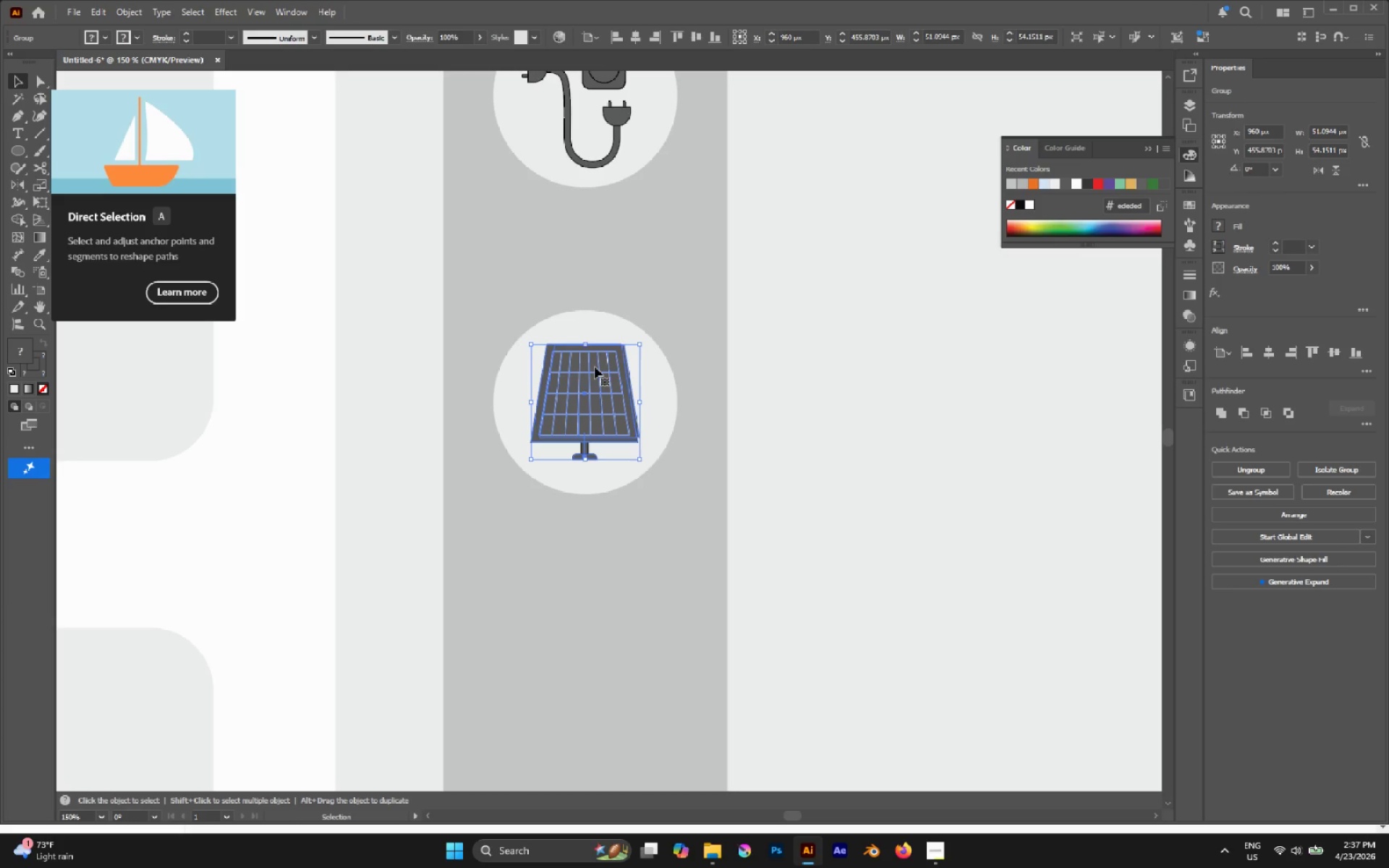 
wait(12.73)
 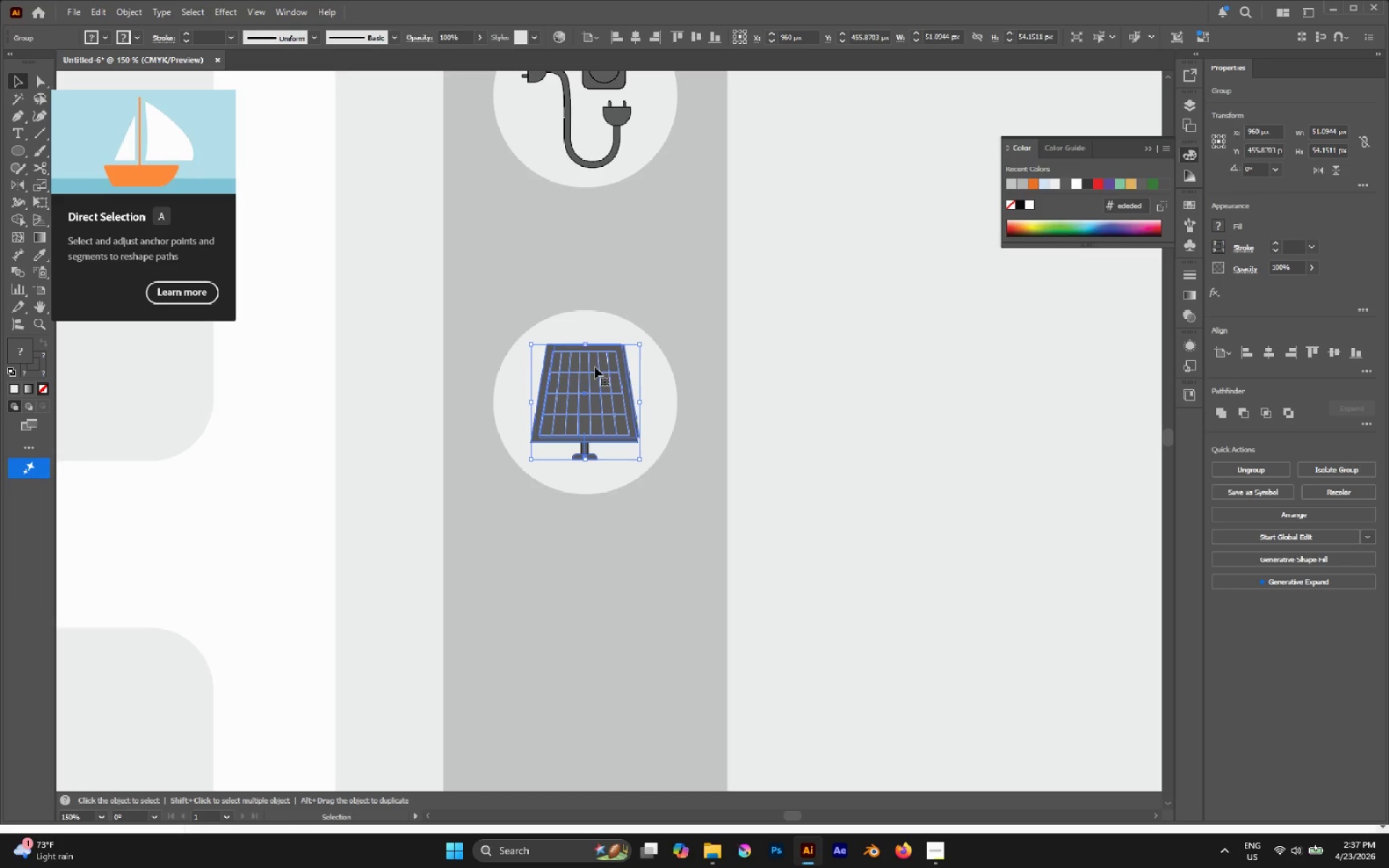 
hold_key(key=AltLeft, duration=0.48)
scroll: coordinate [556, 382], scroll_direction: down, amount: 3.0
 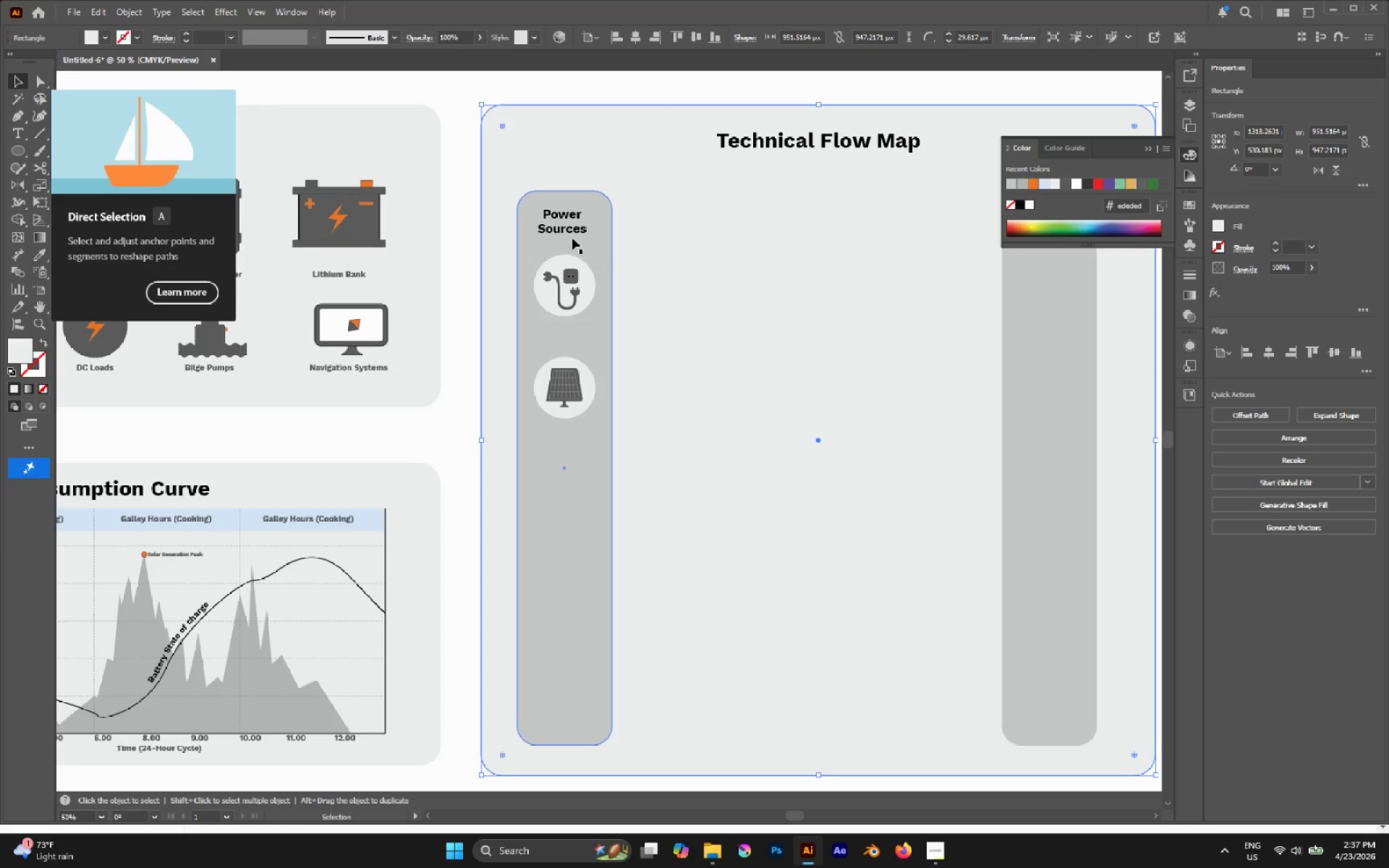 
hold_key(key=AltLeft, duration=0.36)
scroll: coordinate [713, 299], scroll_direction: down, amount: 4.0
 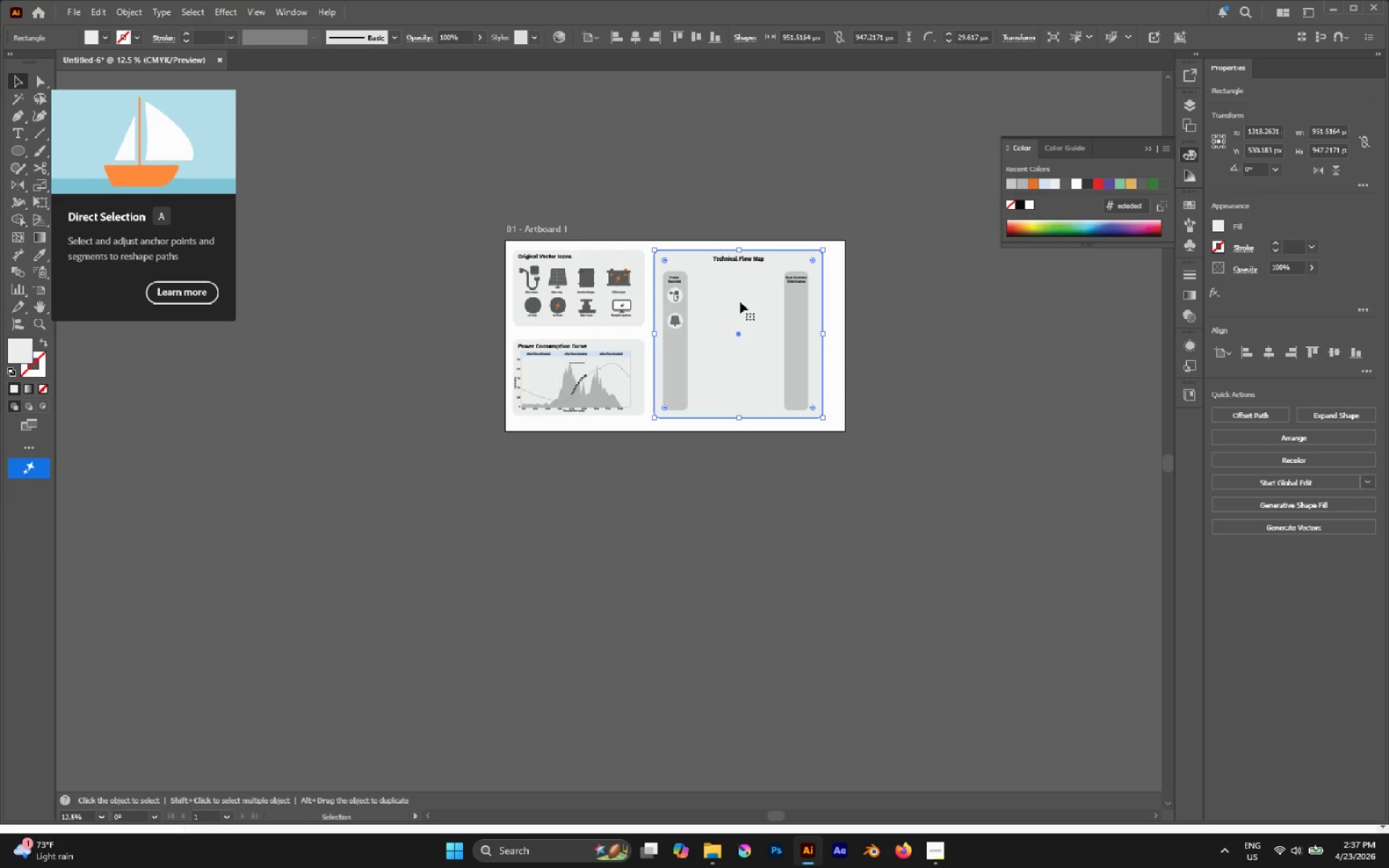 
hold_key(key=AltLeft, duration=0.42)
scroll: coordinate [697, 301], scroll_direction: up, amount: 3.0
 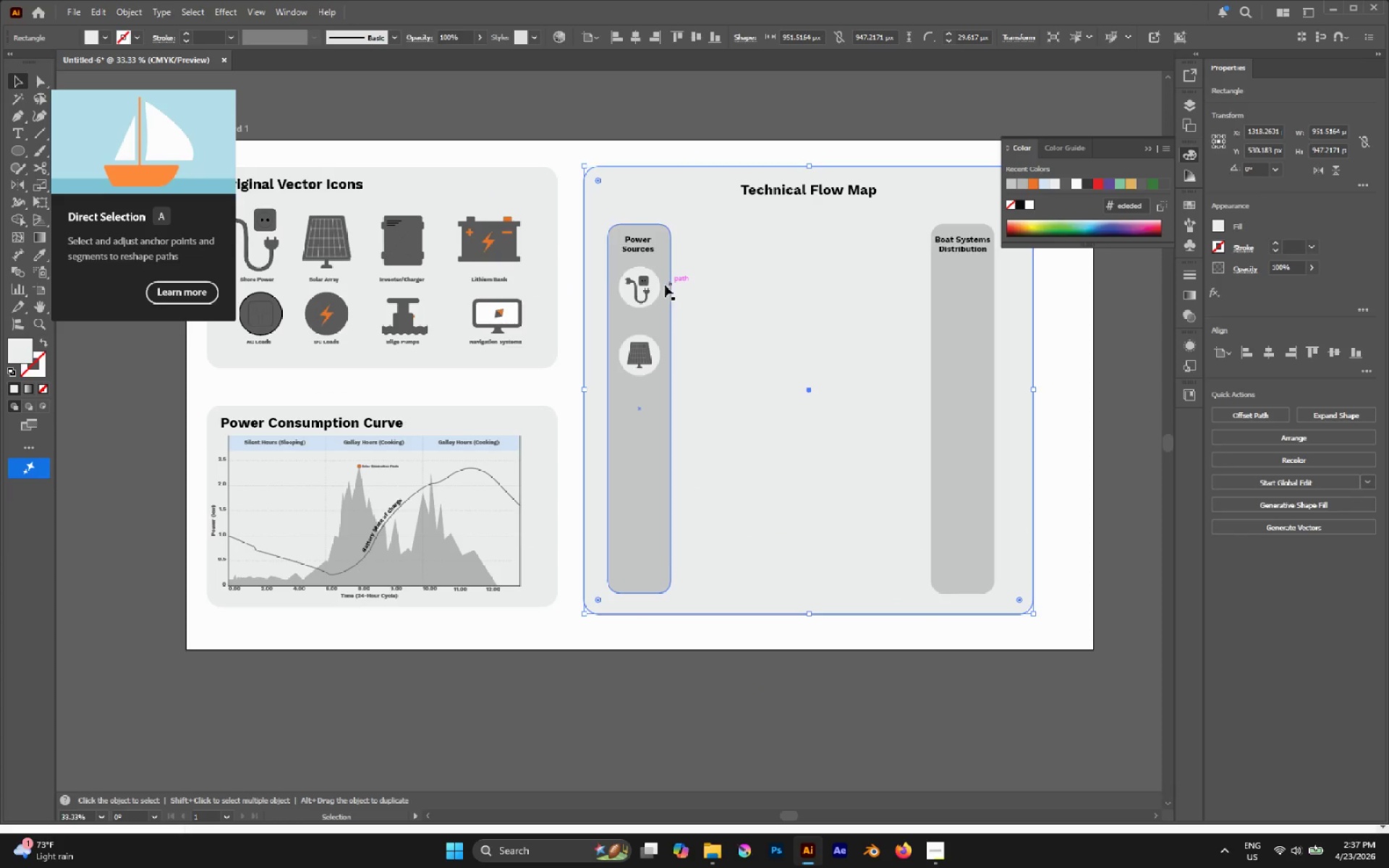 
left_click([663, 286])
 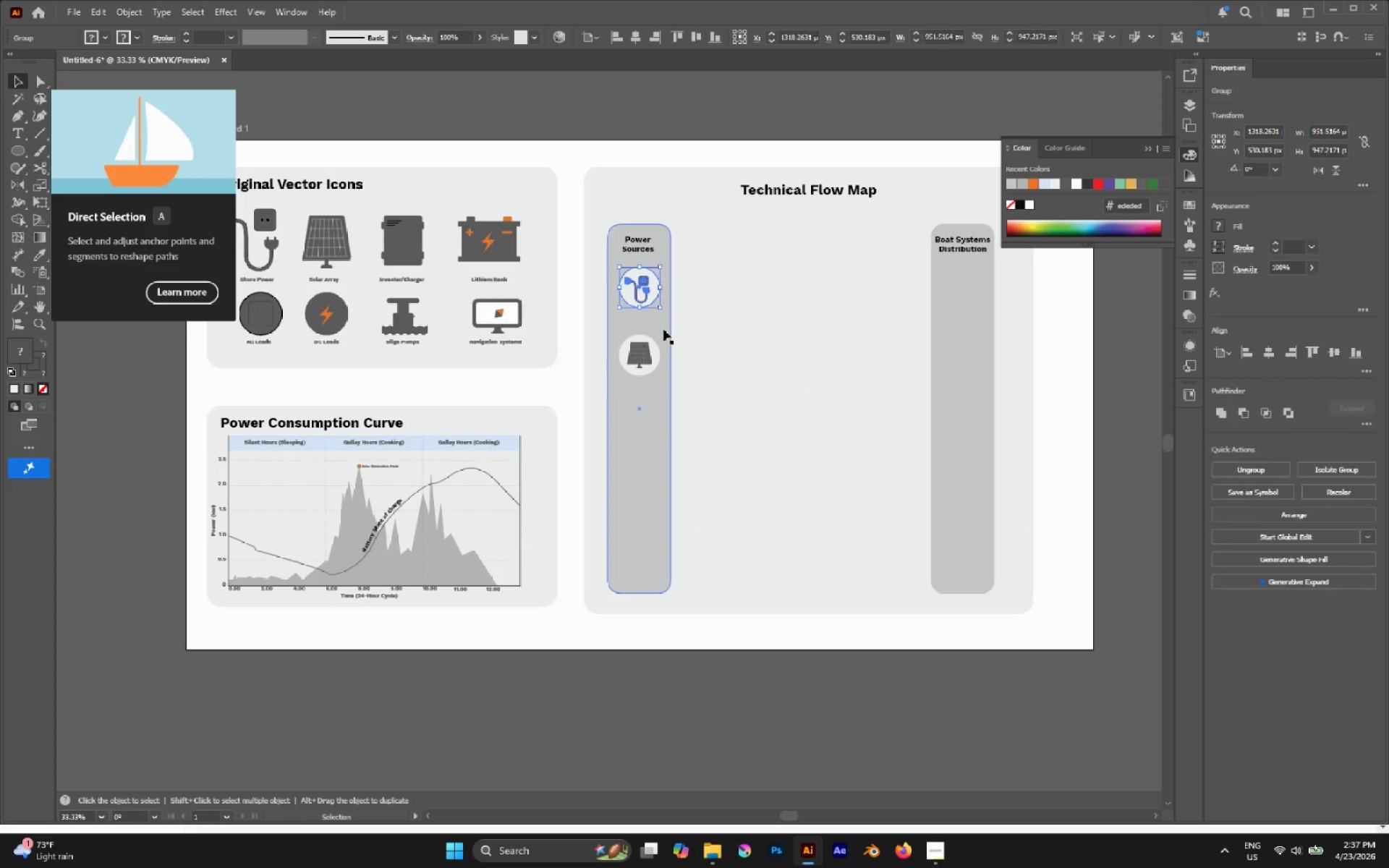 
hold_key(key=ShiftLeft, duration=0.92)
left_click([658, 353])
 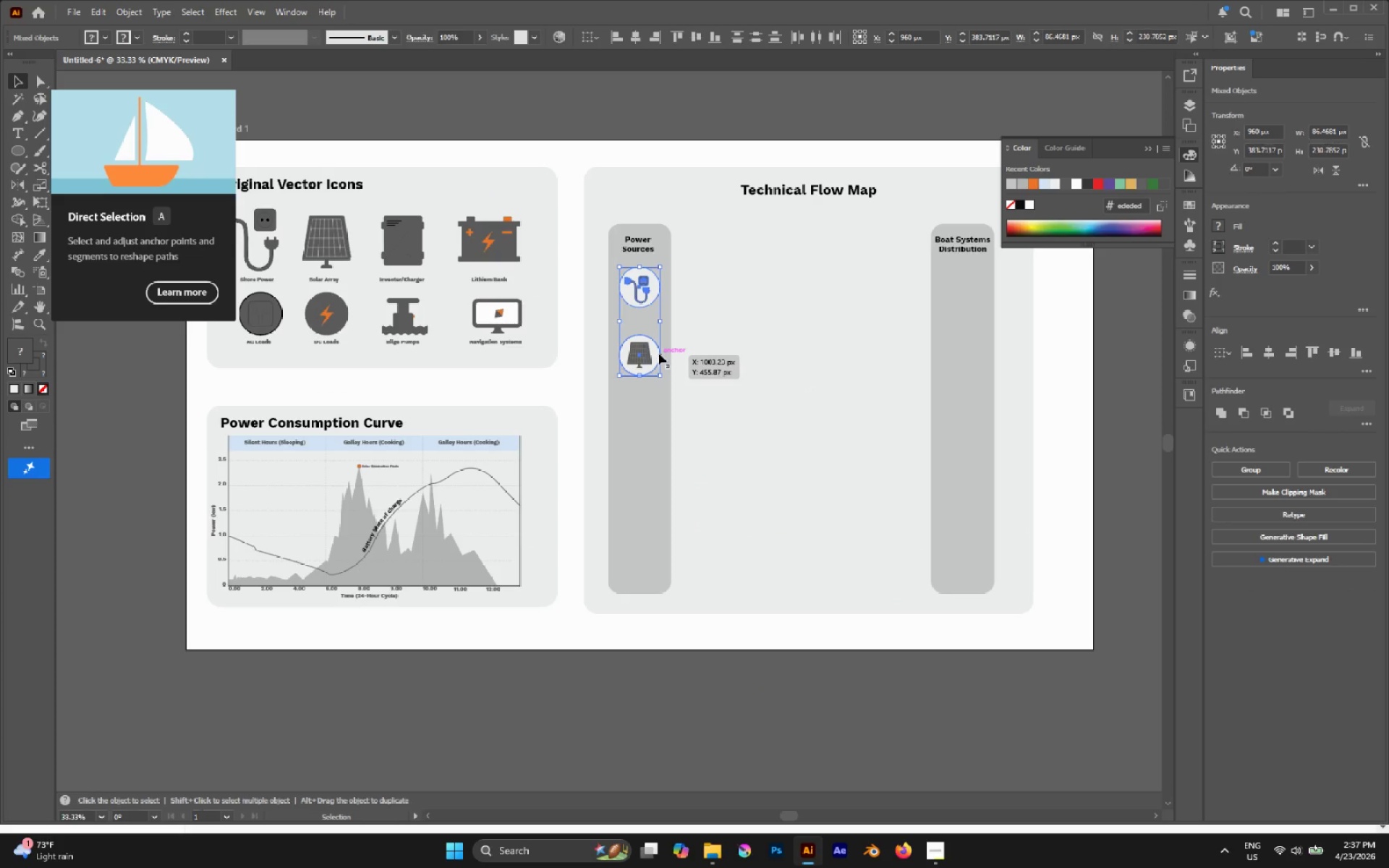 
hold_key(key=AltLeft, duration=3.11)
left_click_drag(start_coordinate=[658, 348], to_coordinate=[982, 384])
 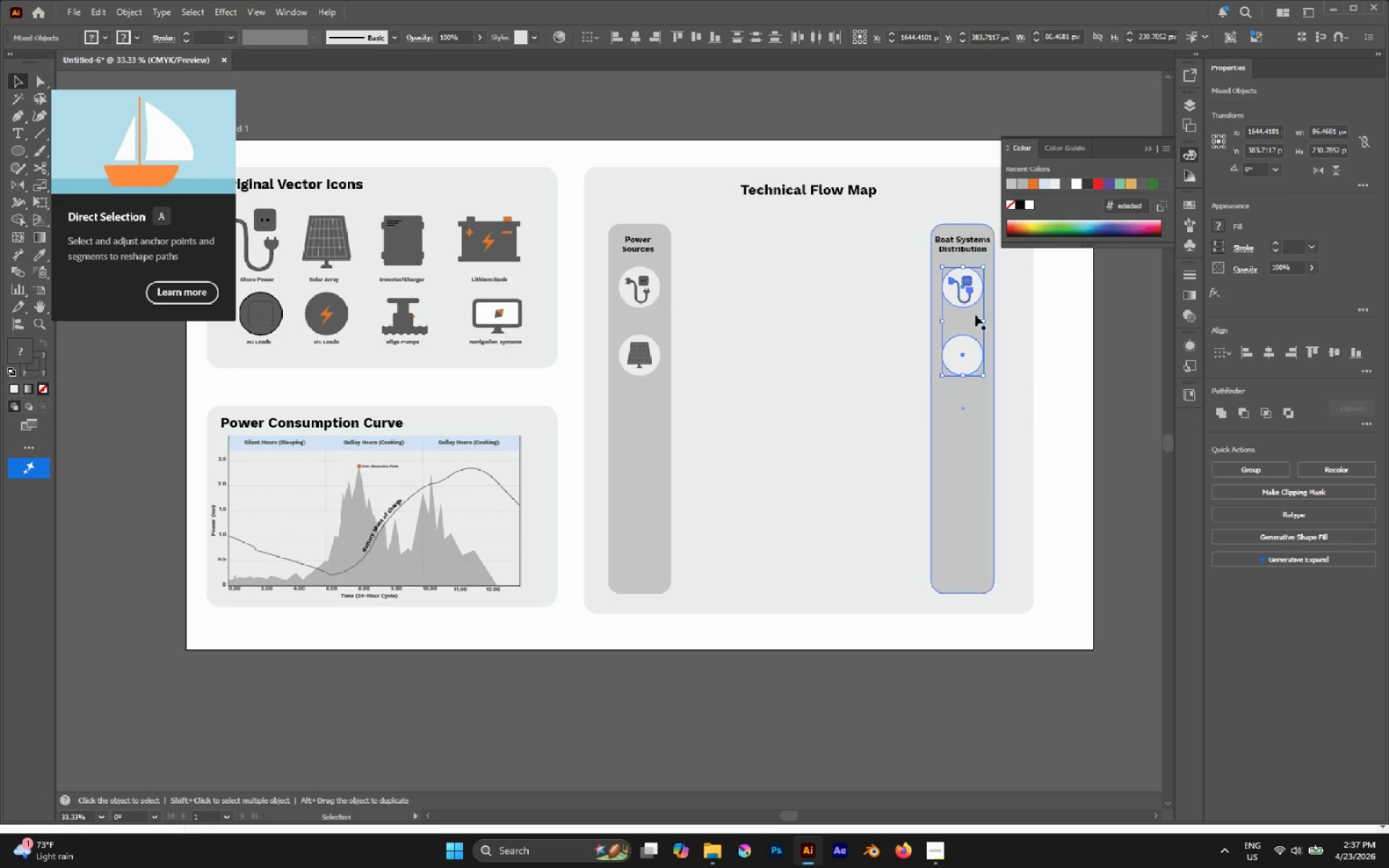 
hold_key(key=ShiftLeft, duration=2.53)
 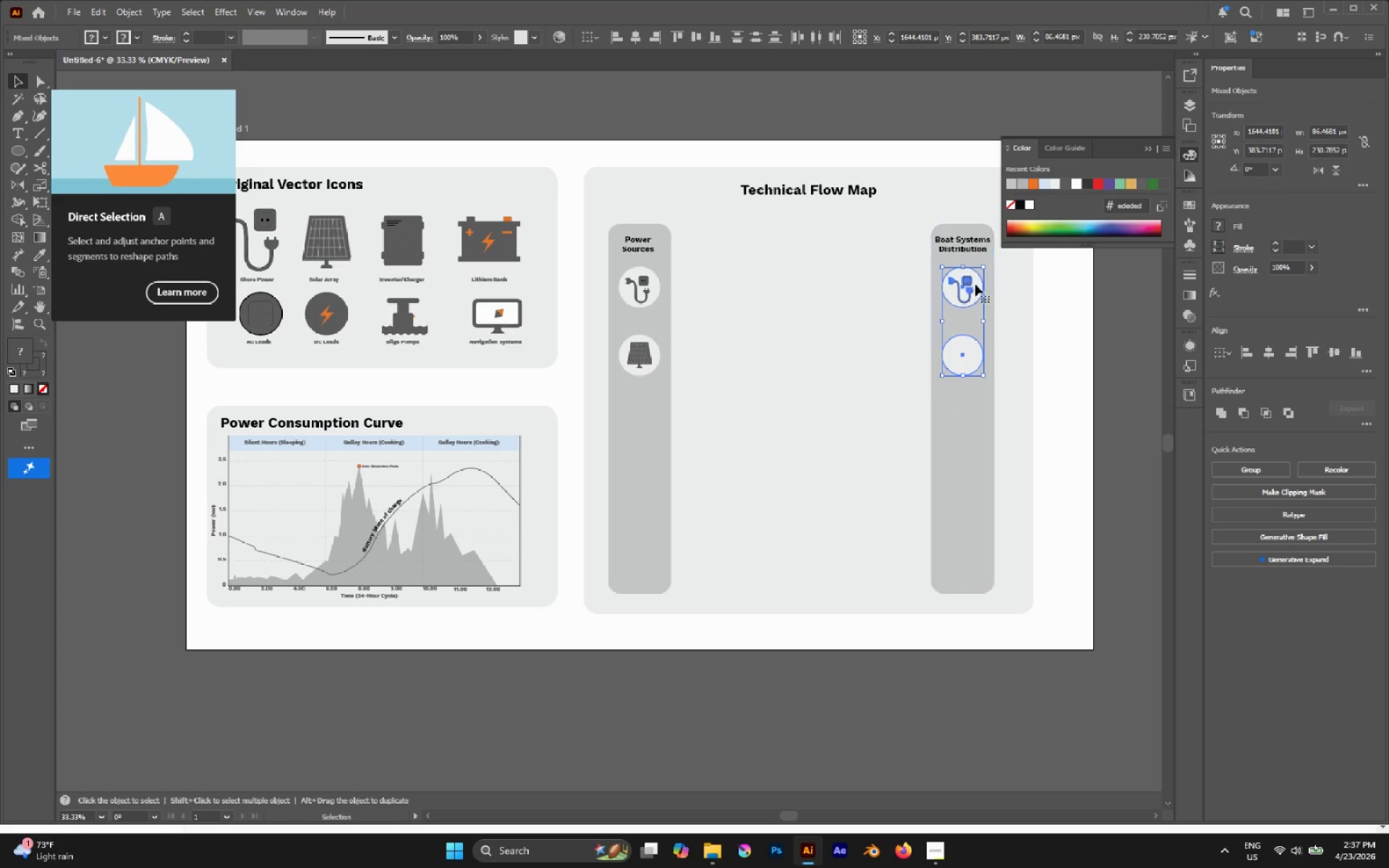 
key(A)
 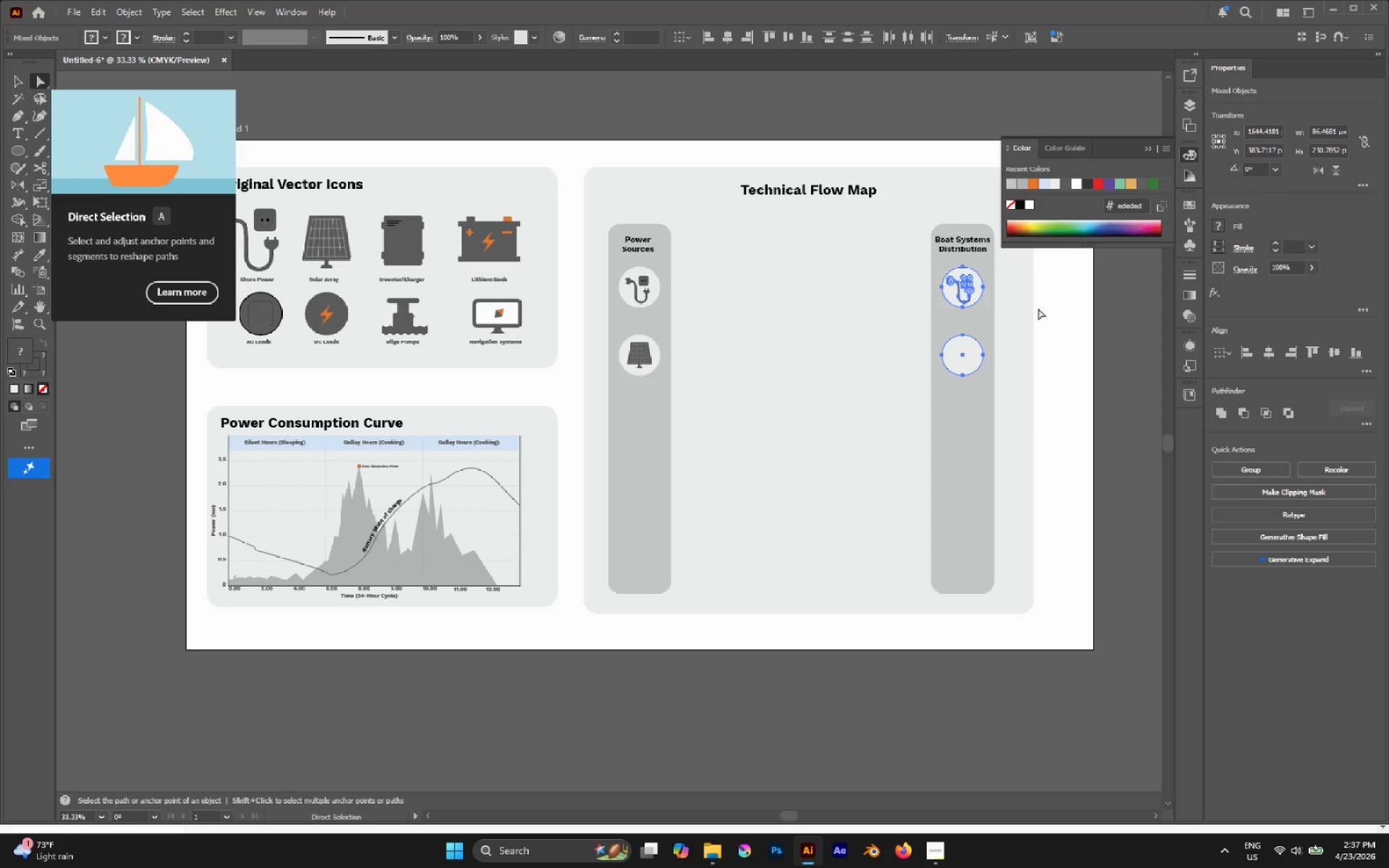 
left_click([1038, 308])
 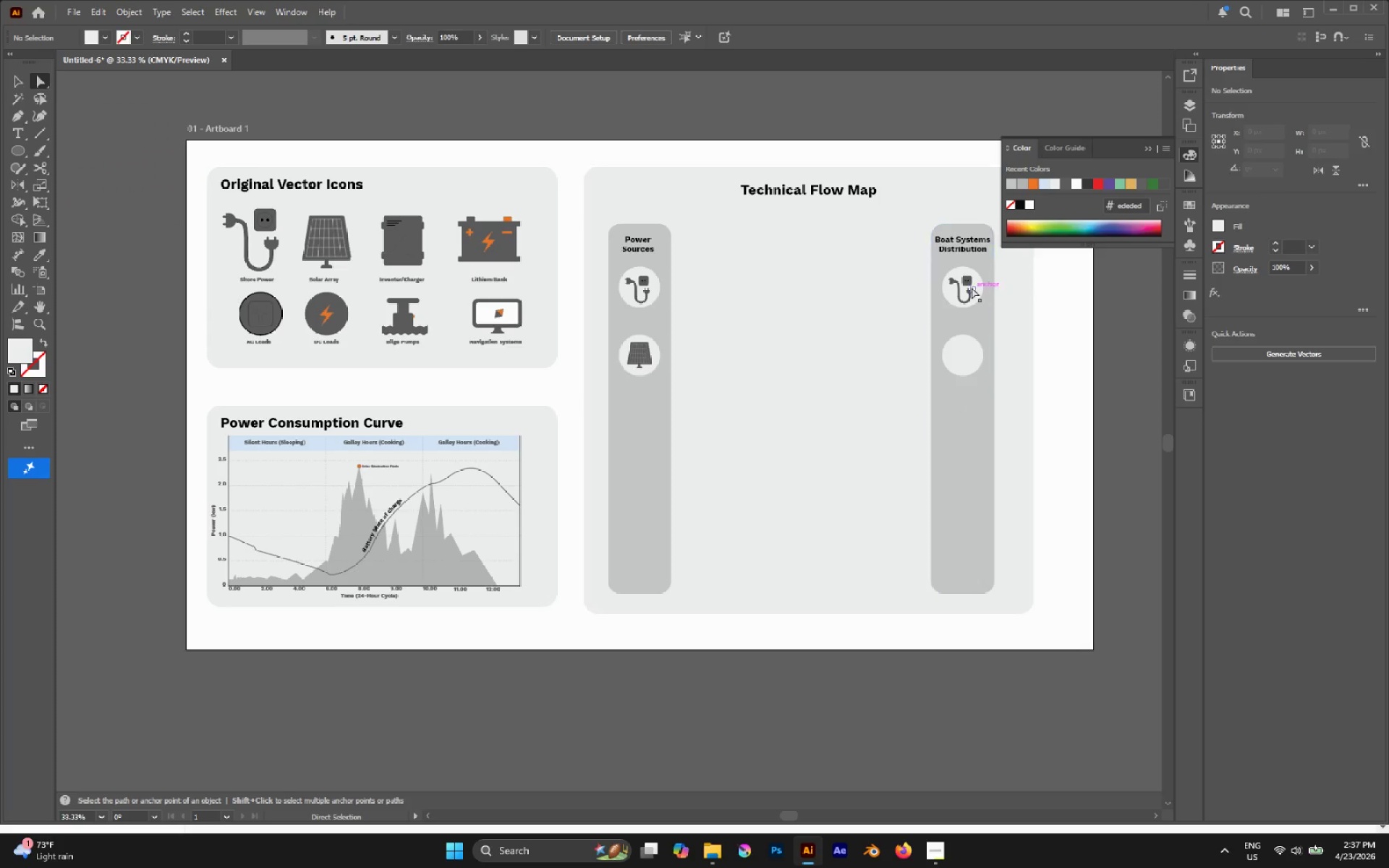 
left_click([972, 287])
 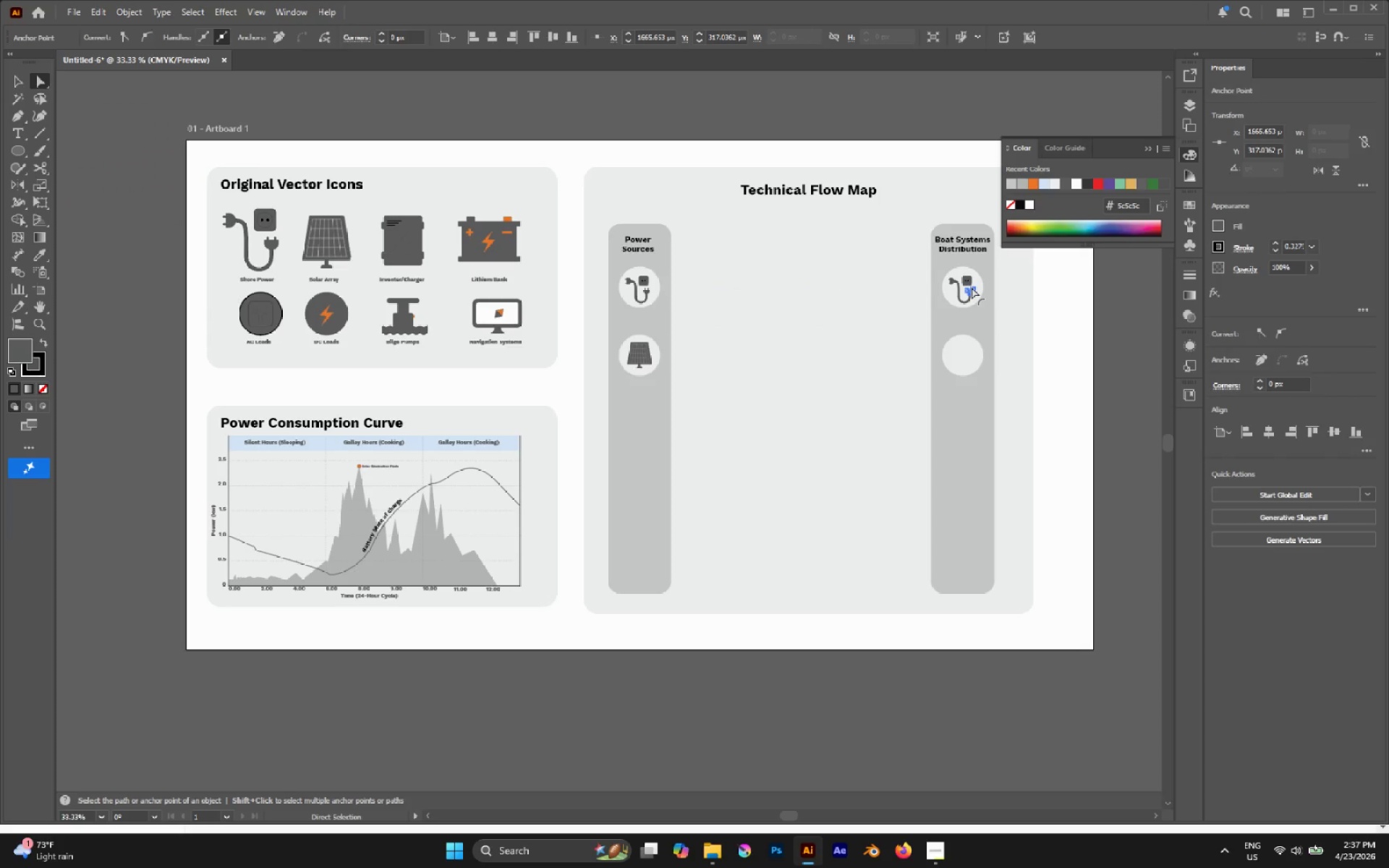 
key(V)
 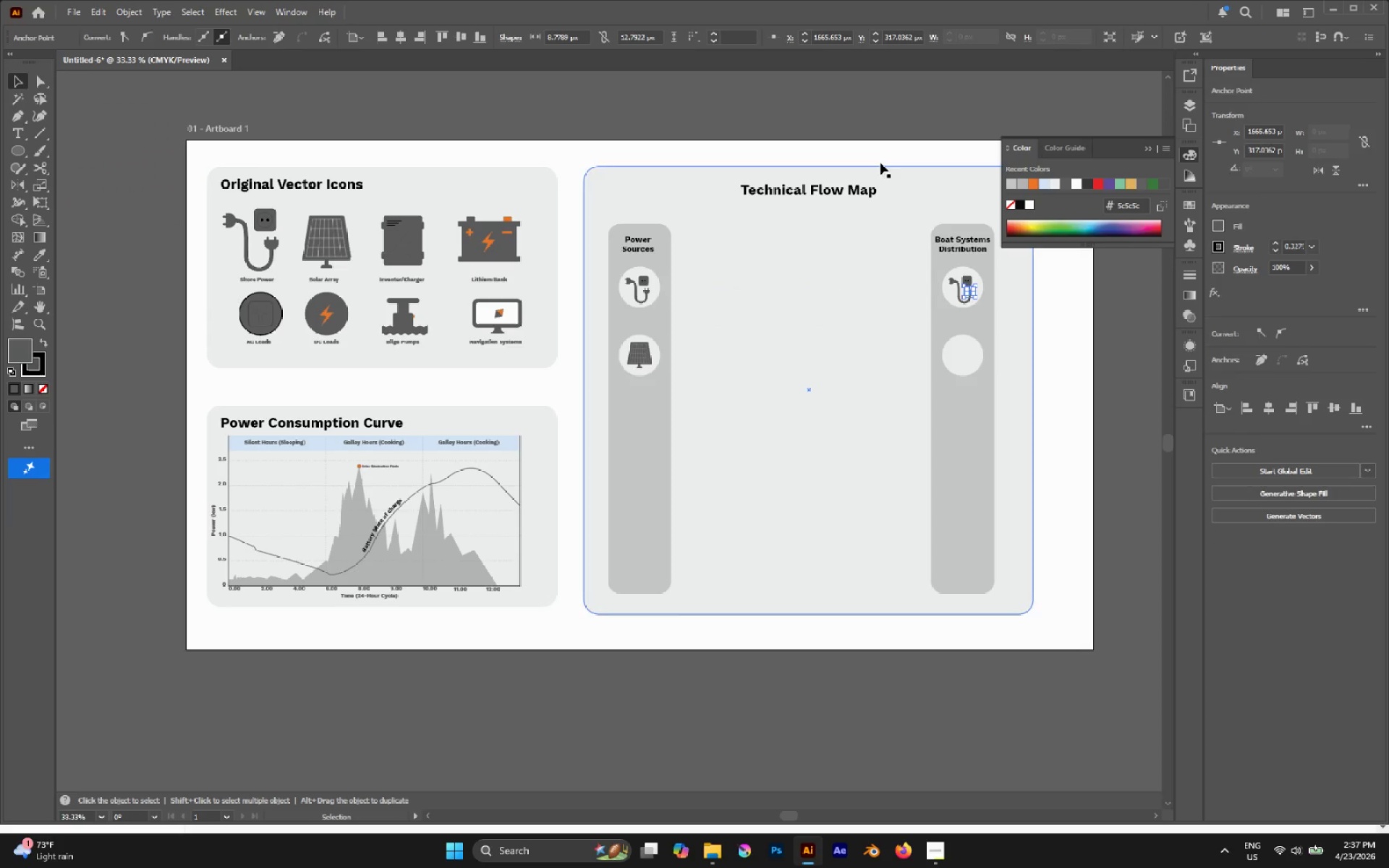 
left_click([875, 158])
 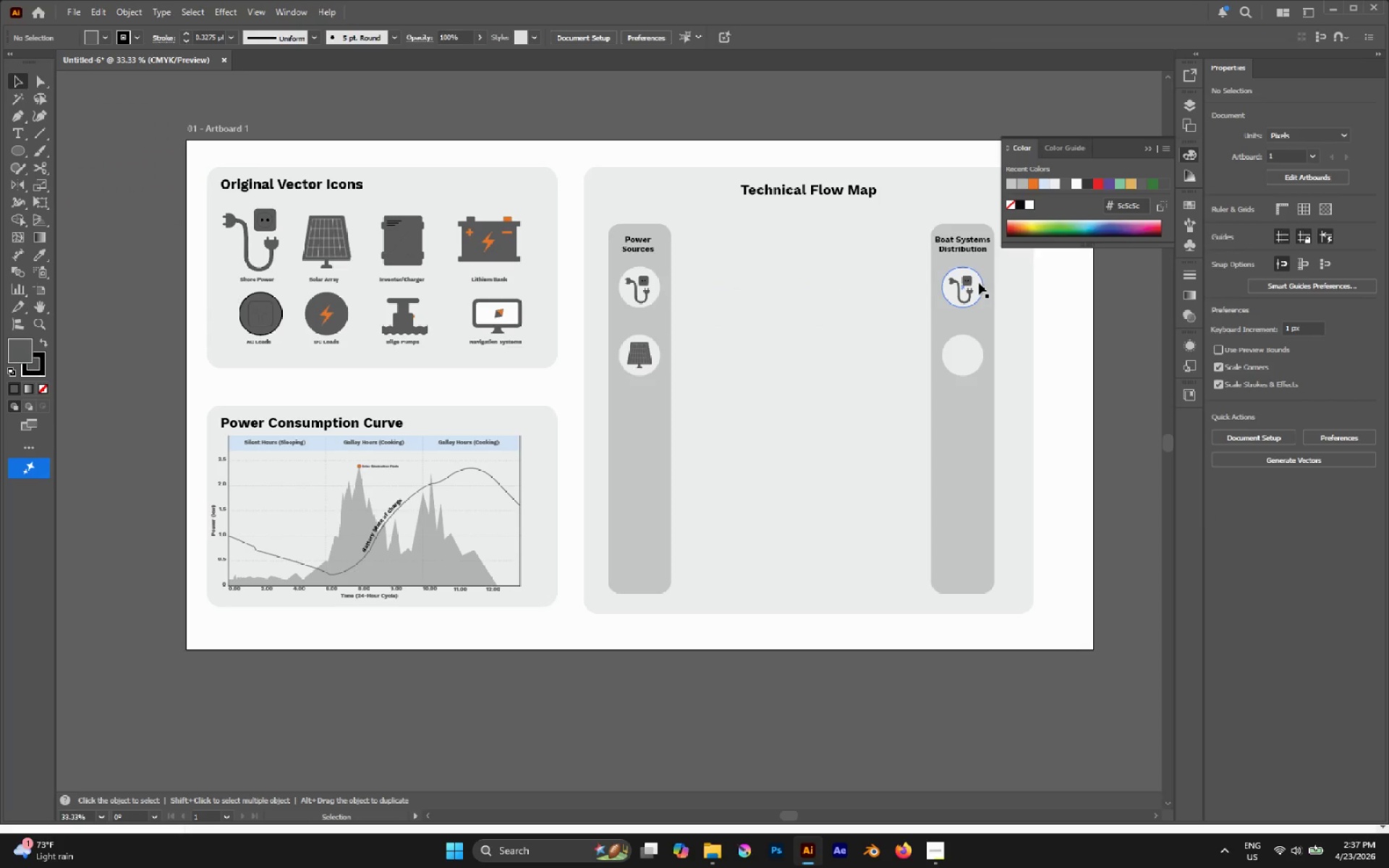 
left_click([974, 284])
 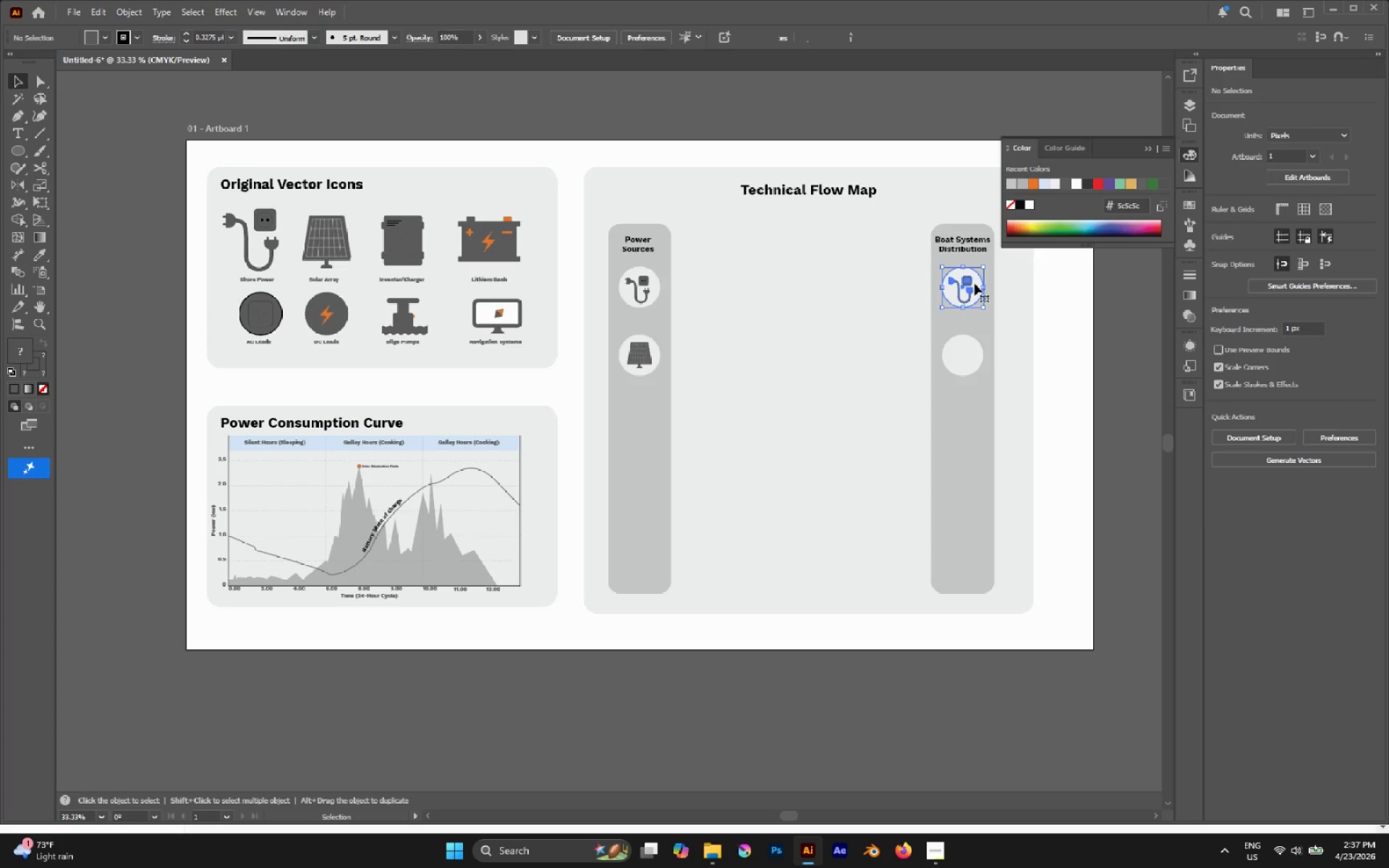 
key(Control+Shift+G)
 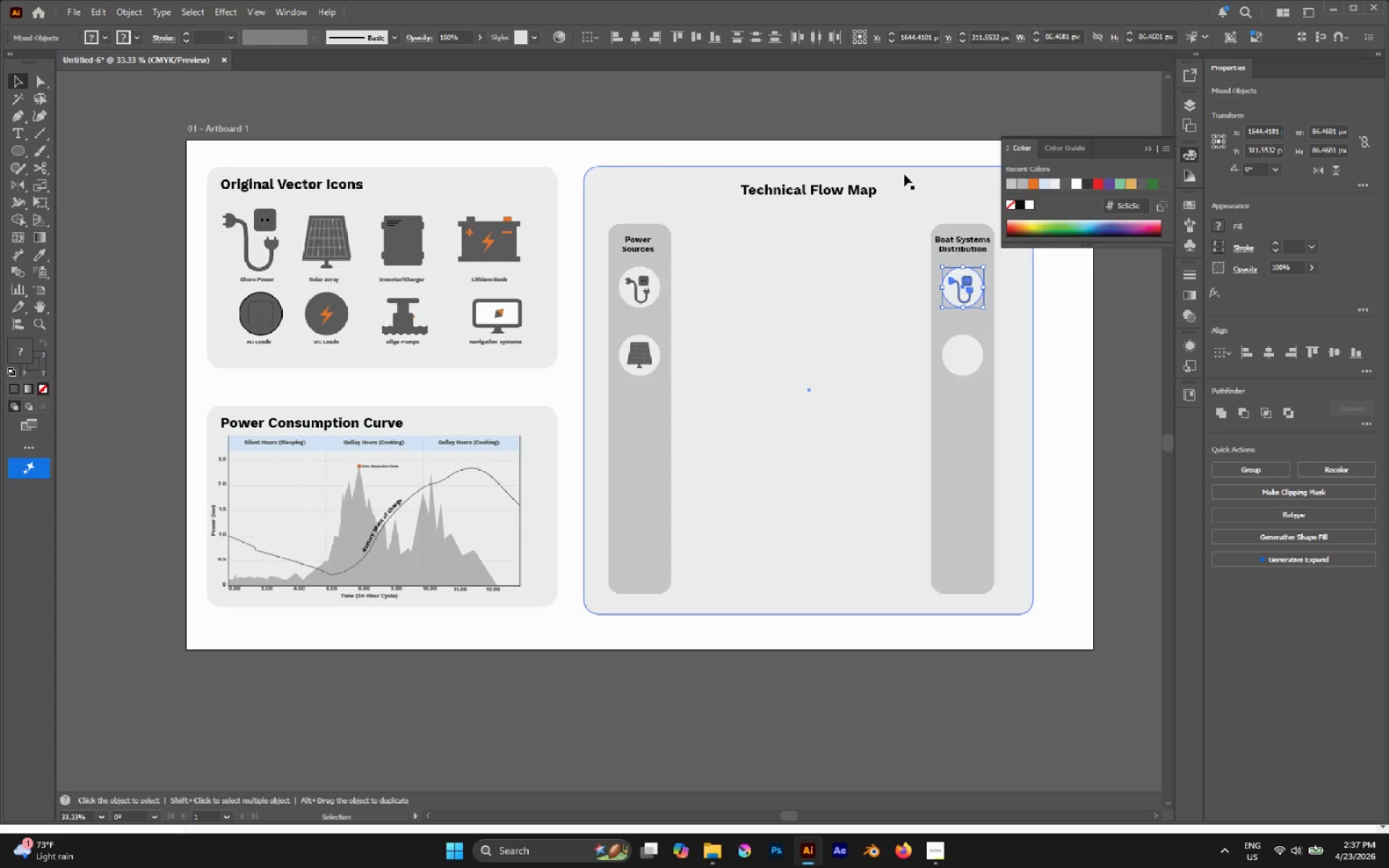 
left_click([901, 161])
 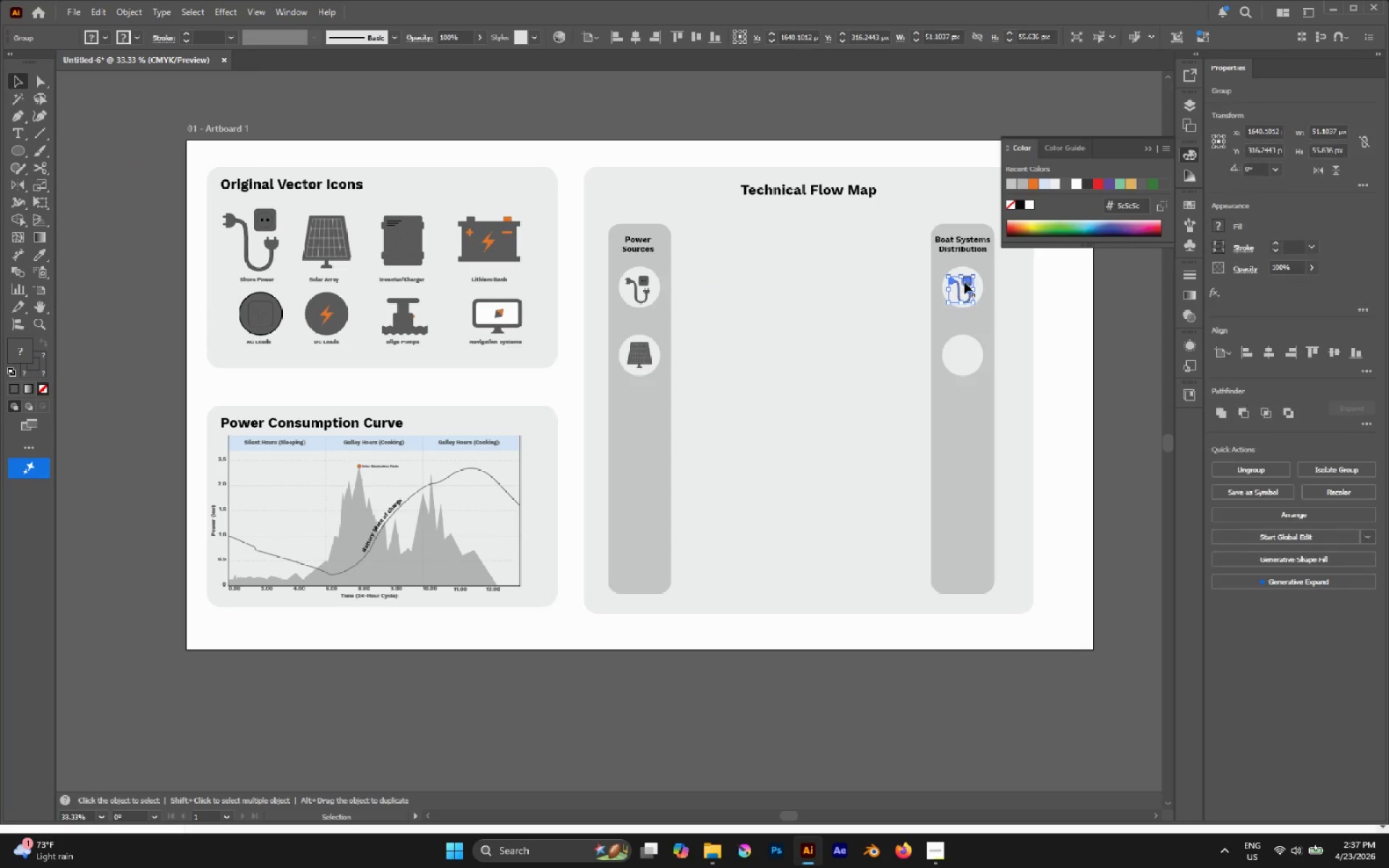 
key(Delete)
 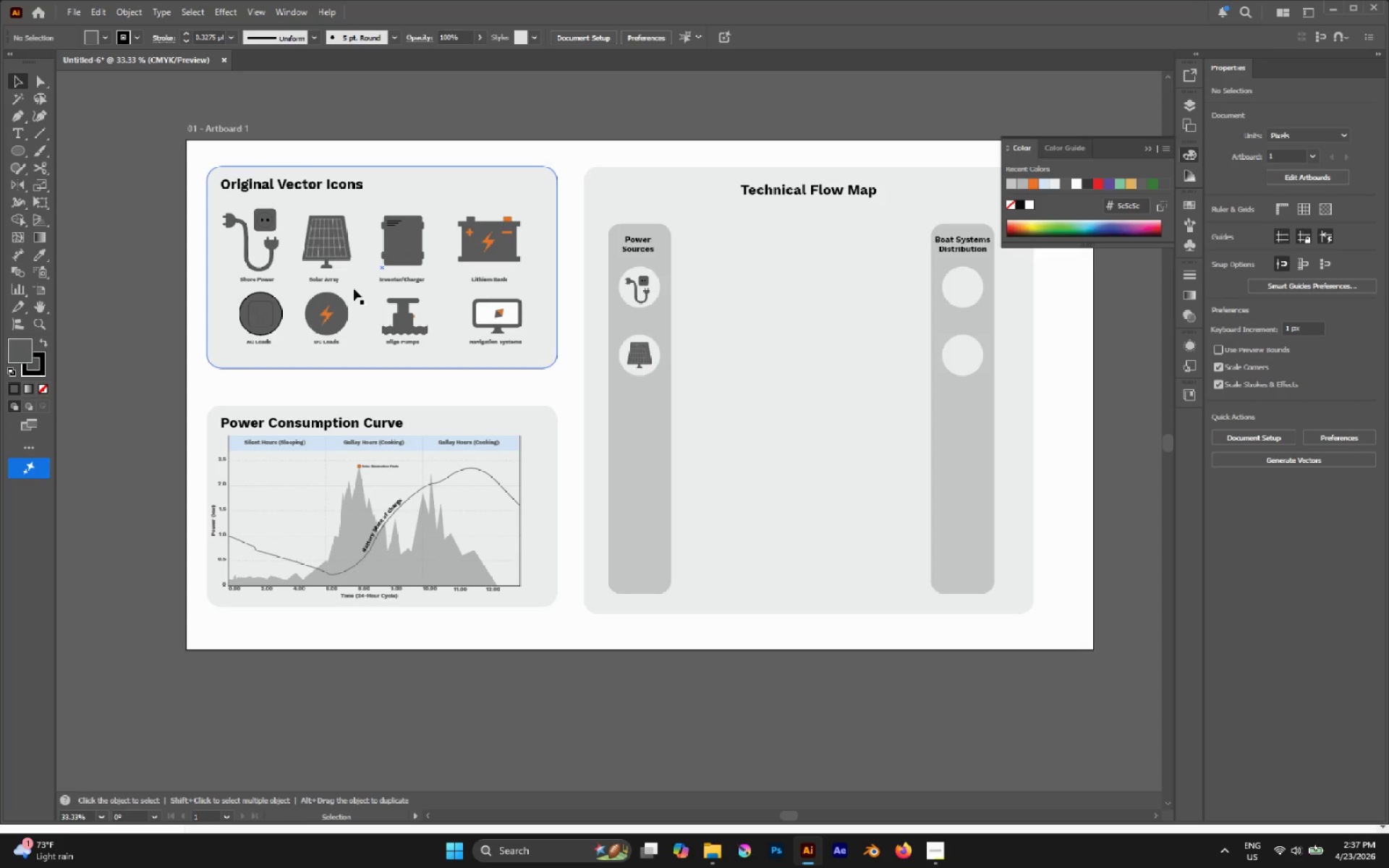 
hold_key(key=AltLeft, duration=2.34)
scroll: coordinate [238, 295], scroll_direction: up, amount: 2.0
 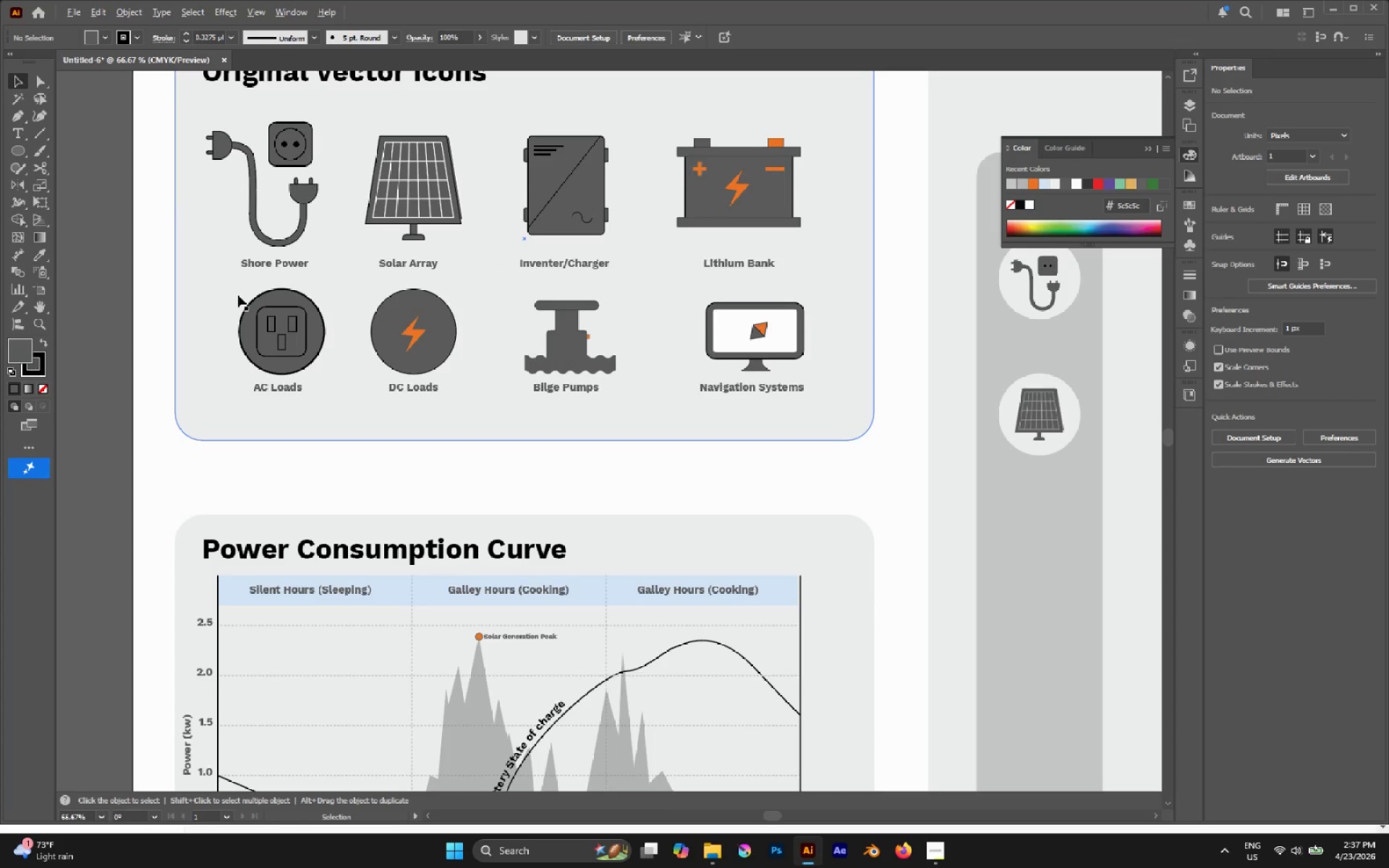 
scroll: coordinate [238, 294], scroll_direction: down, amount: 3.0
 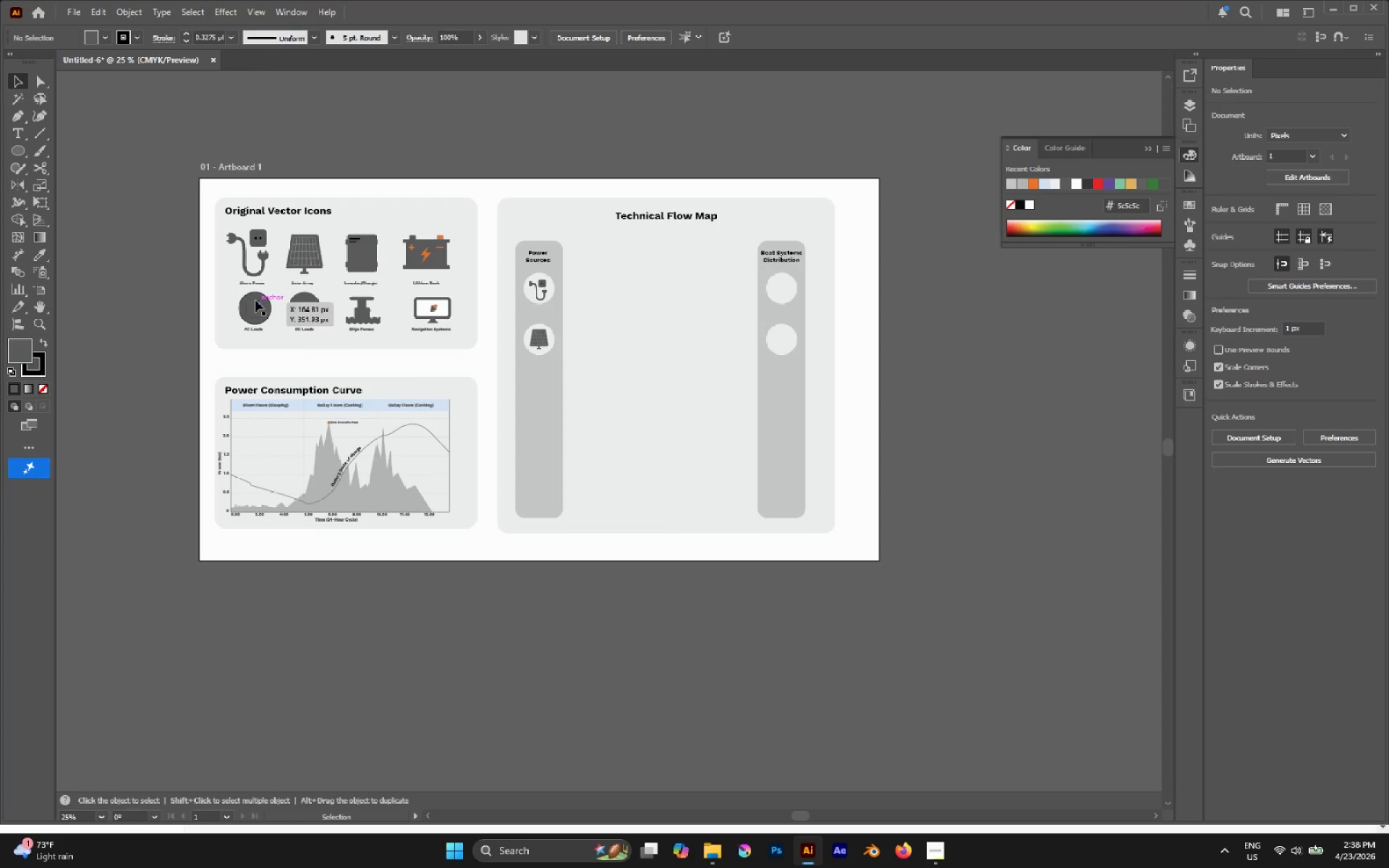 
hold_key(key=AltLeft, duration=2.97)
left_click_drag(start_coordinate=[256, 300], to_coordinate=[730, 289])
 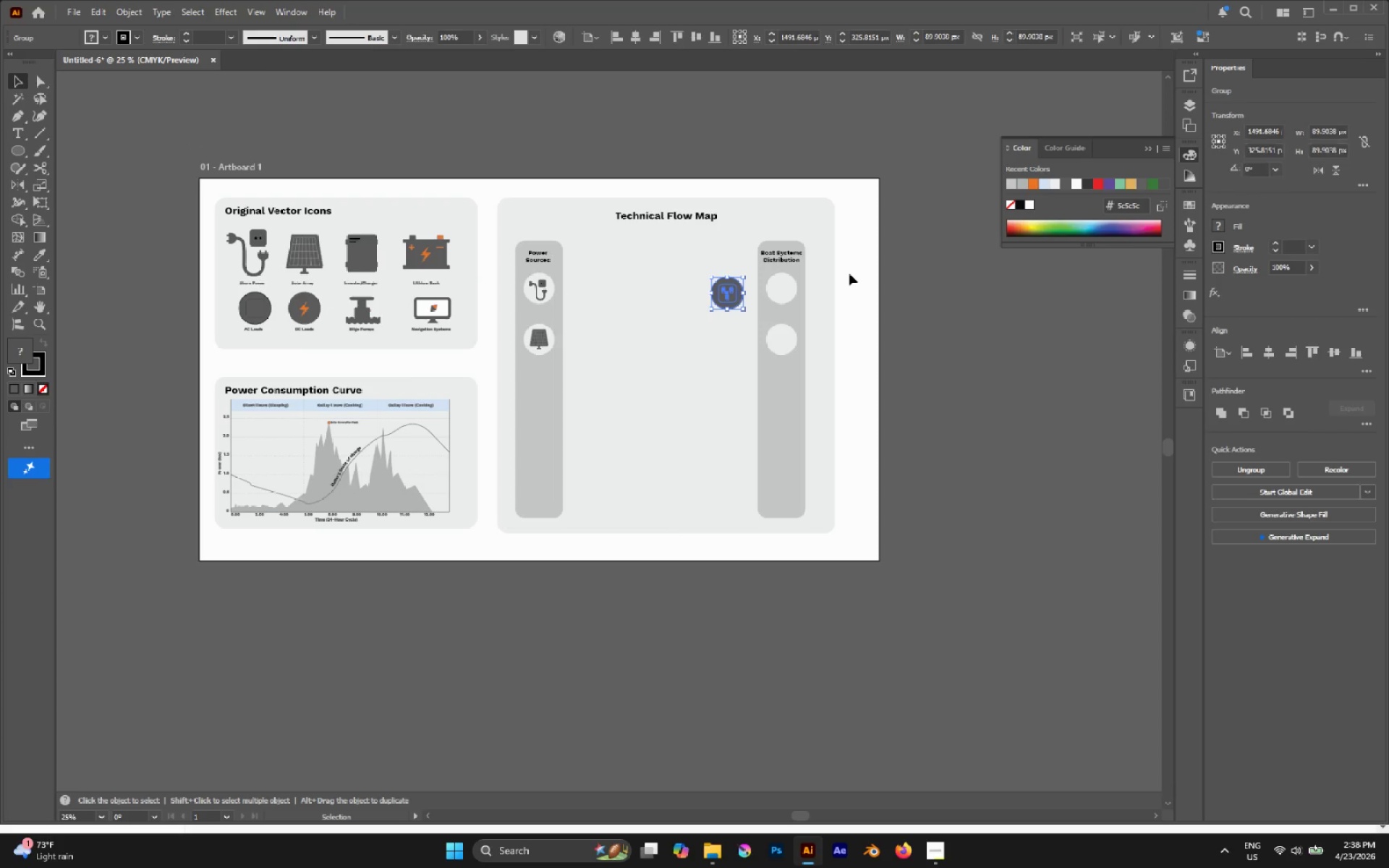 
hold_key(key=AltLeft, duration=0.47)
left_click([823, 276])
 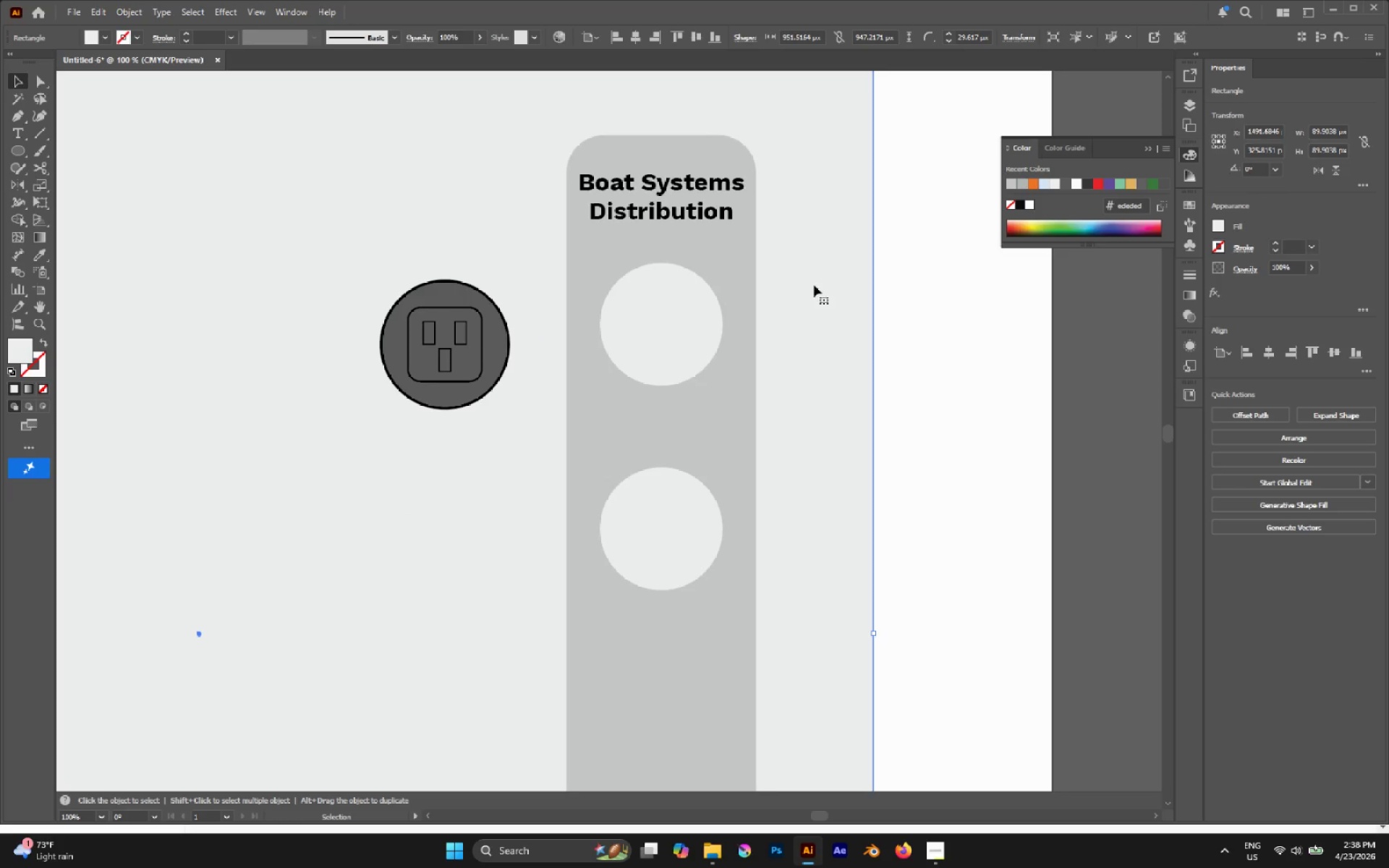 
scroll: coordinate [823, 276], scroll_direction: up, amount: 4.0
 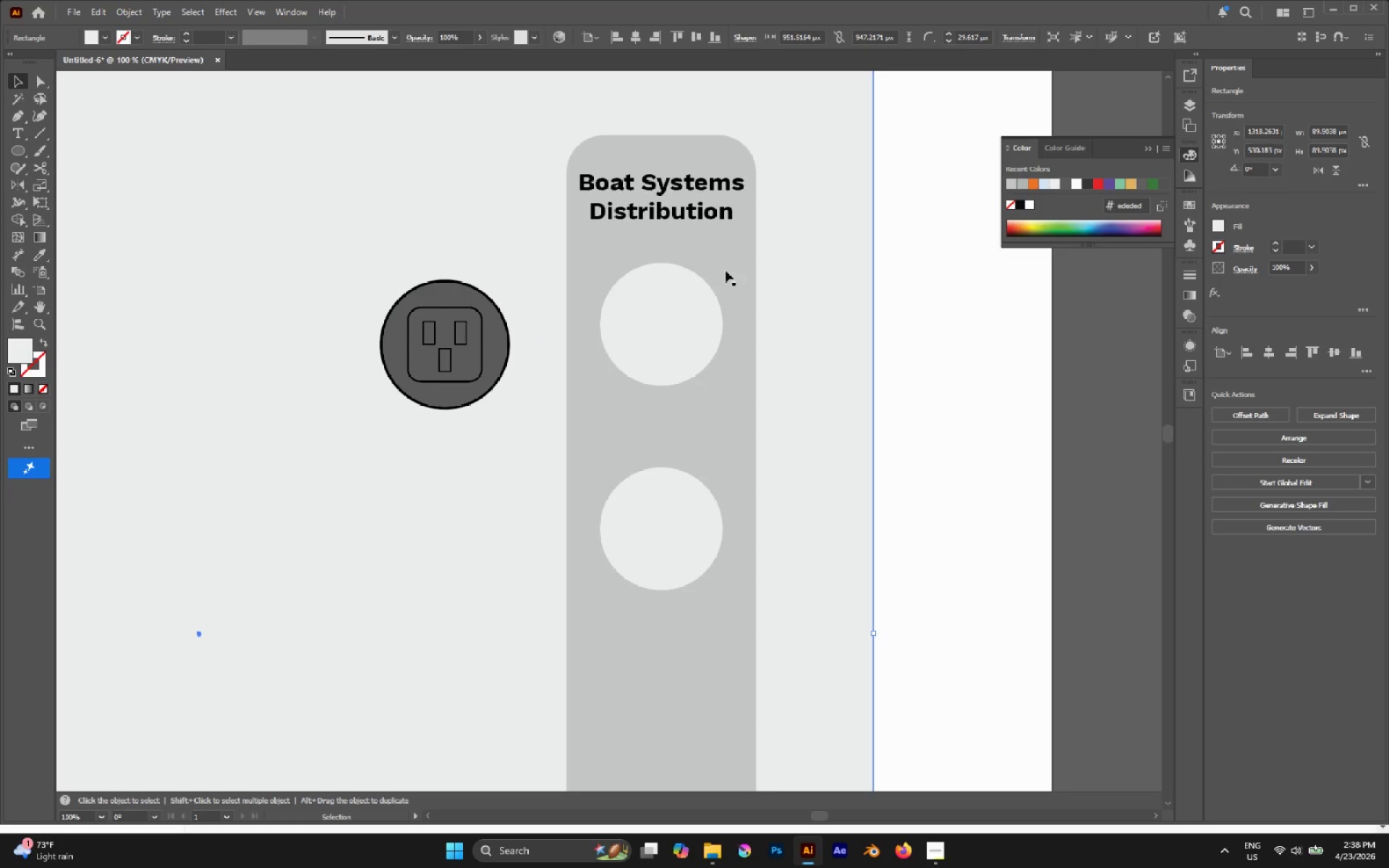 
key(A)
 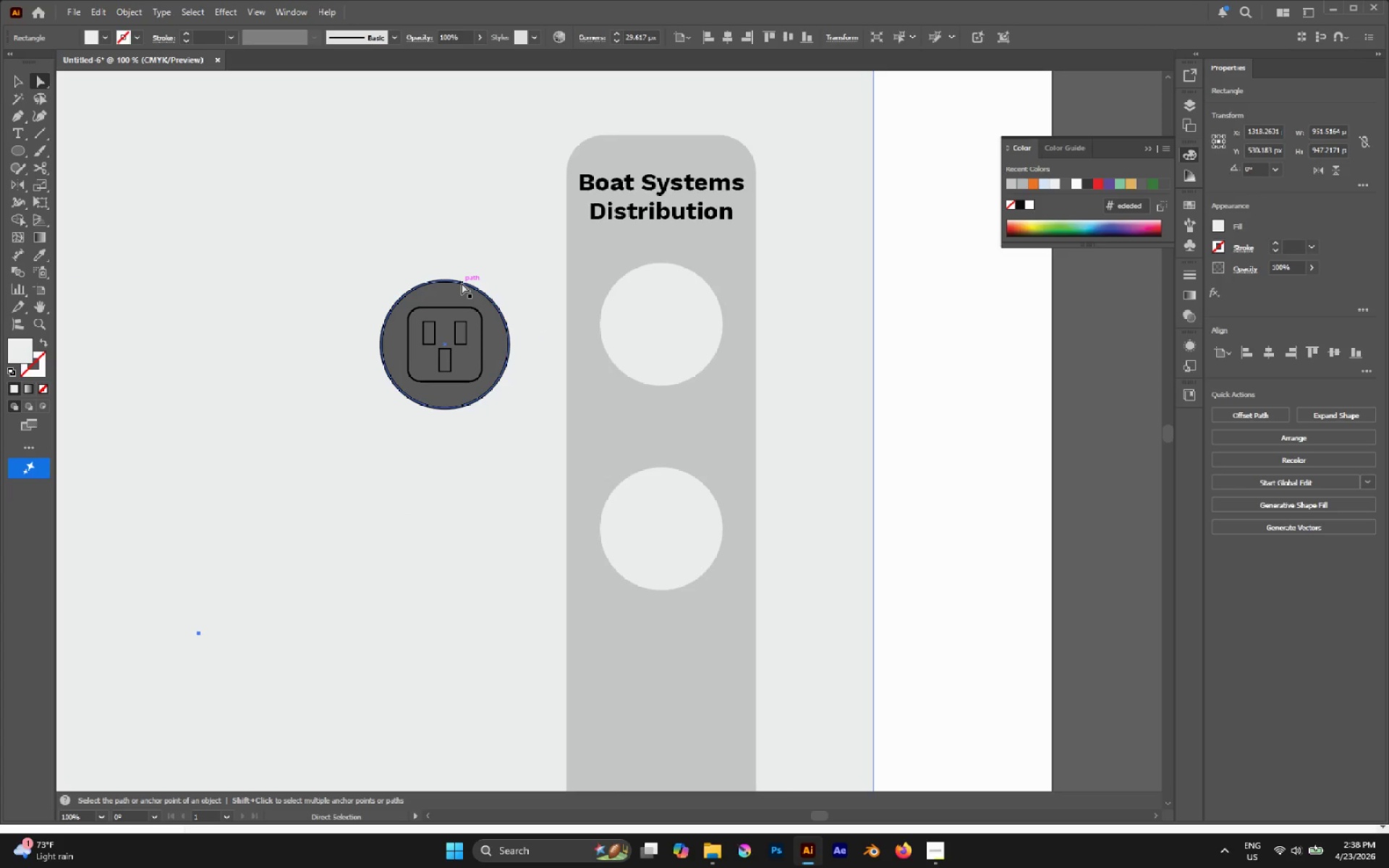 
hold_key(key=AltLeft, duration=0.86)
scroll: coordinate [452, 264], scroll_direction: none, amount: 0.0
 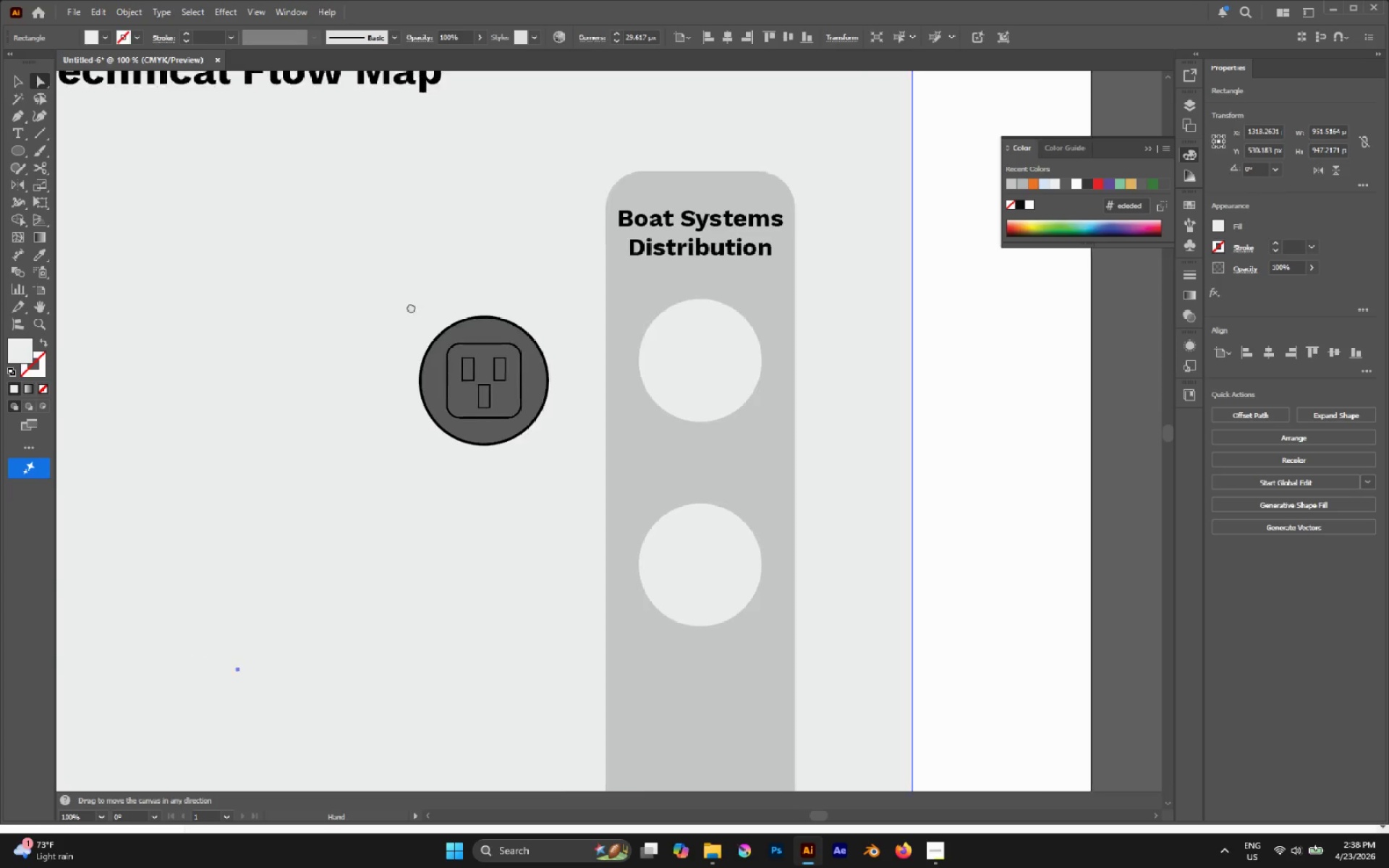 
hold_key(key=AltLeft, duration=0.34)
scroll: coordinate [695, 350], scroll_direction: down, amount: 2.0
 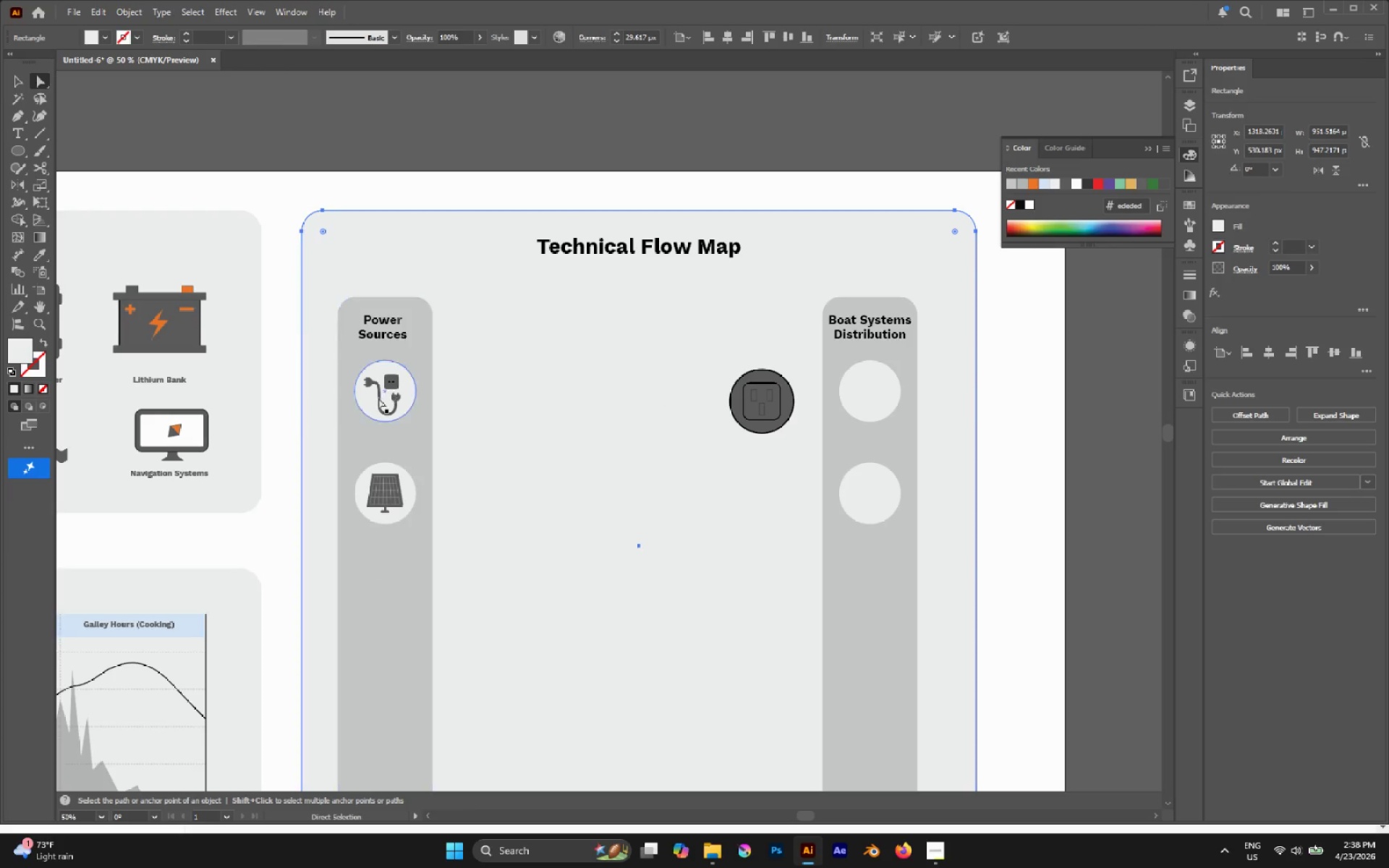 
hold_key(key=AltLeft, duration=0.34)
scroll: coordinate [359, 372], scroll_direction: up, amount: 1.0
 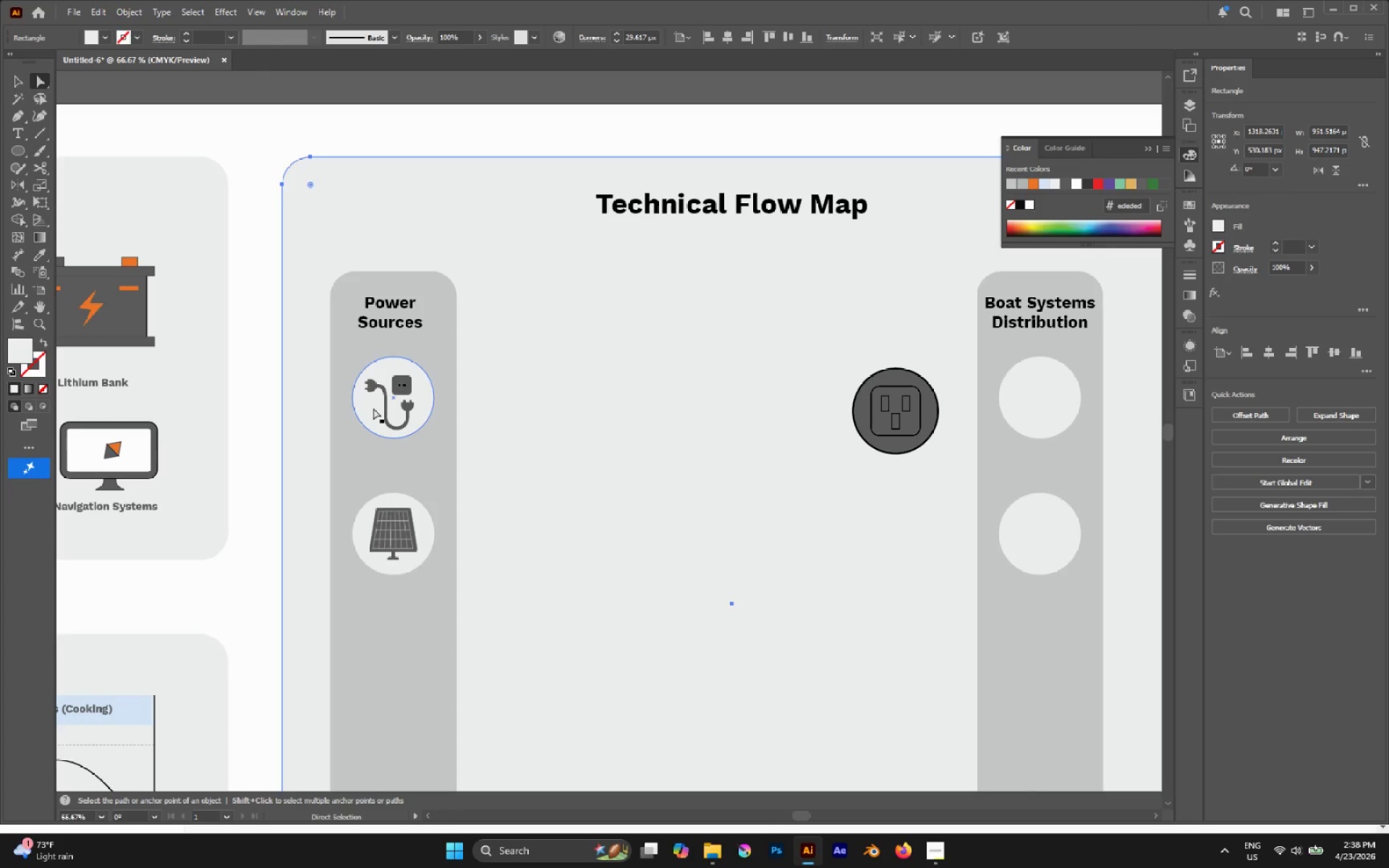 
left_click([373, 408])
 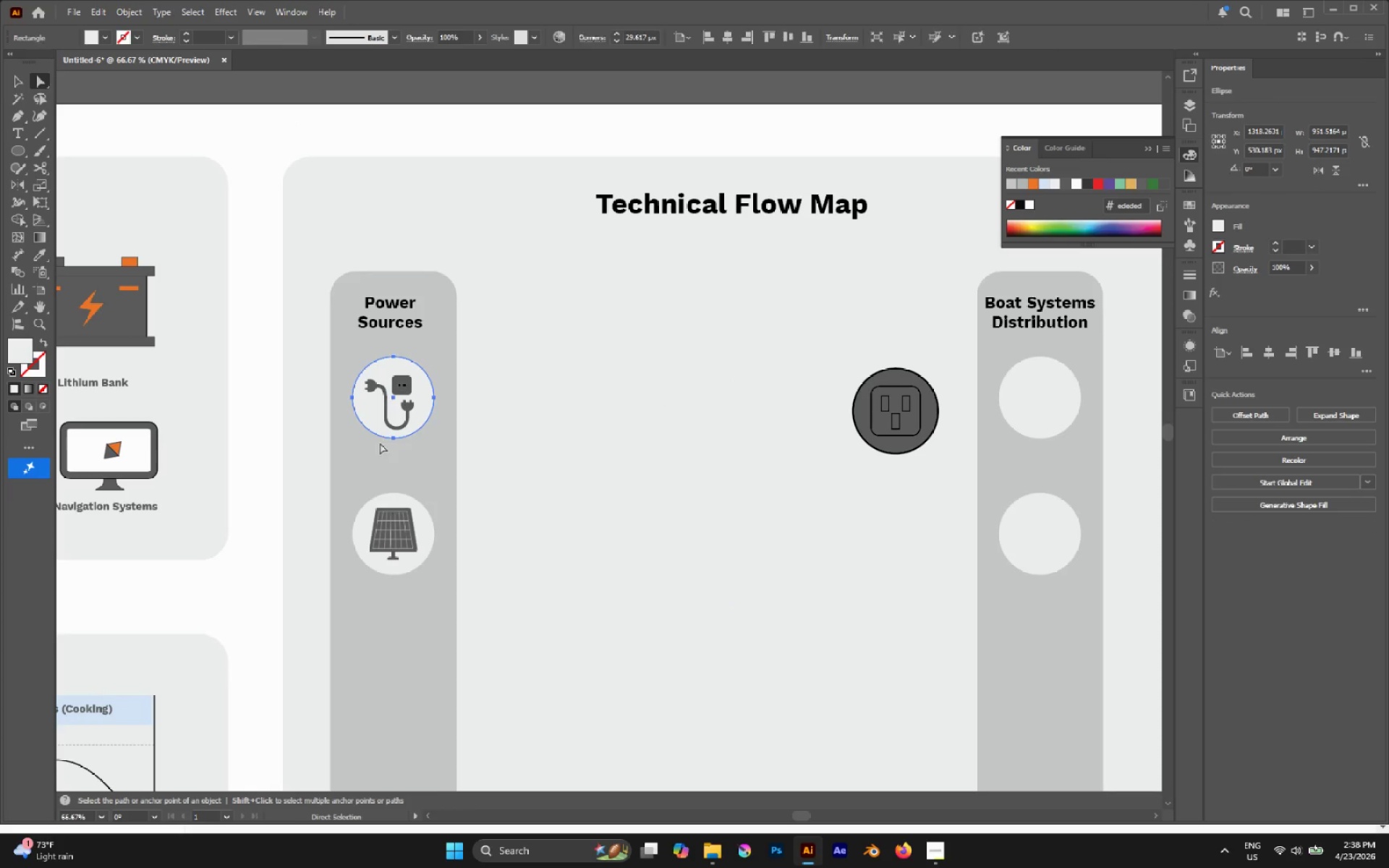 
hold_key(key=ShiftLeft, duration=0.78)
left_click([365, 527])
 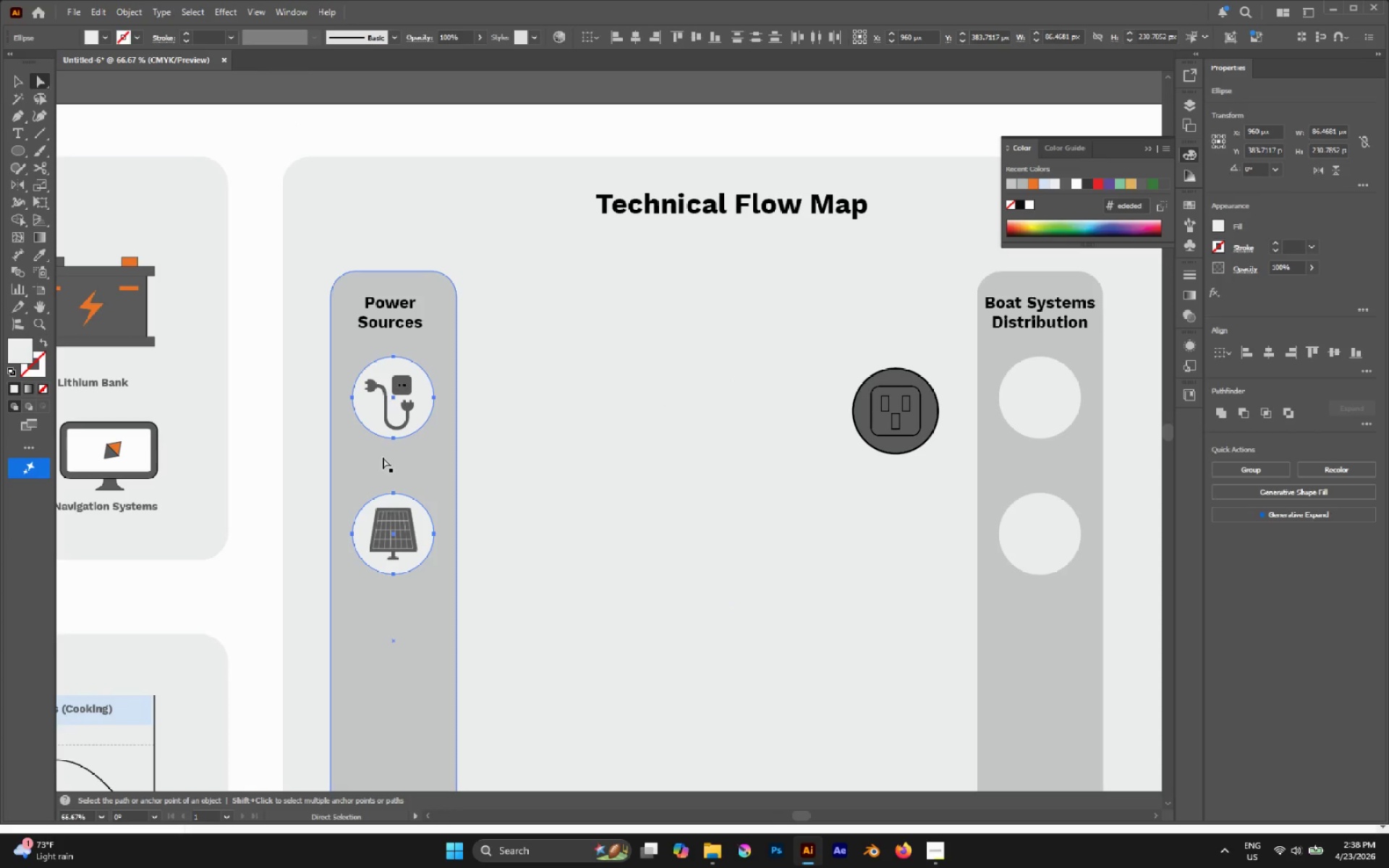 
key(I)
 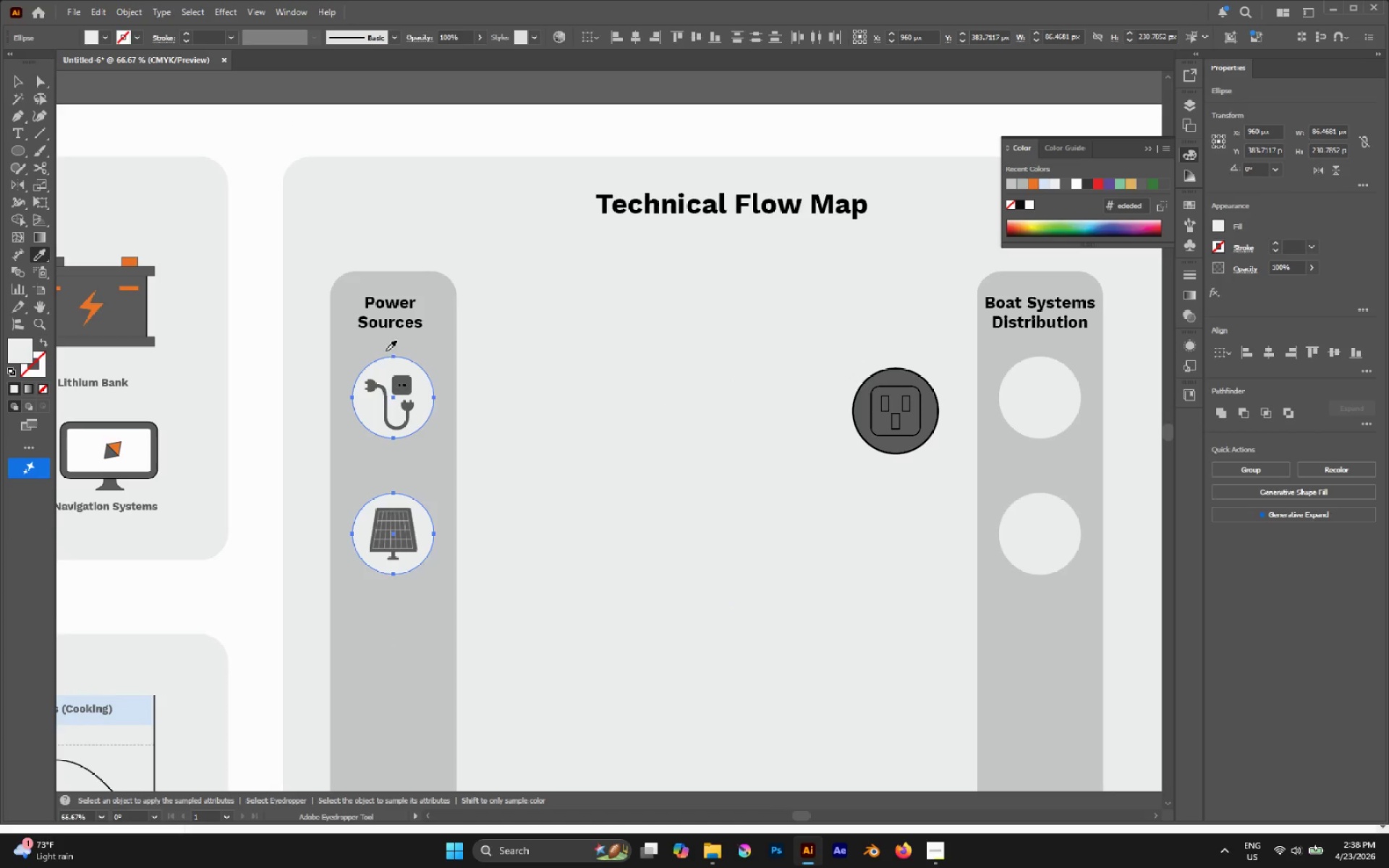 
hold_key(key=AltLeft, duration=0.81)
scroll: coordinate [406, 386], scroll_direction: up, amount: 2.0
 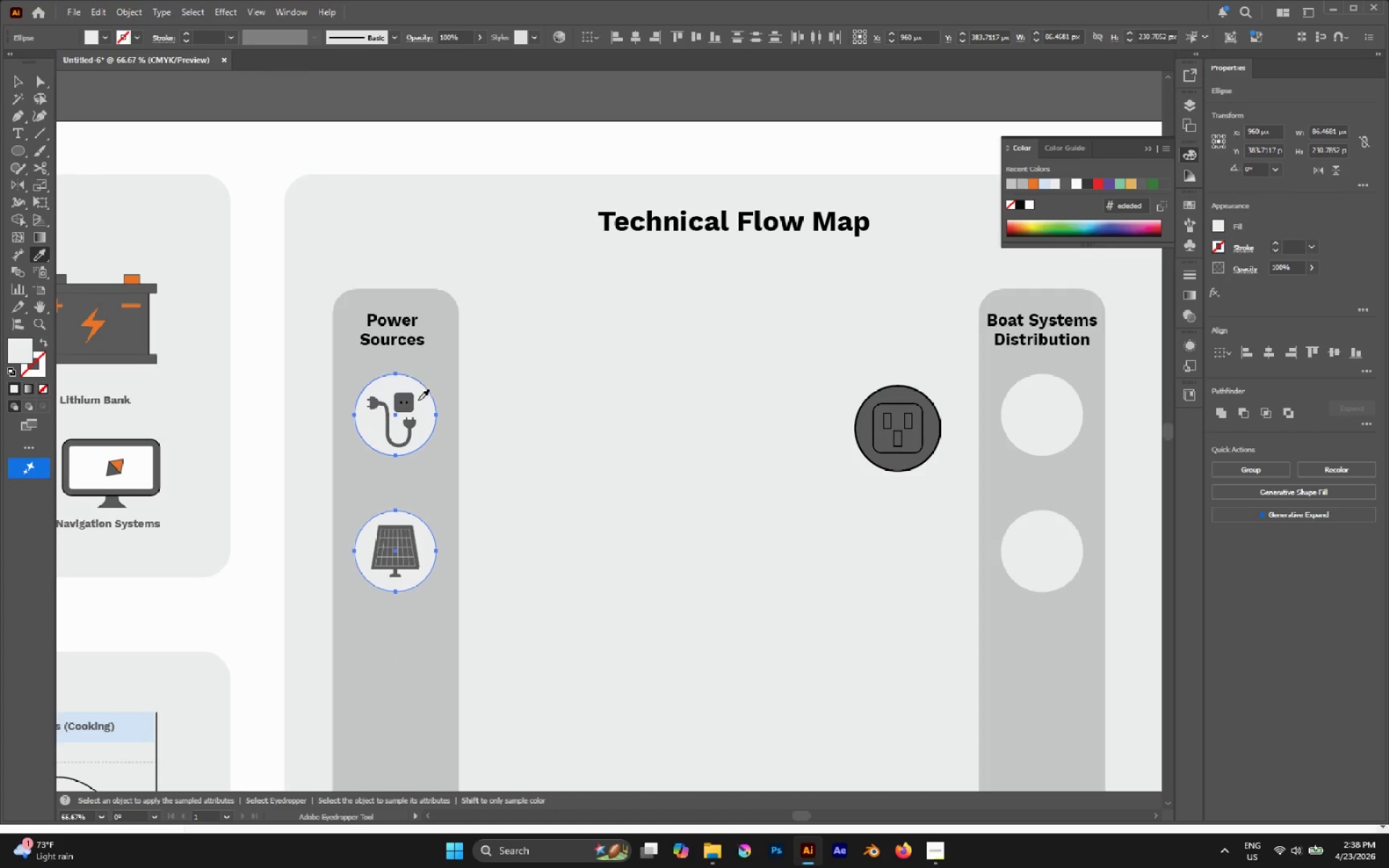 
hold_key(key=AltLeft, duration=0.61)
scroll: coordinate [404, 394], scroll_direction: up, amount: 3.0
 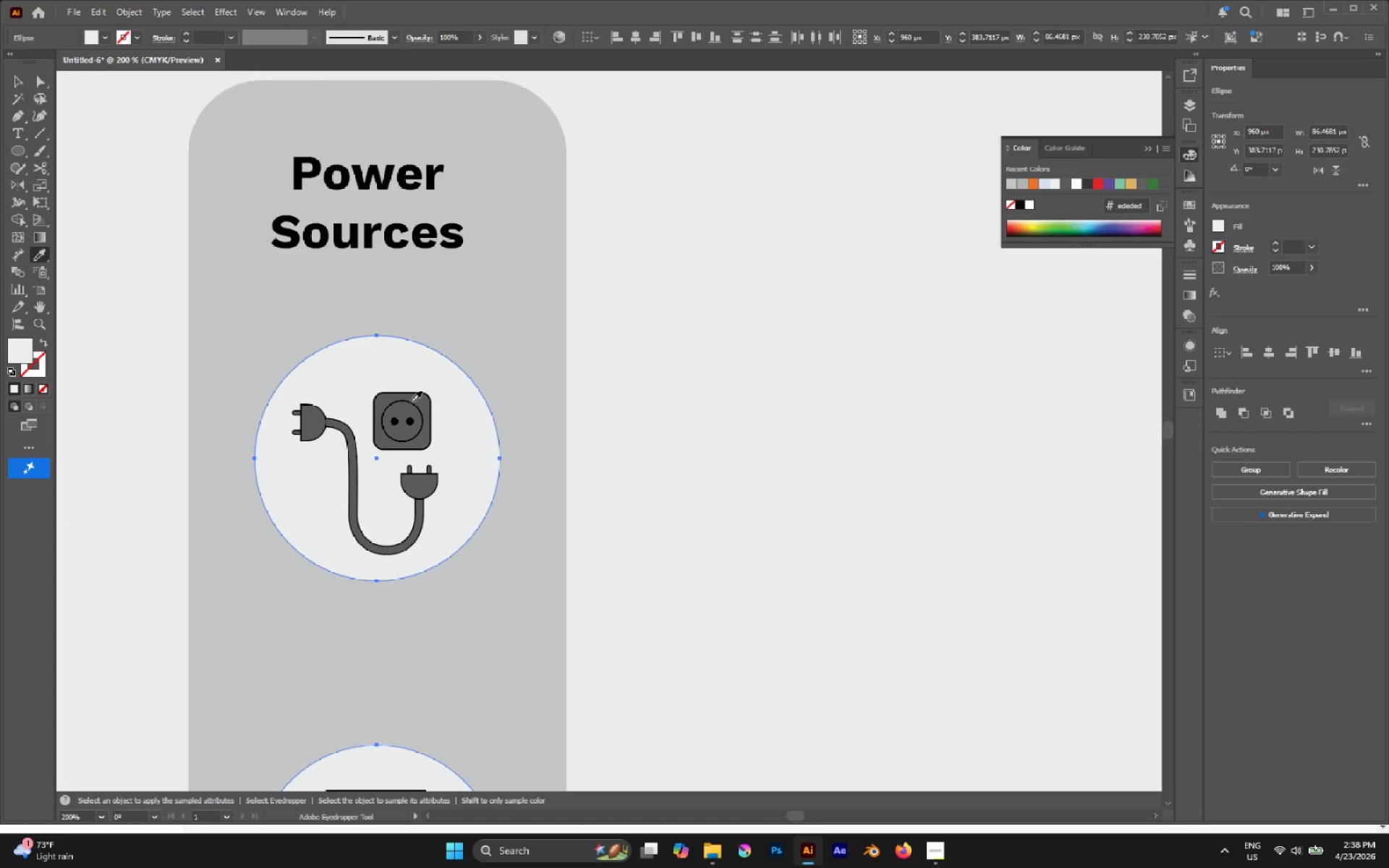 
left_click([415, 399])
 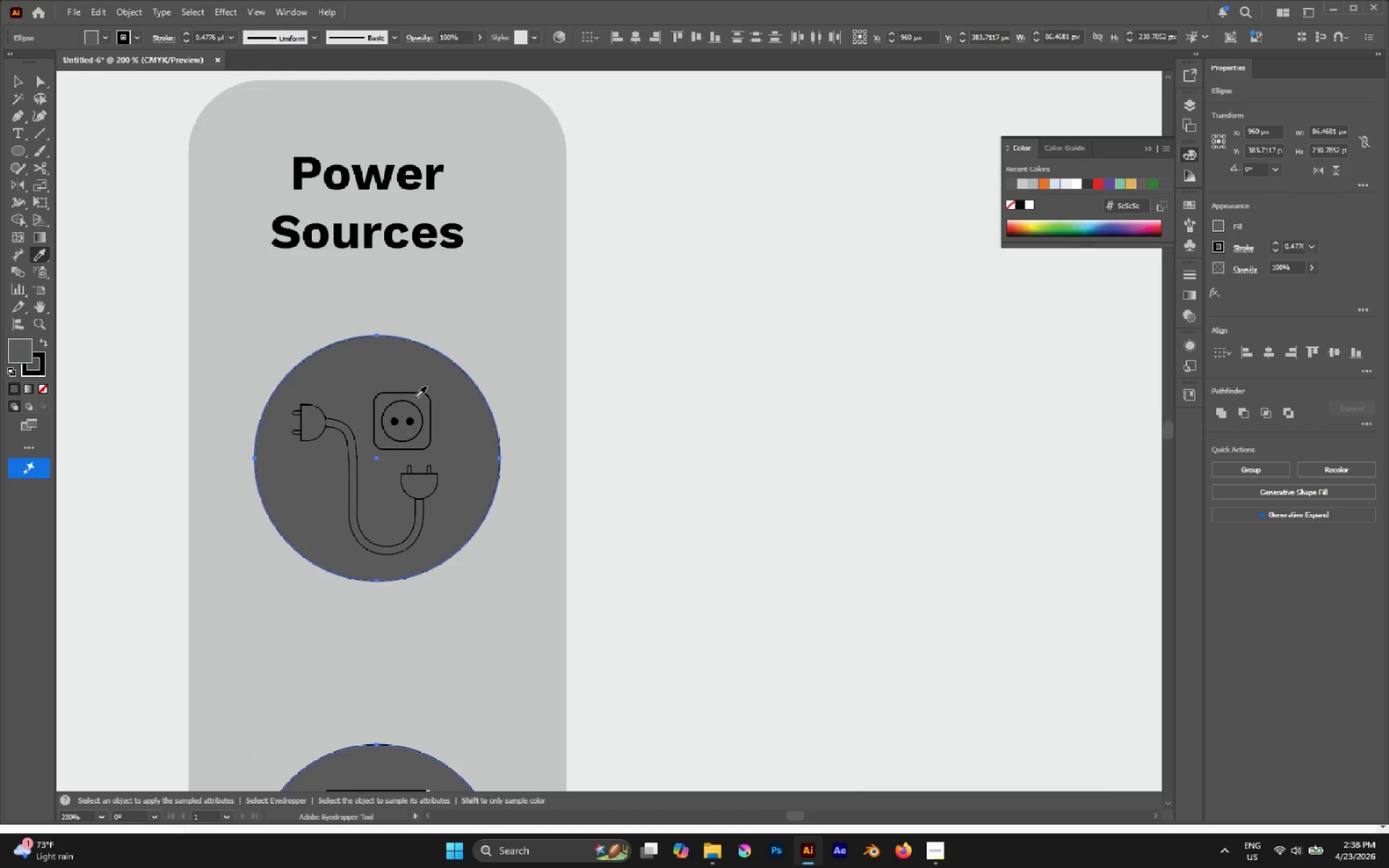 
key(Alt+AltLeft)
 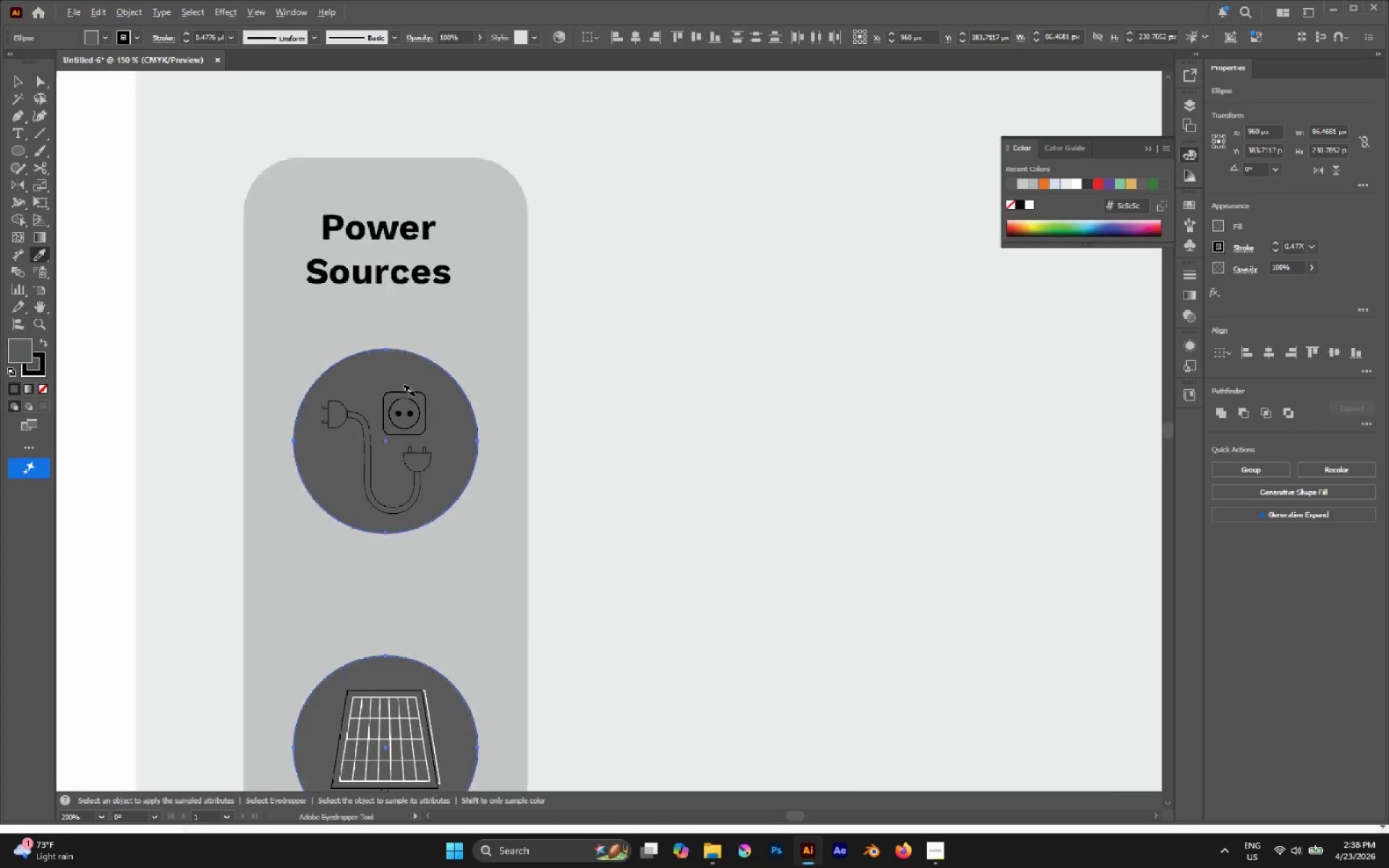 
key(A)
 